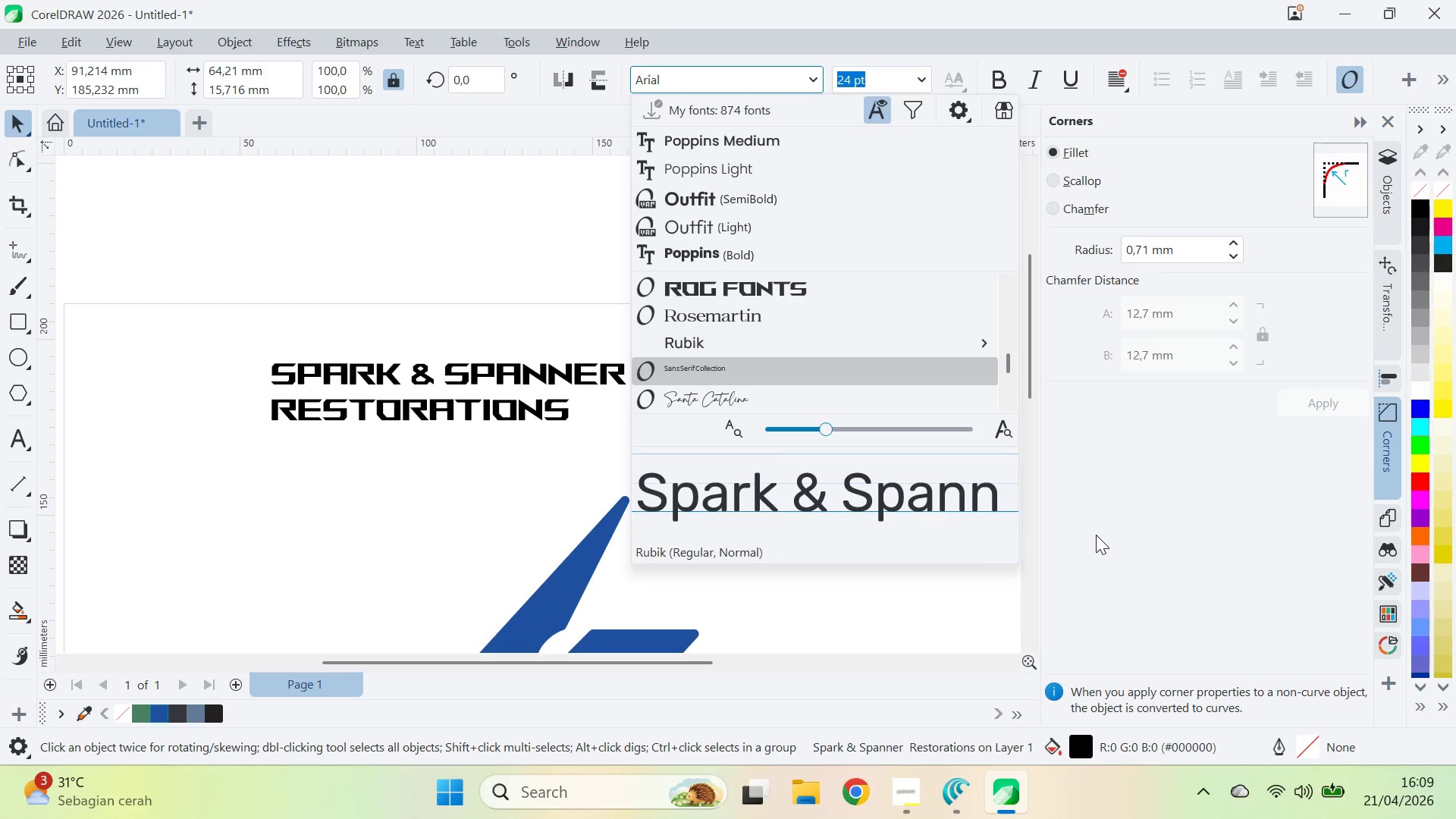 
key(ArrowDown)
 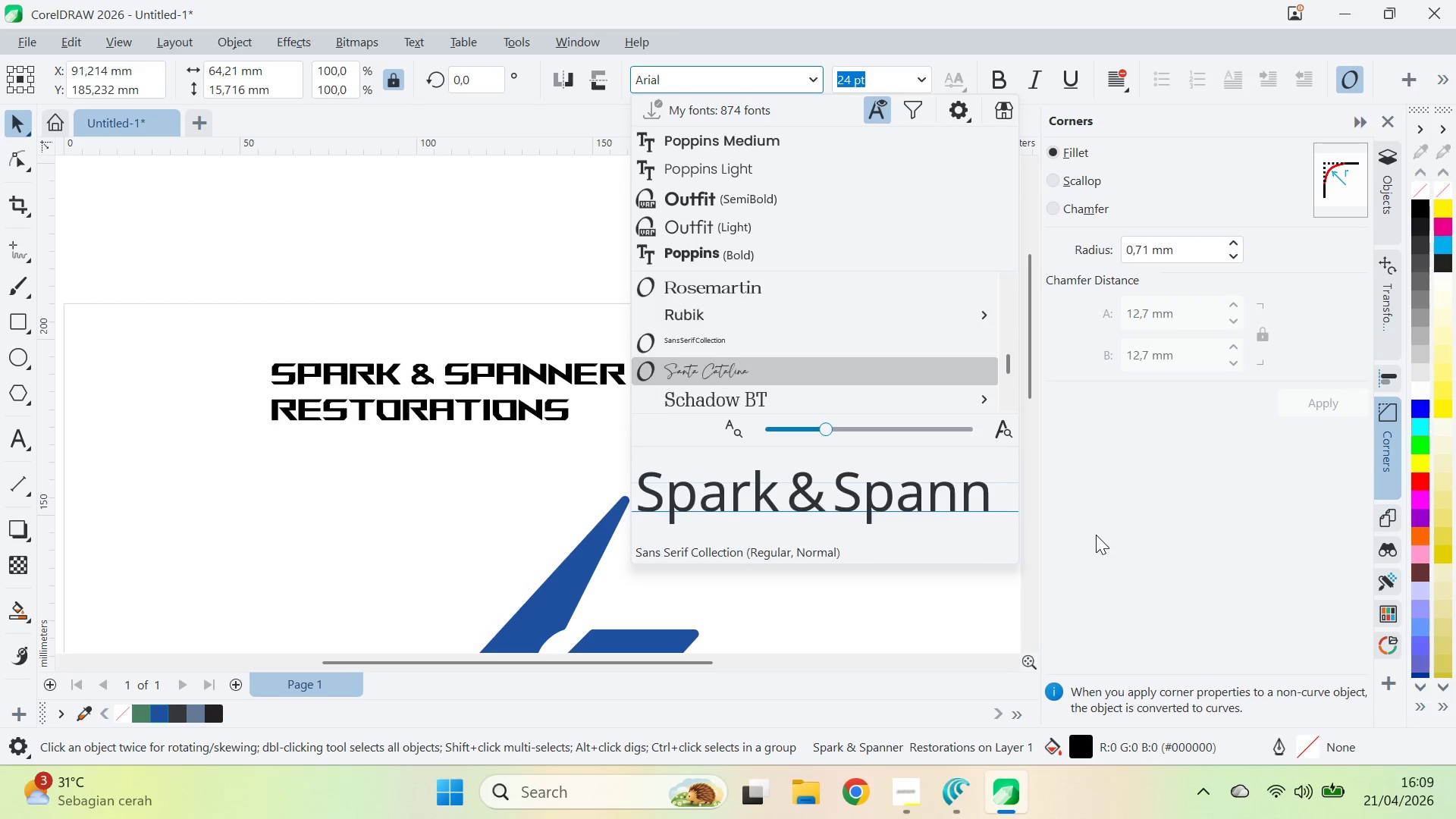 
key(ArrowDown)
 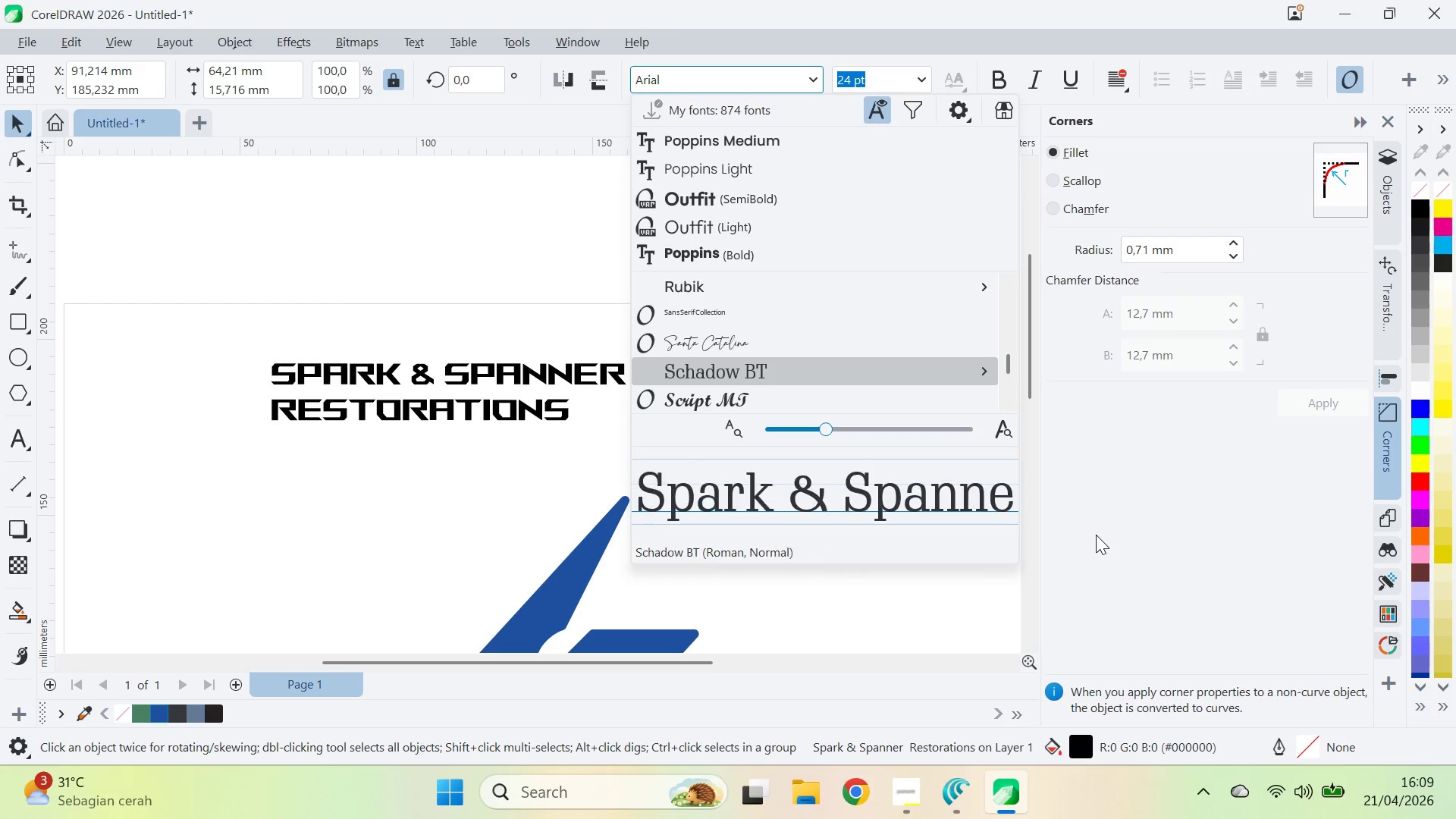 
key(ArrowDown)
 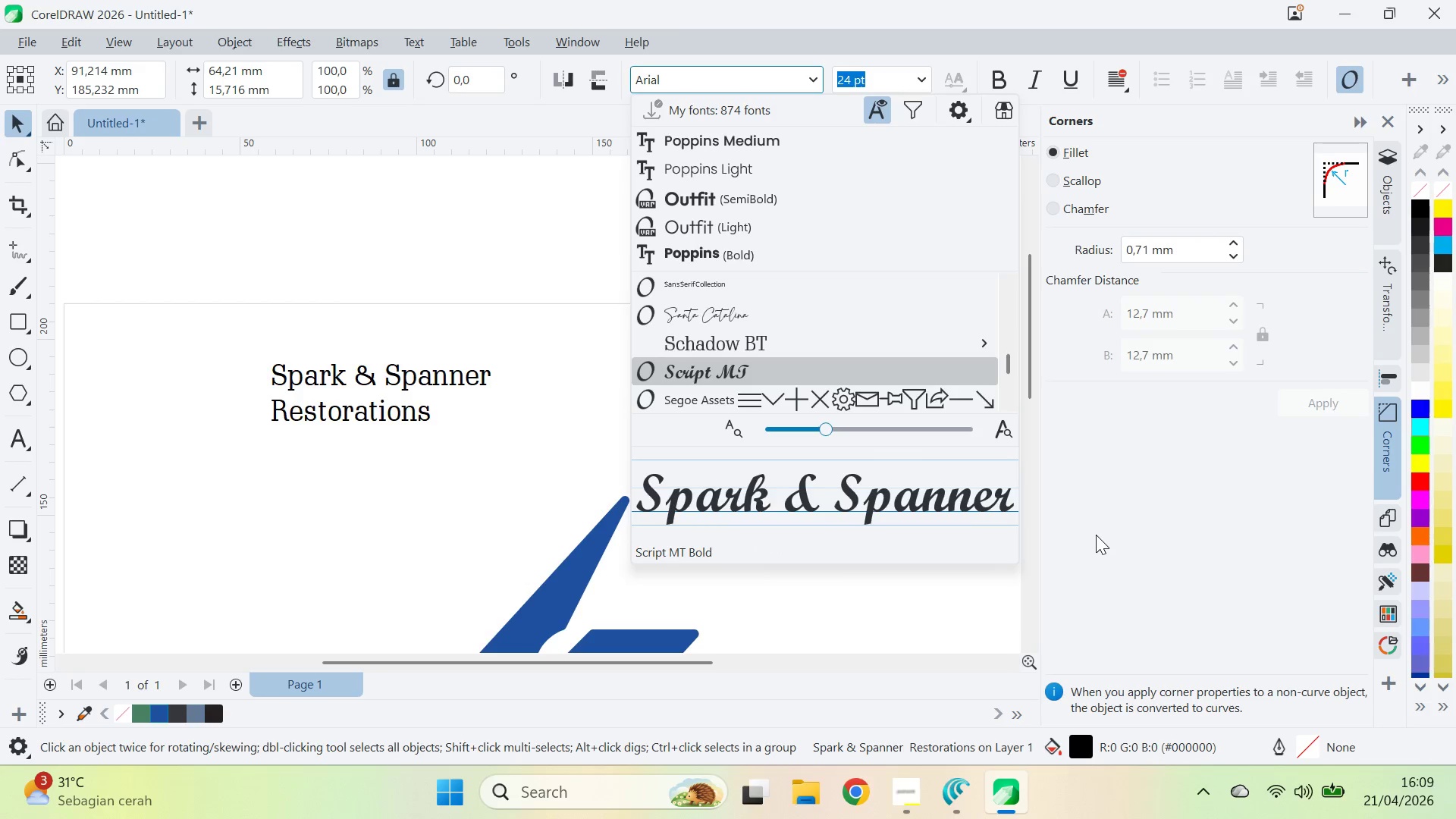 
key(ArrowDown)
 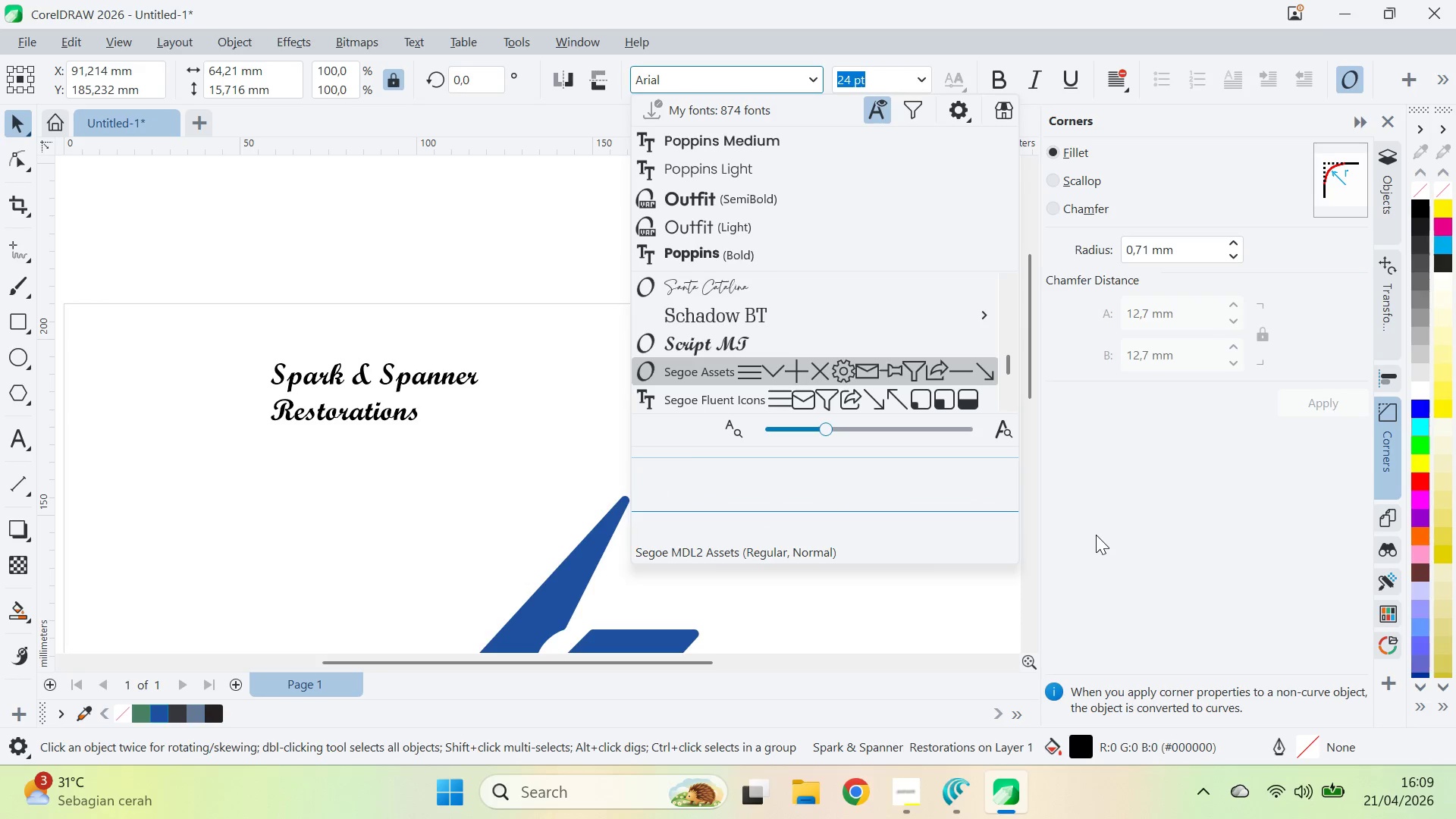 
key(ArrowDown)
 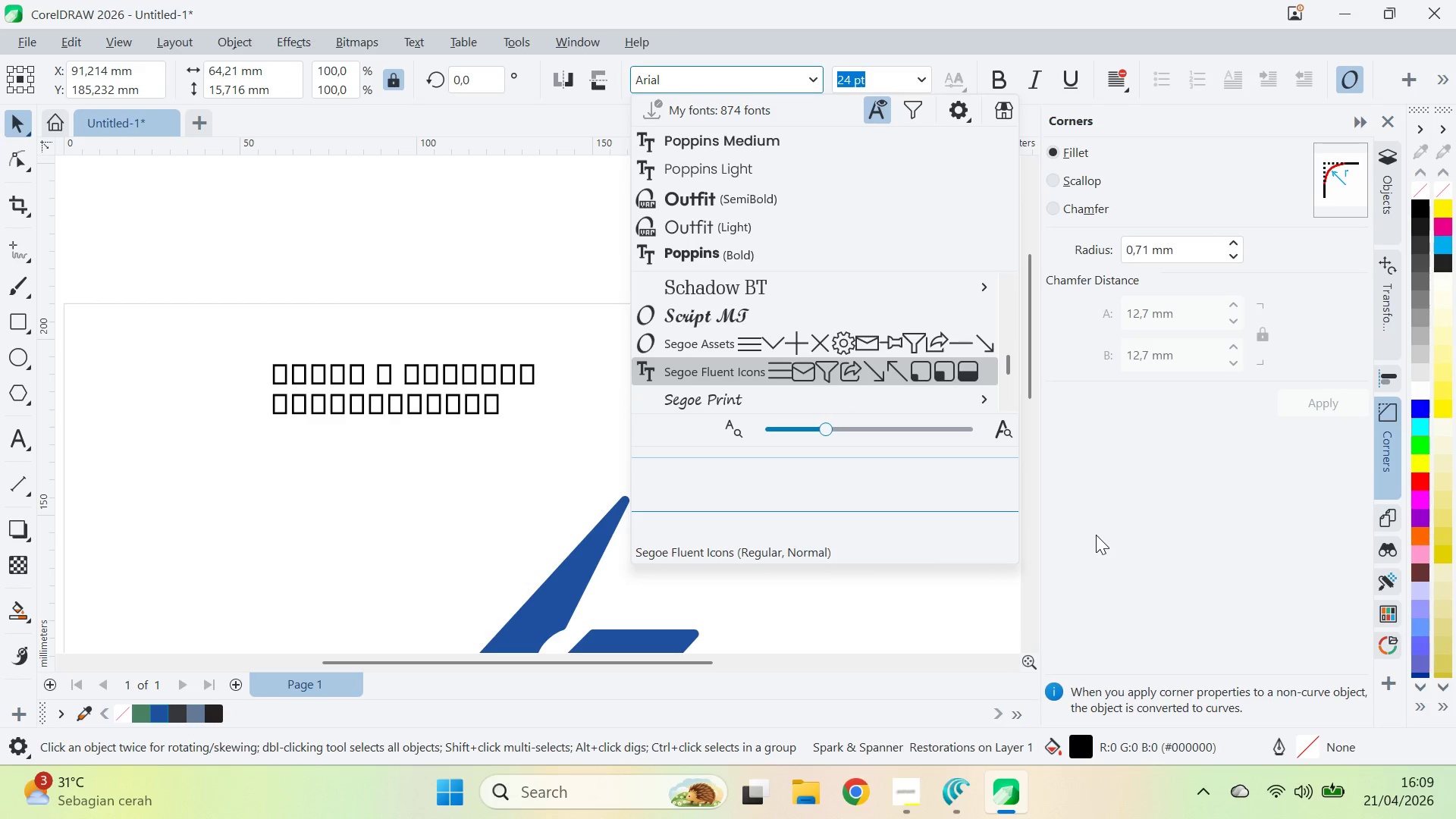 
key(ArrowDown)
 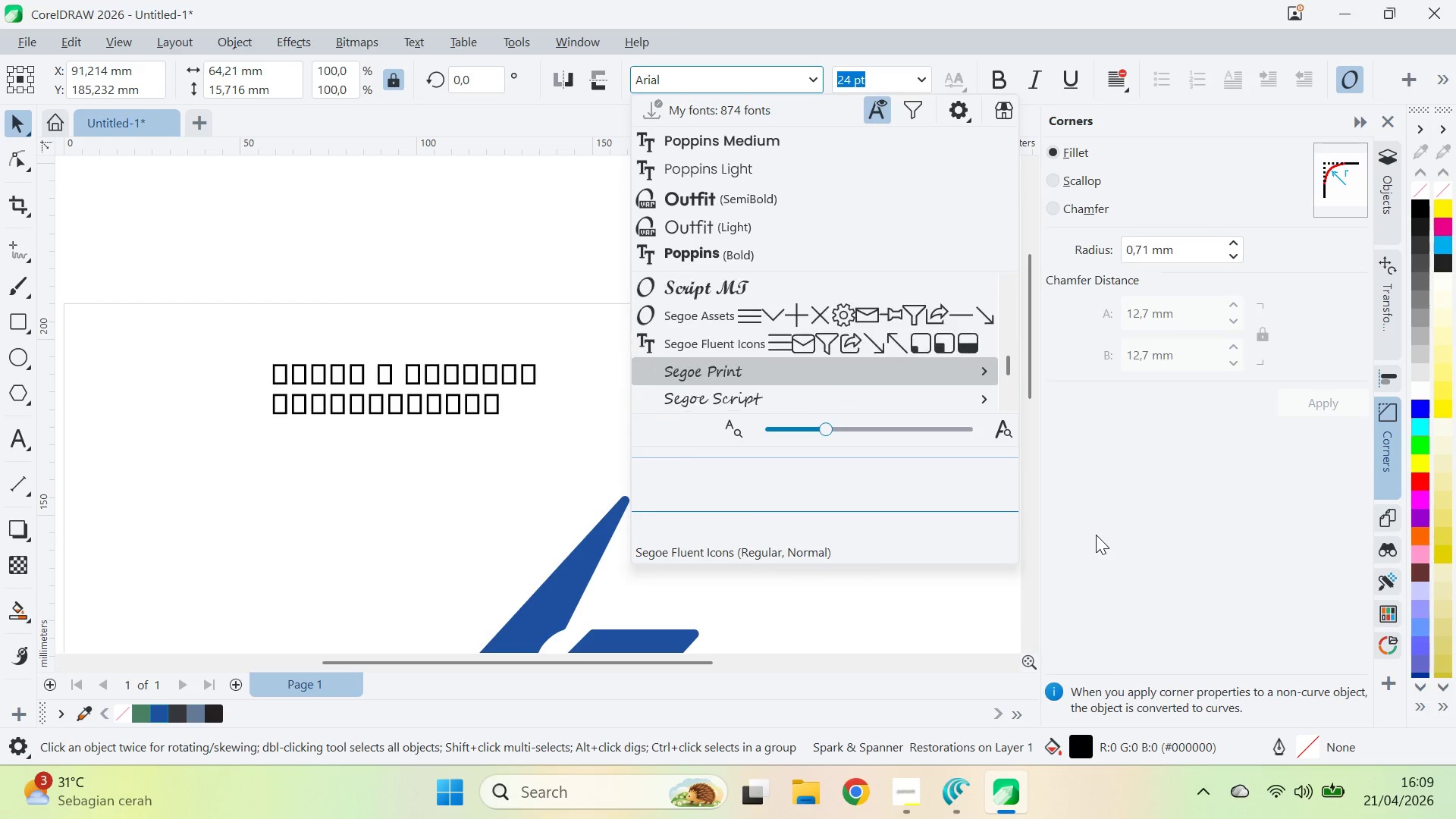 
key(ArrowDown)
 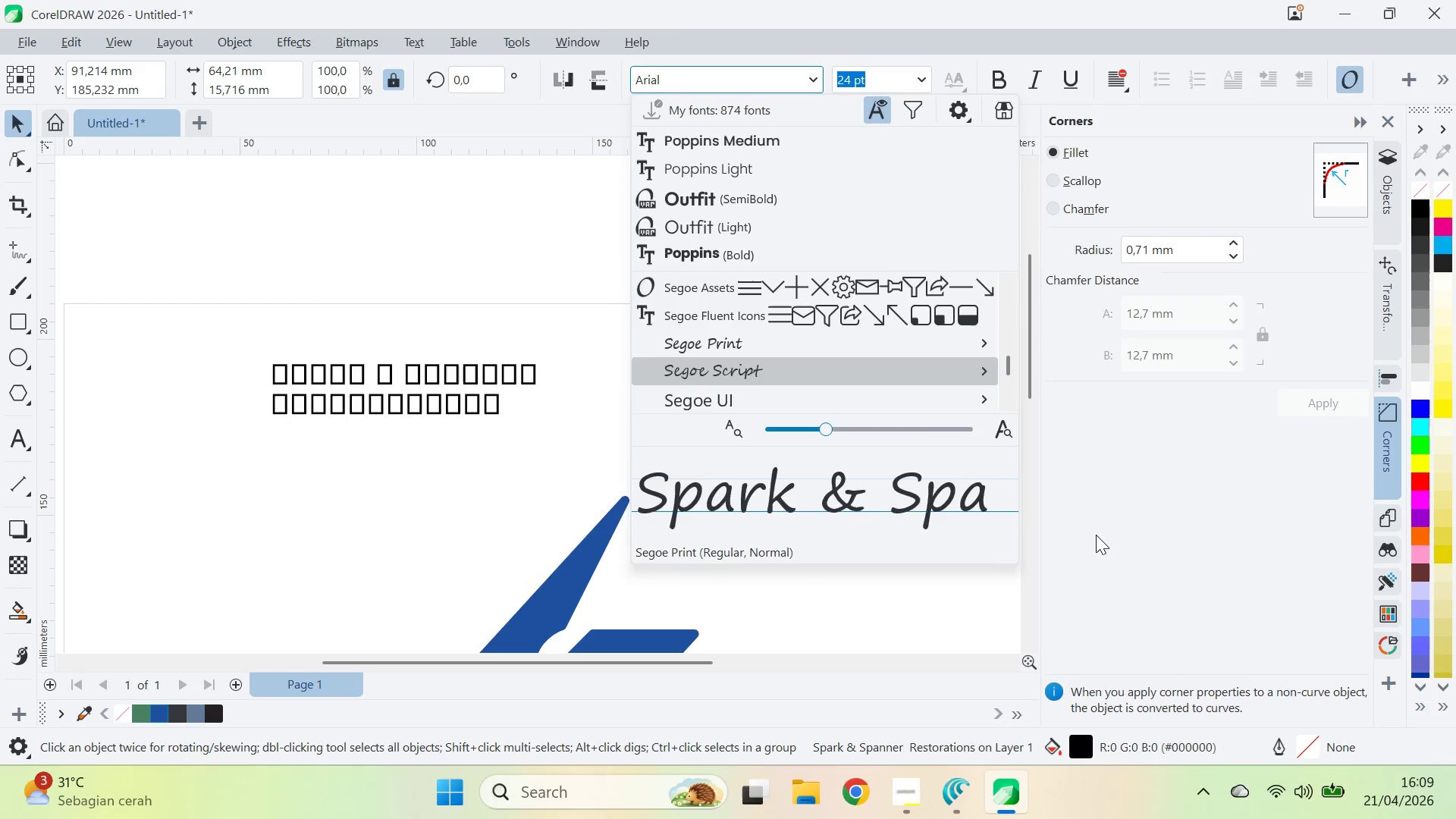 
key(ArrowDown)
 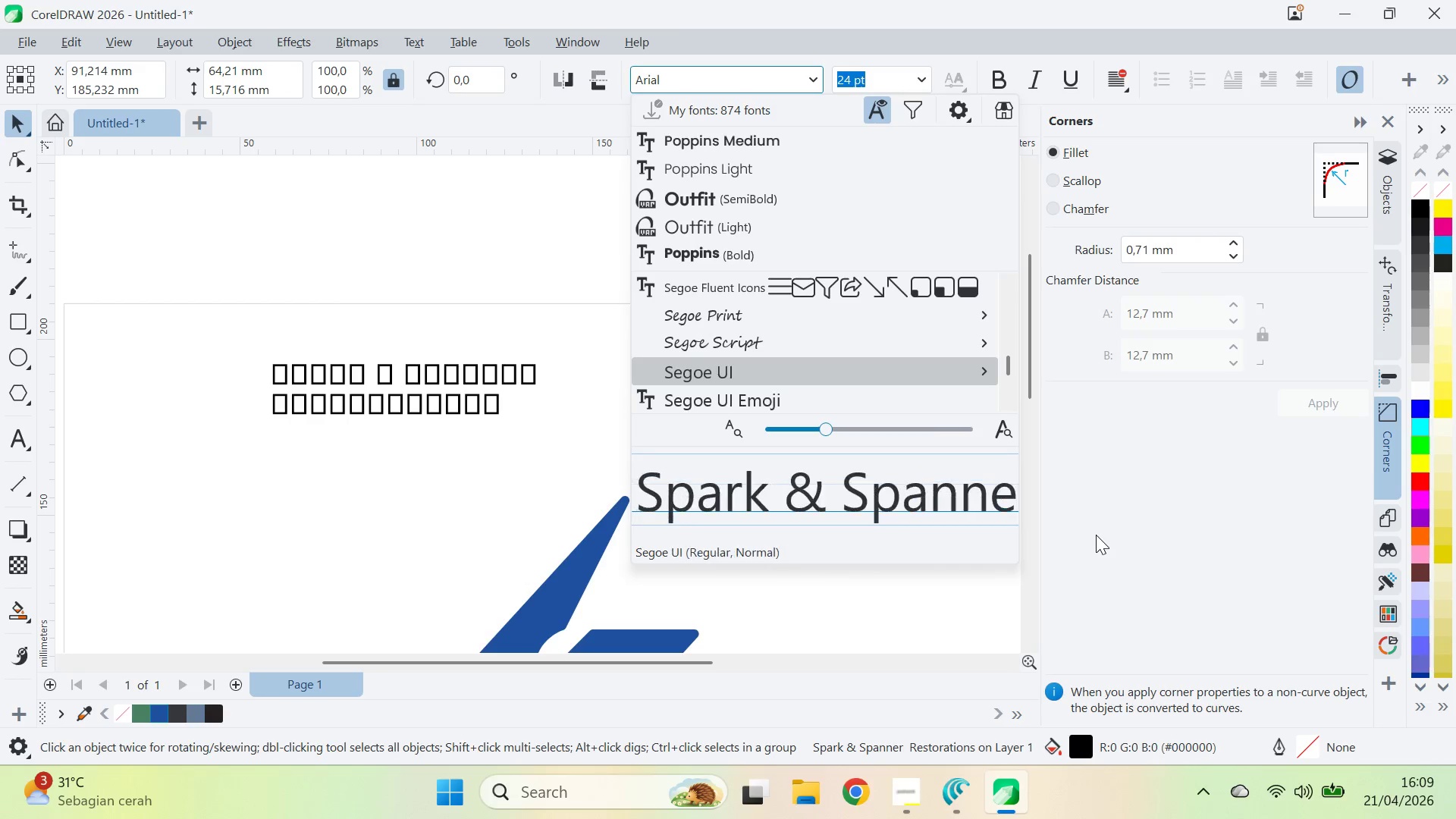 
key(ArrowDown)
 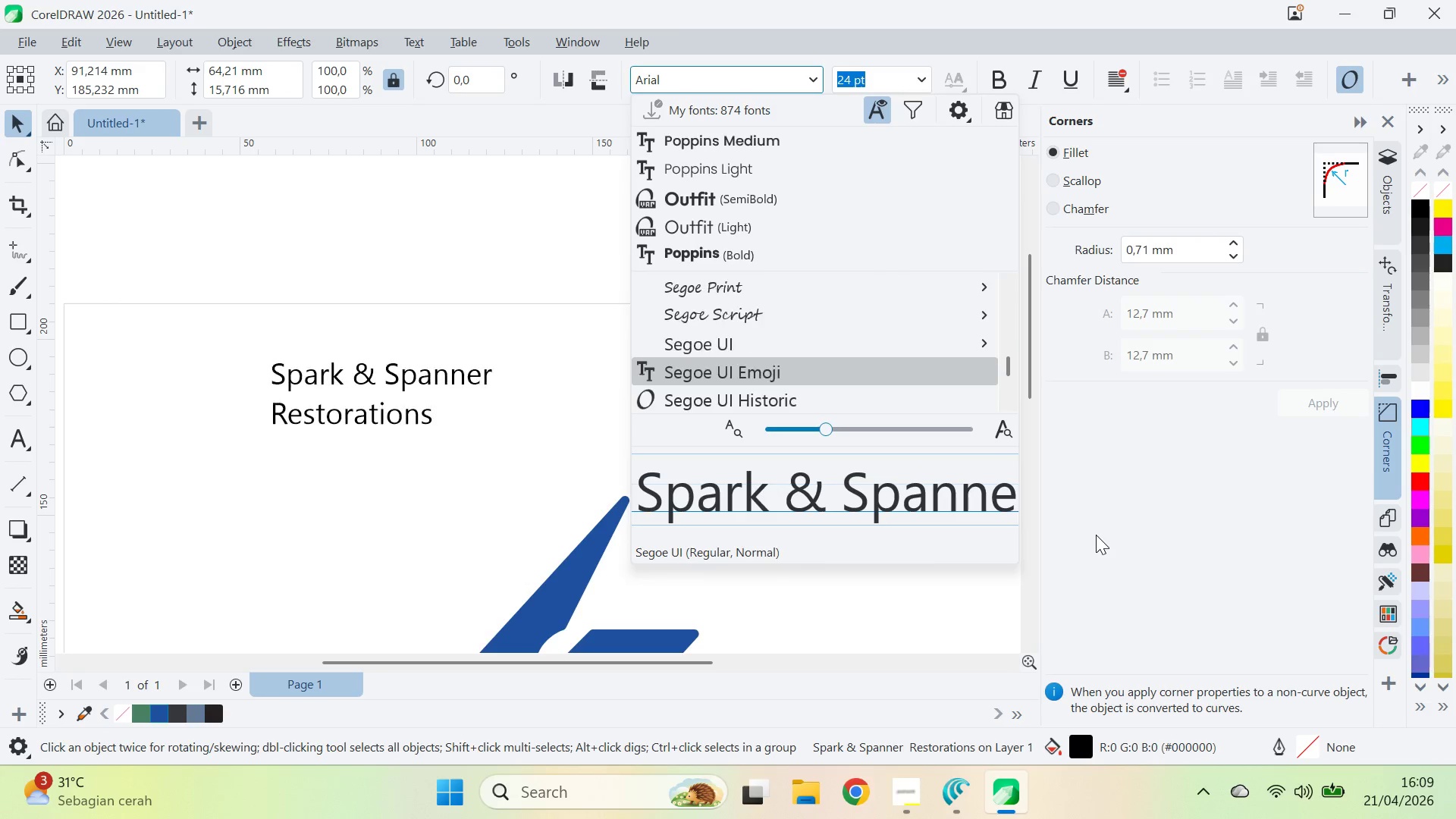 
key(ArrowDown)
 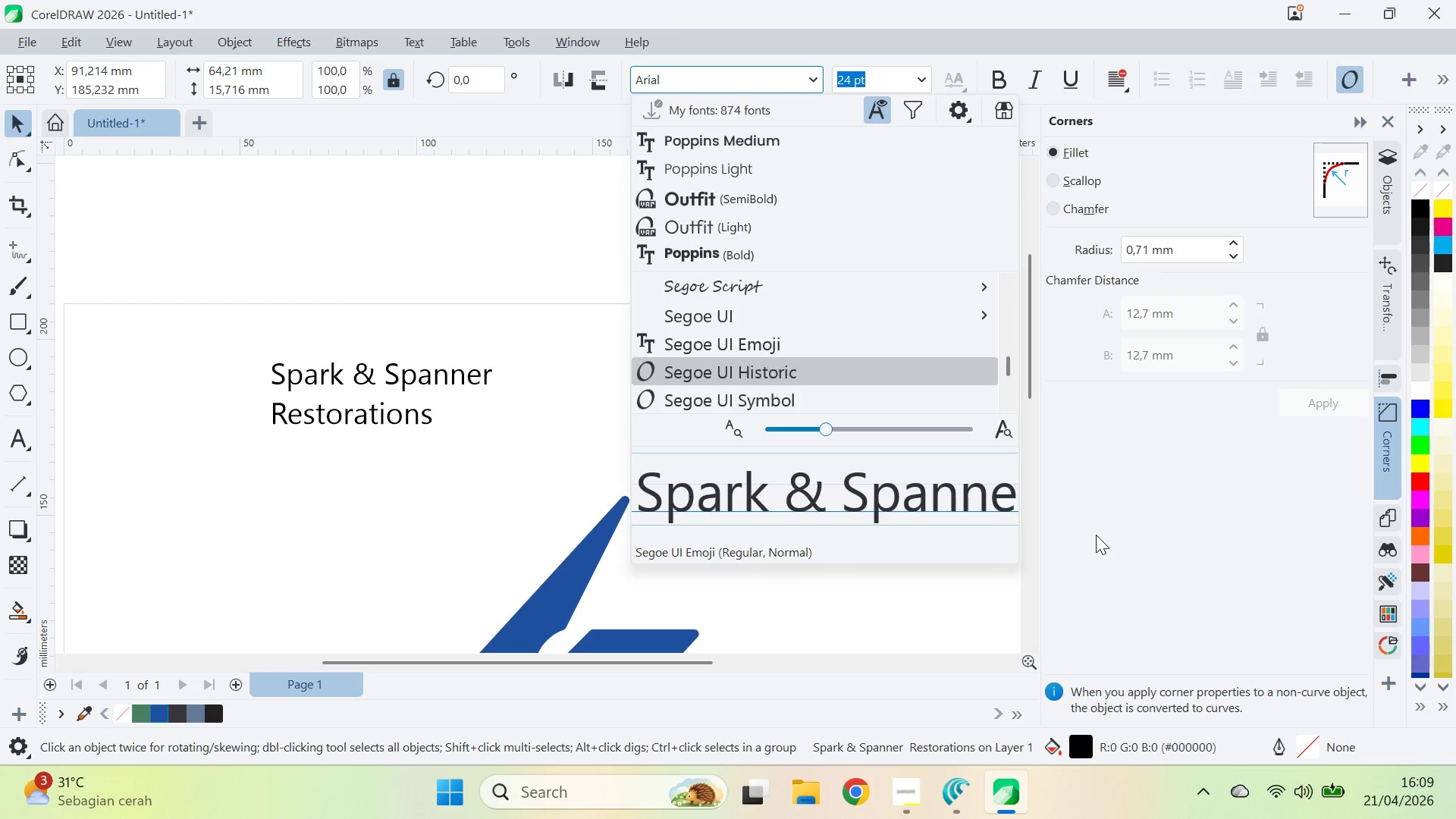 
key(ArrowDown)
 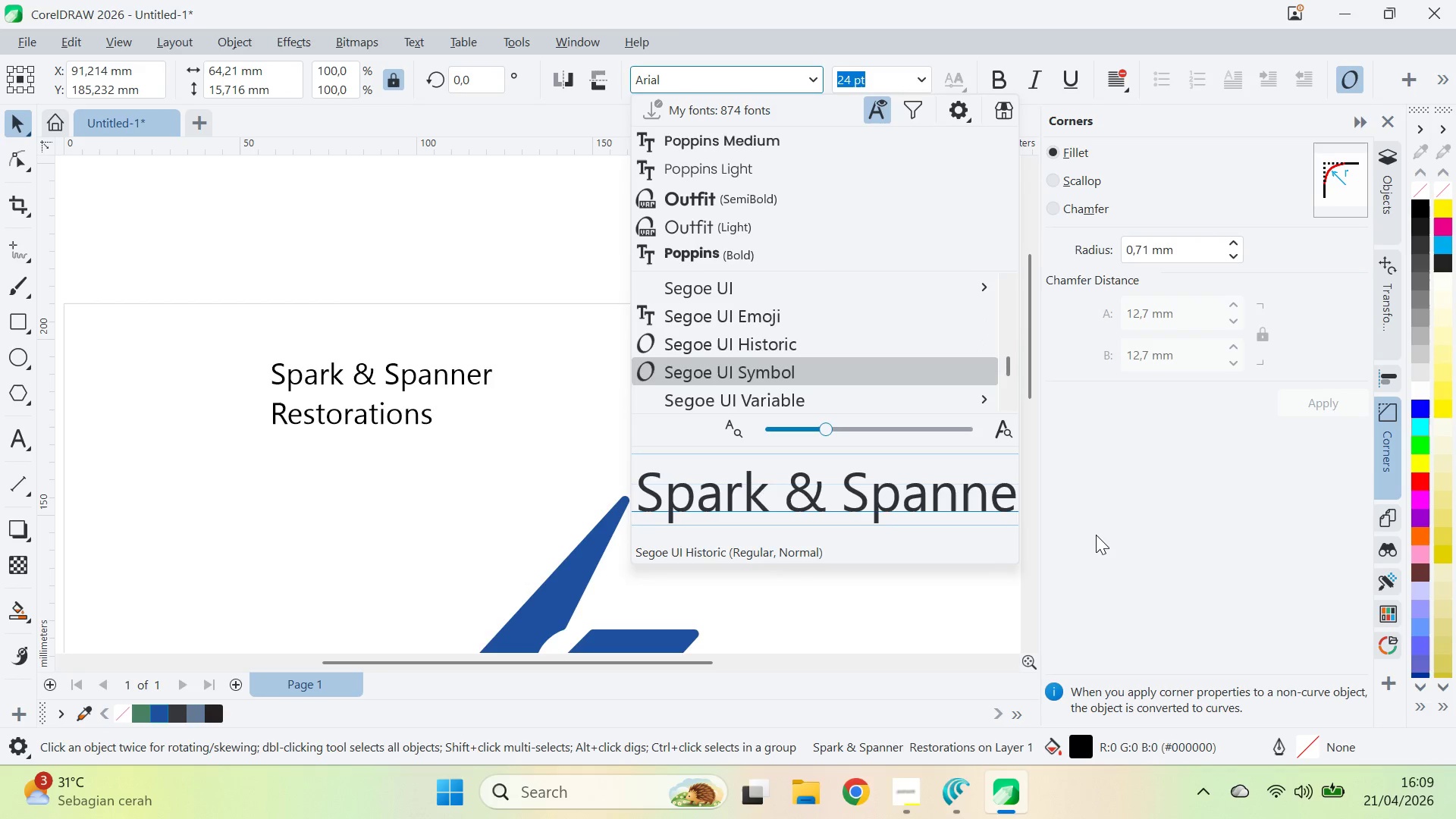 
key(ArrowDown)
 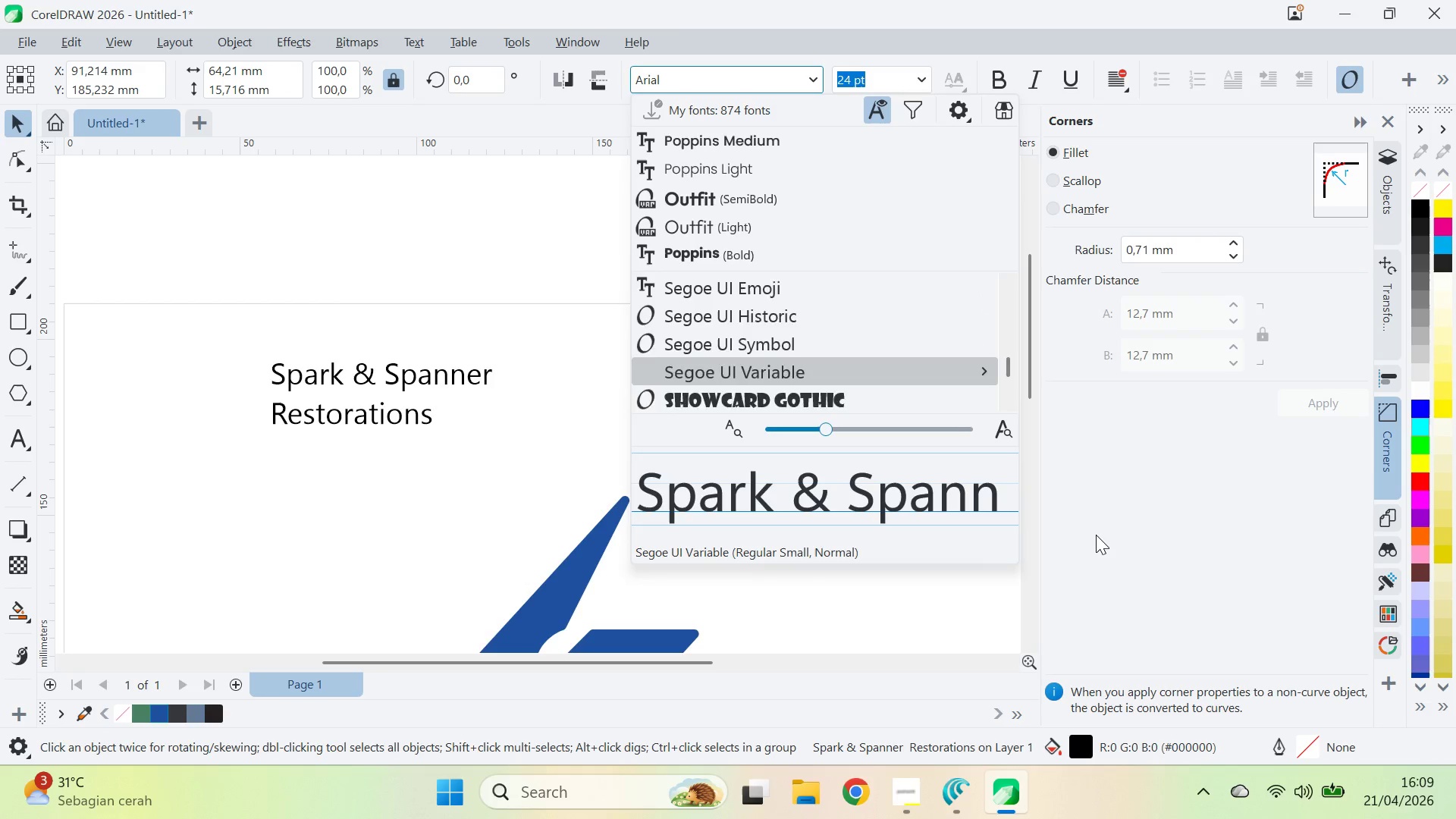 
key(ArrowDown)
 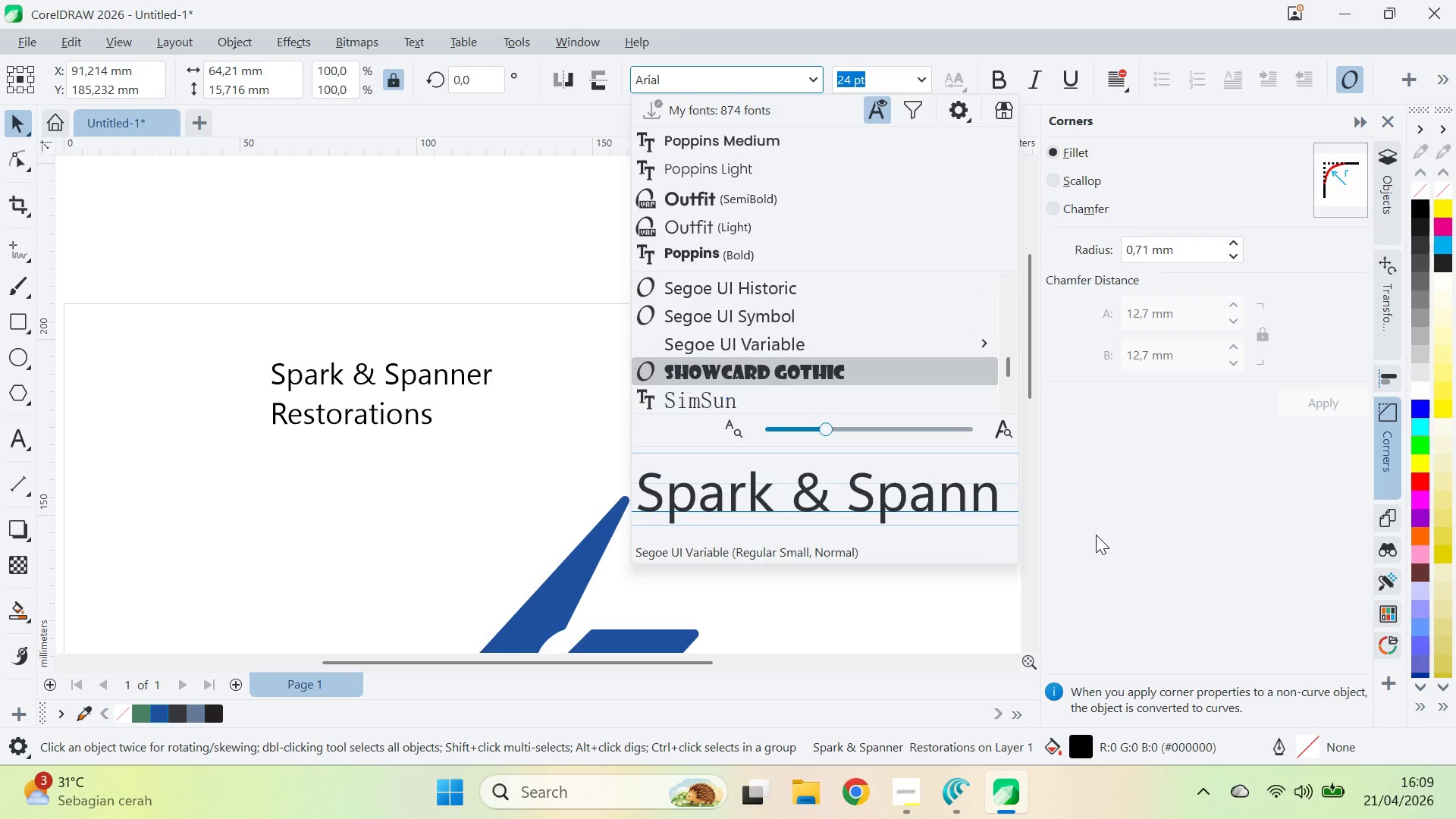 
key(ArrowDown)
 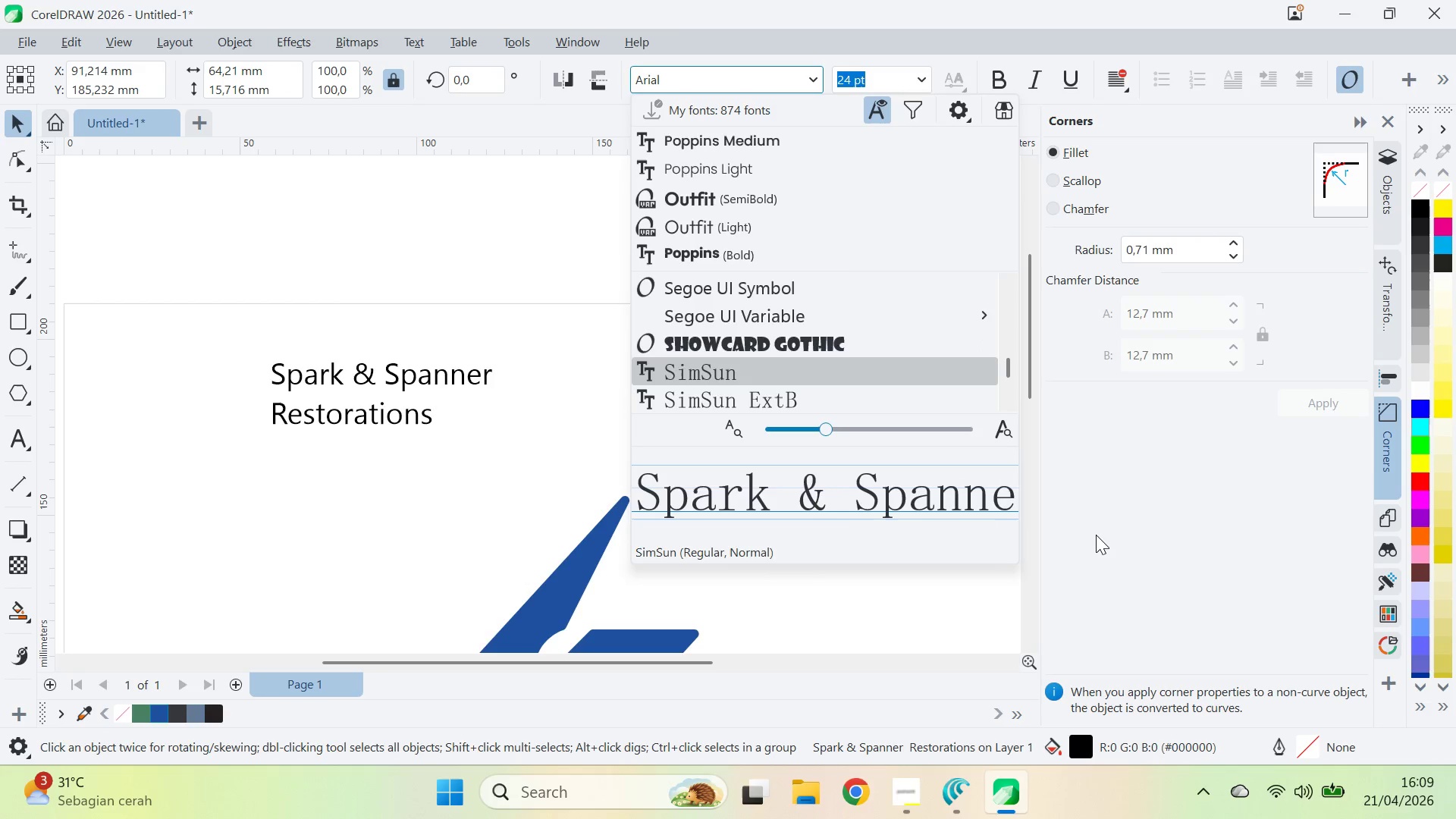 
key(ArrowDown)
 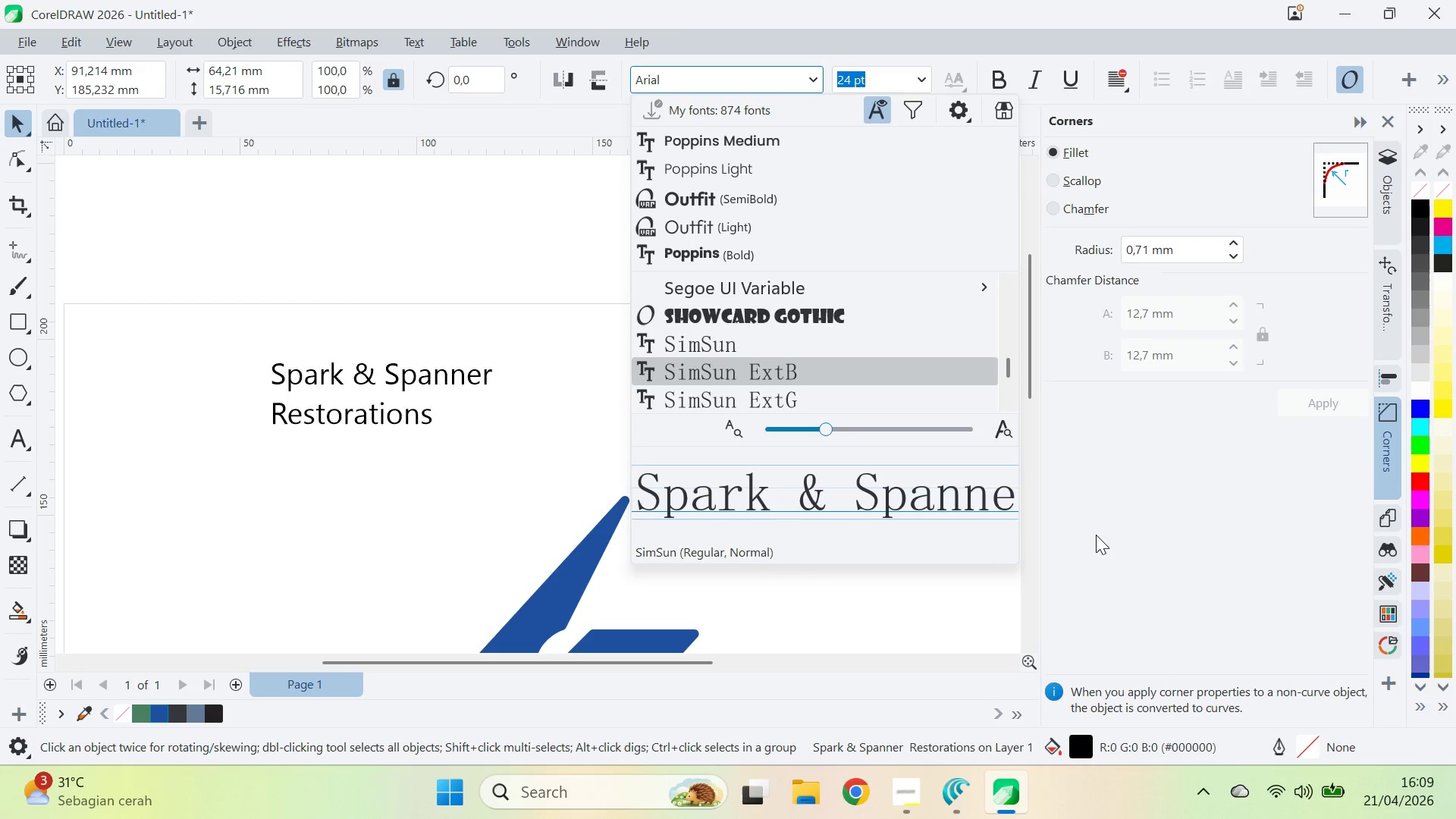 
key(ArrowDown)
 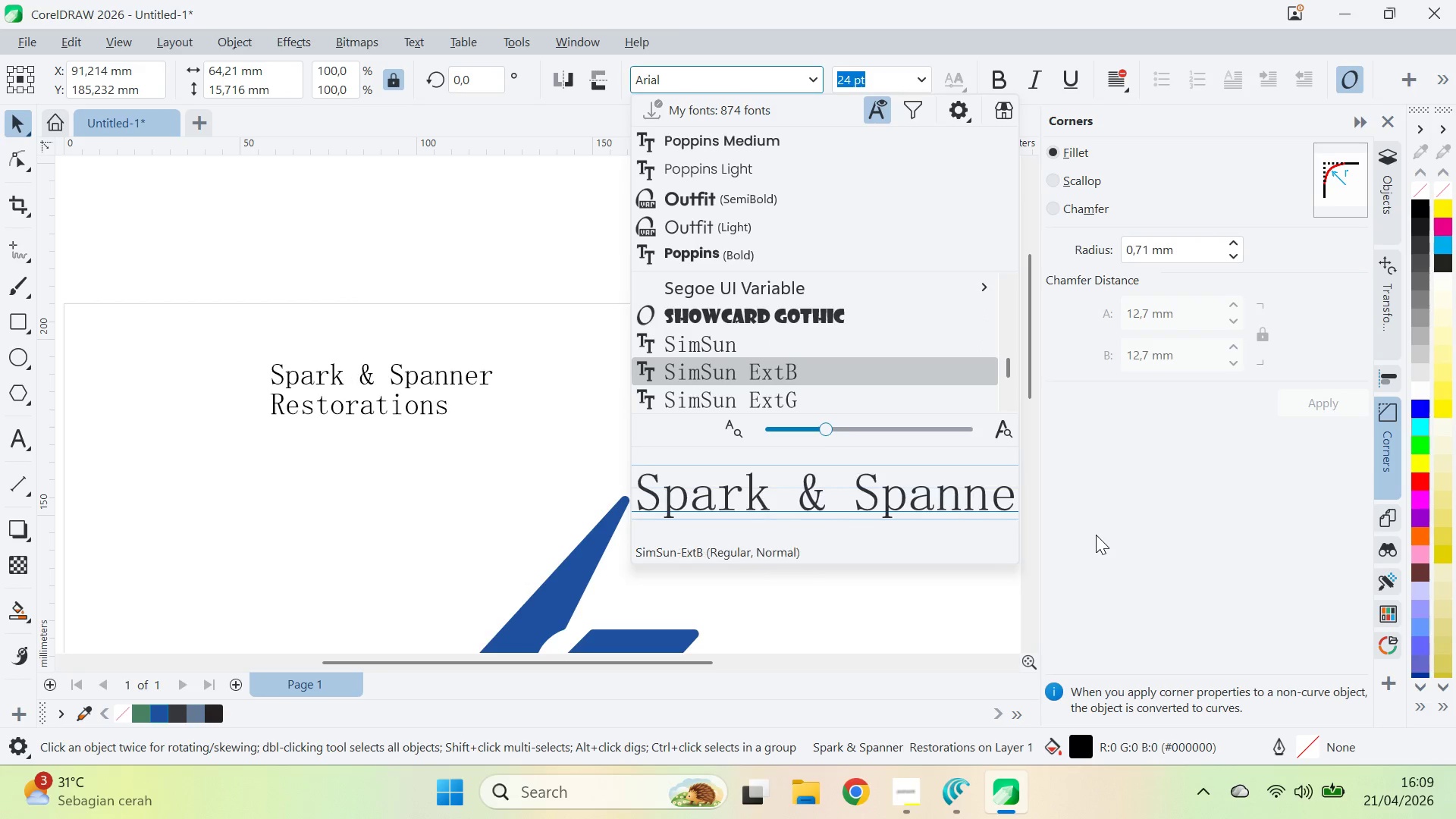 
key(ArrowDown)
 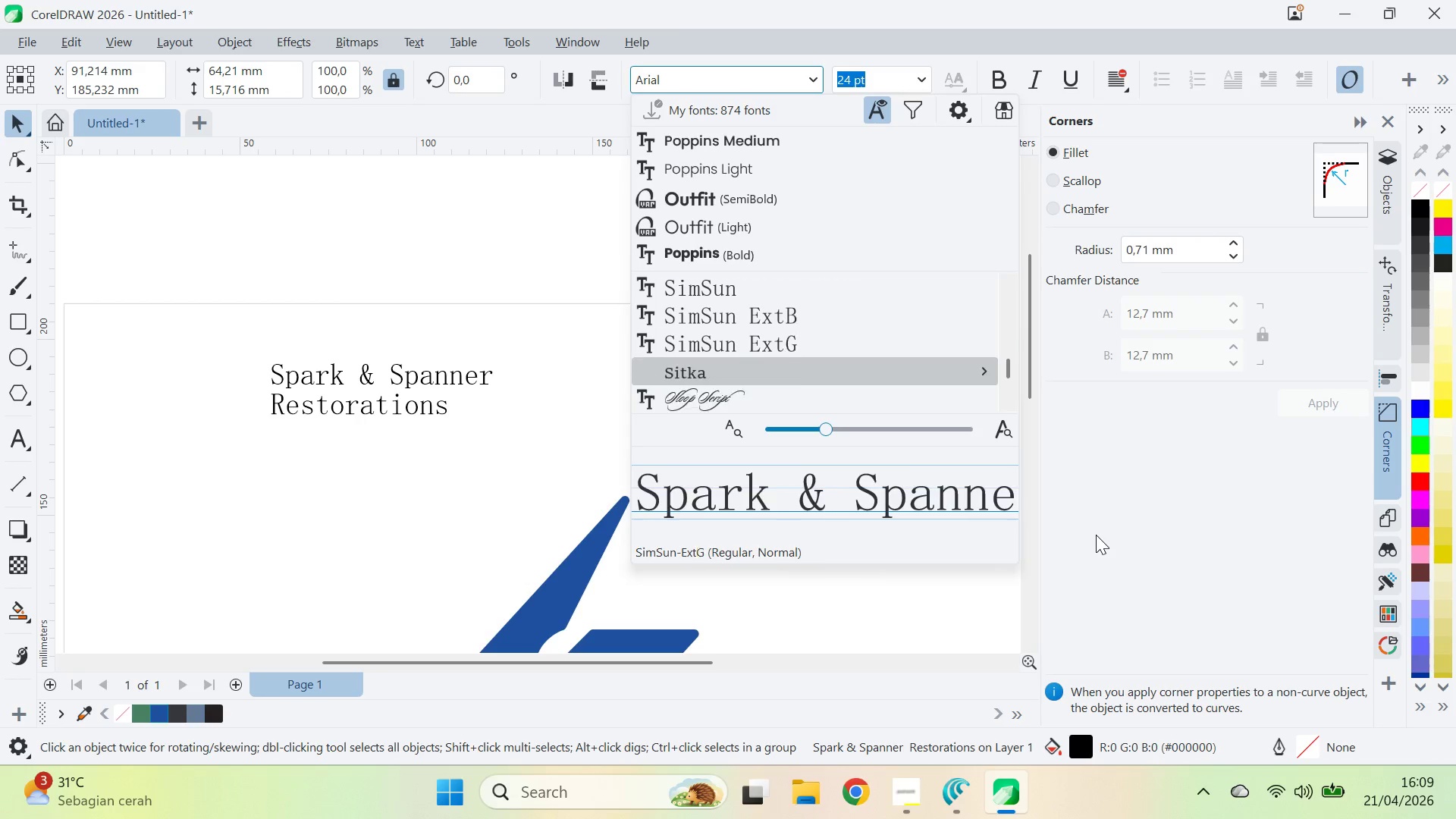 
key(ArrowDown)
 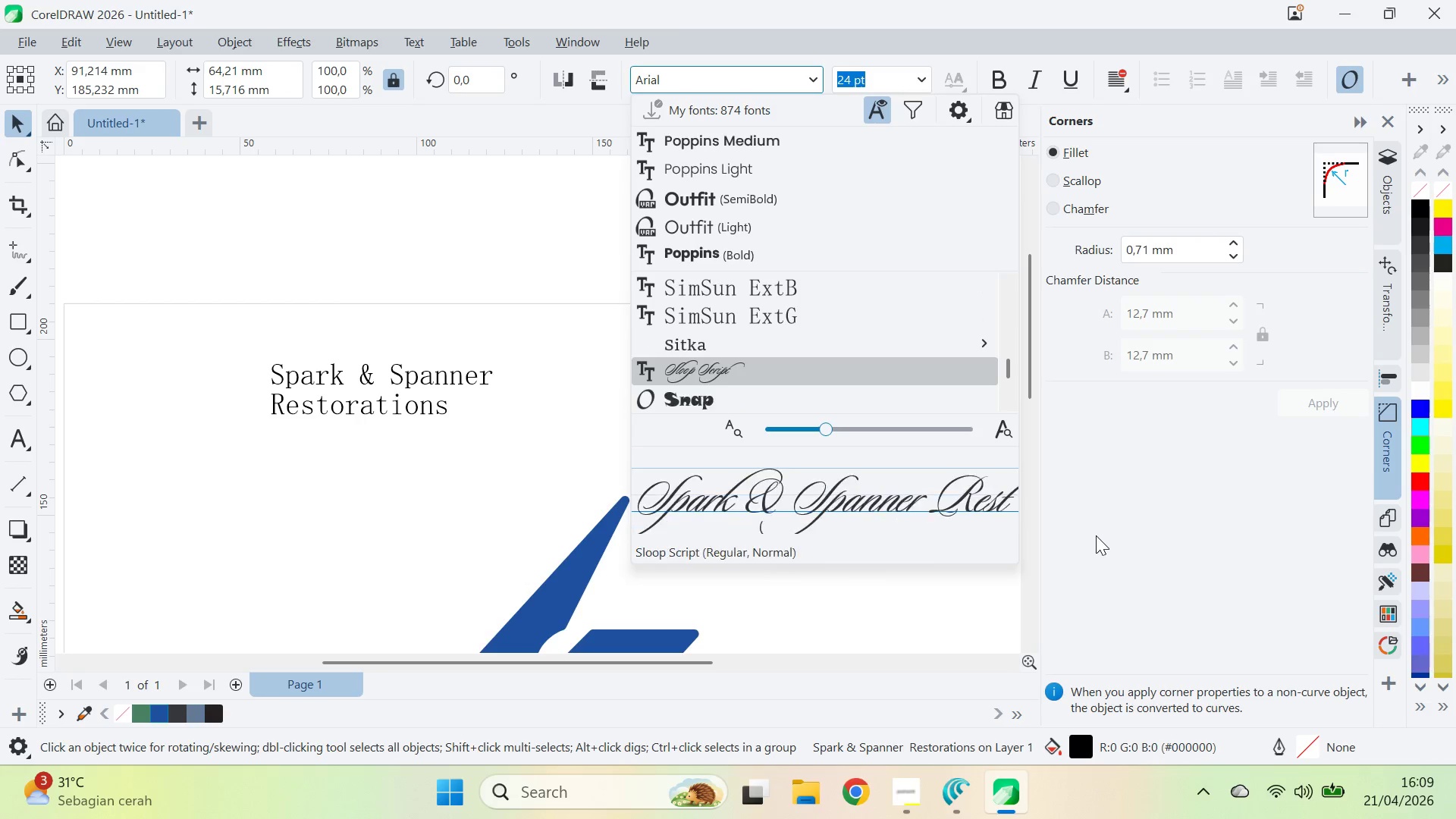 
key(ArrowDown)
 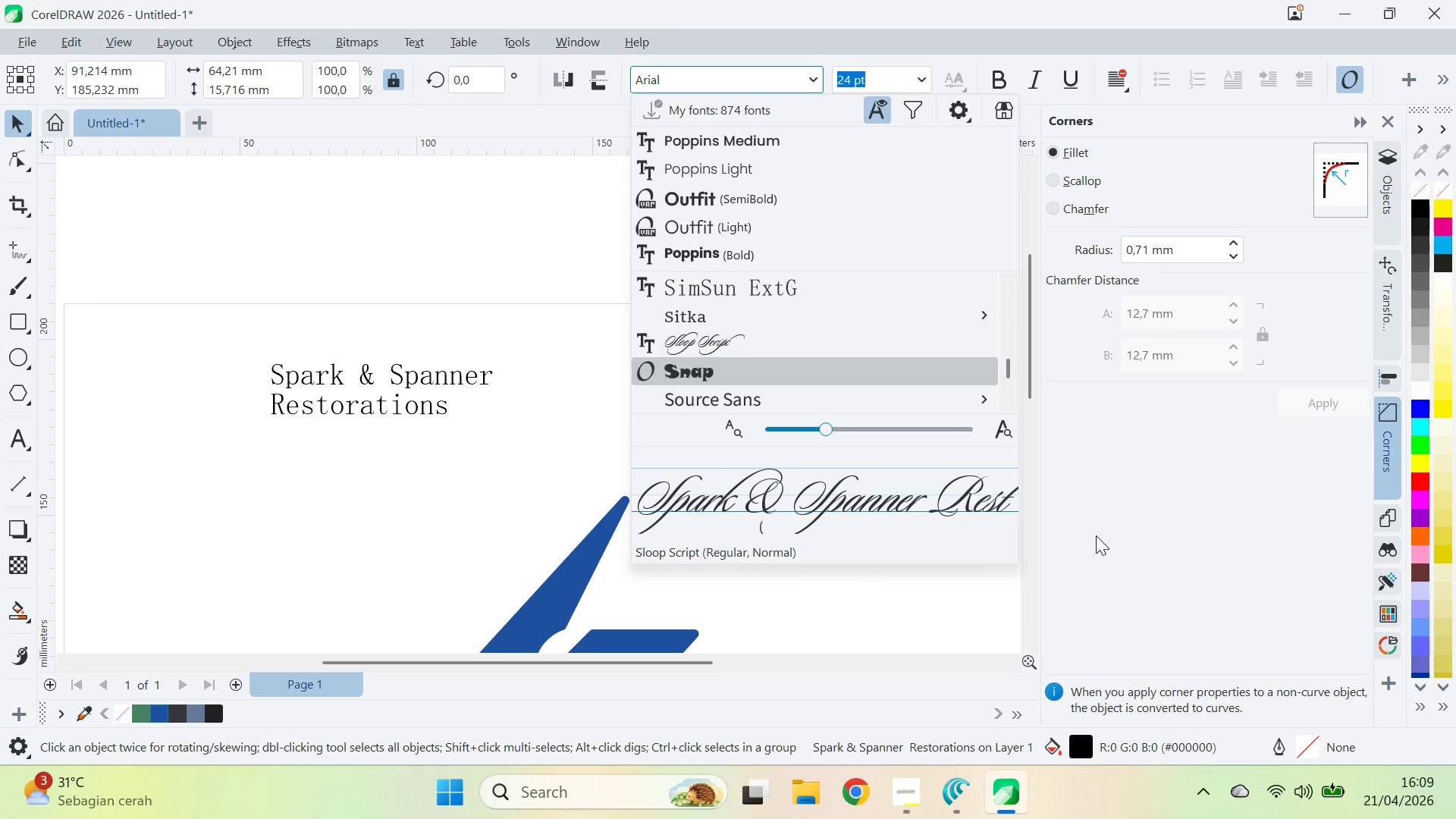 
key(ArrowDown)
 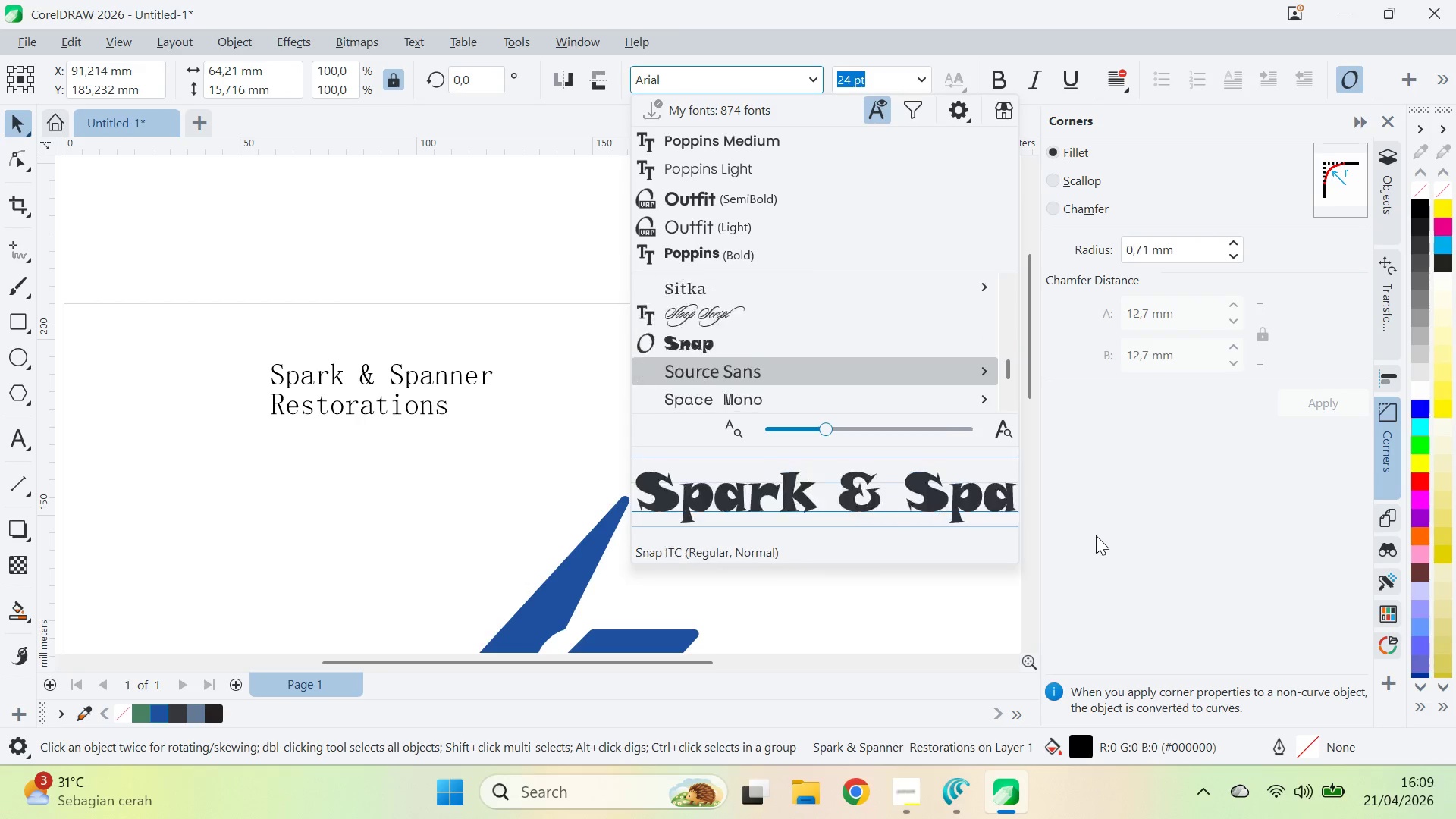 
key(ArrowDown)
 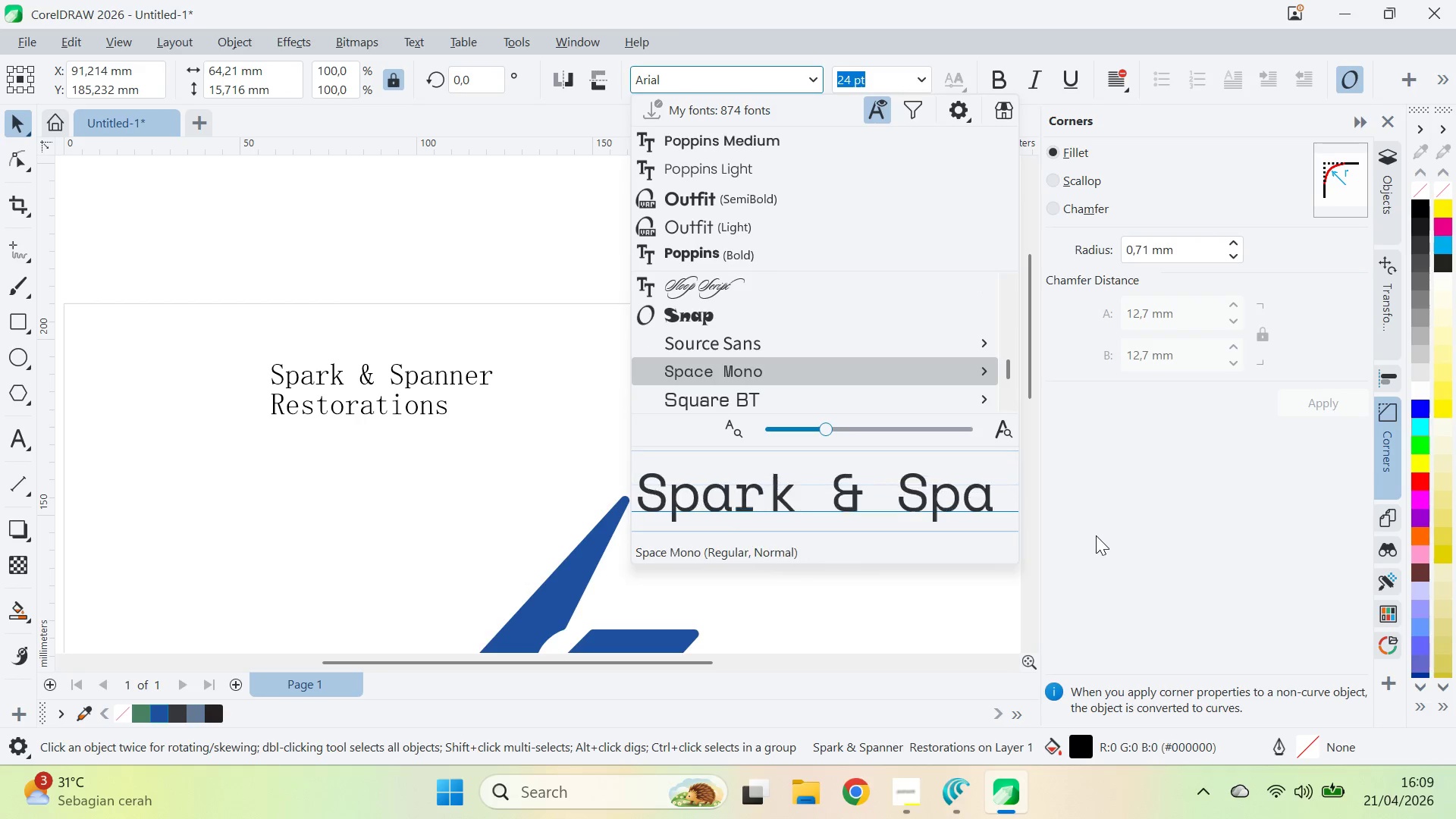 
key(ArrowDown)
 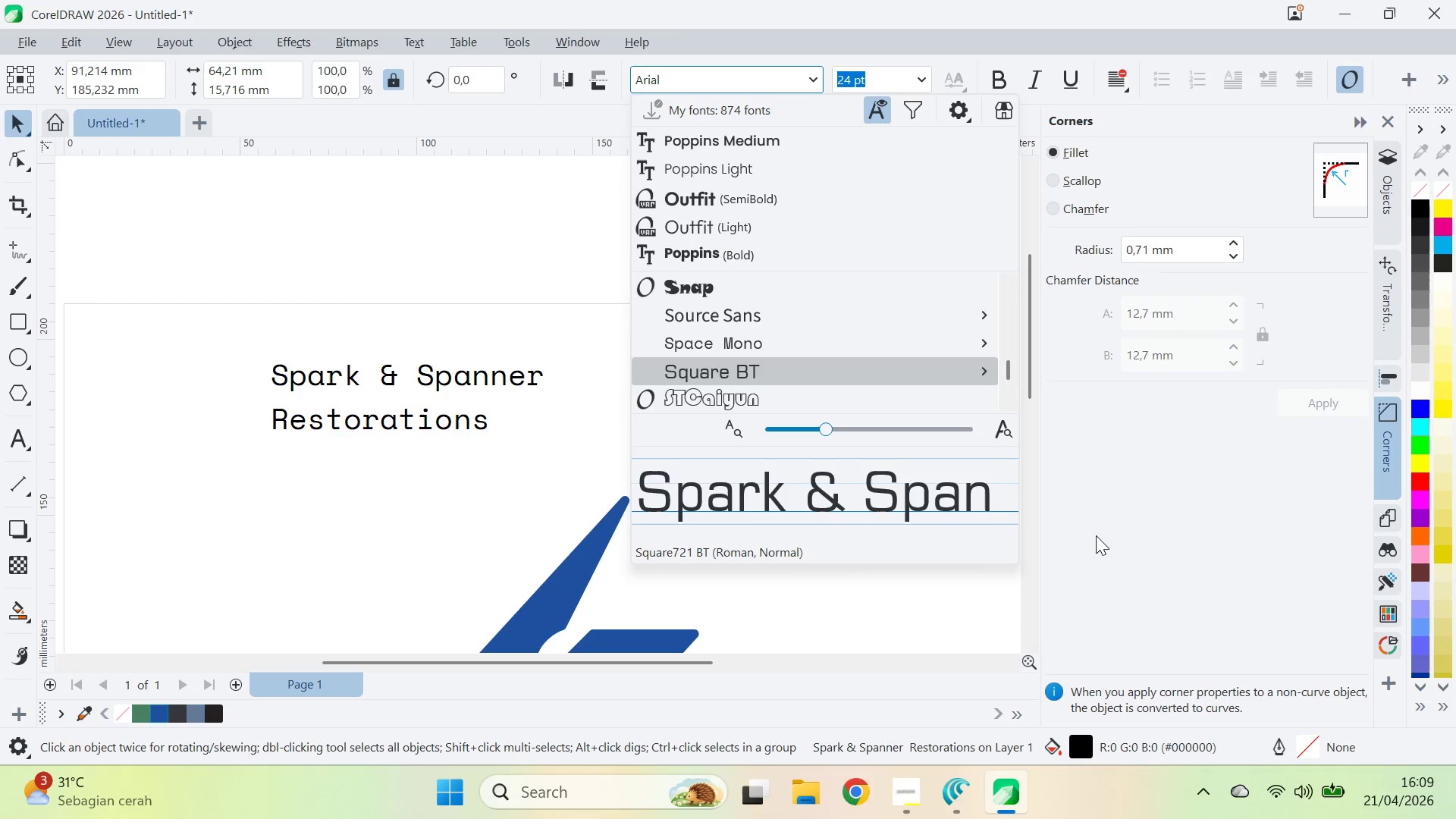 
key(ArrowDown)
 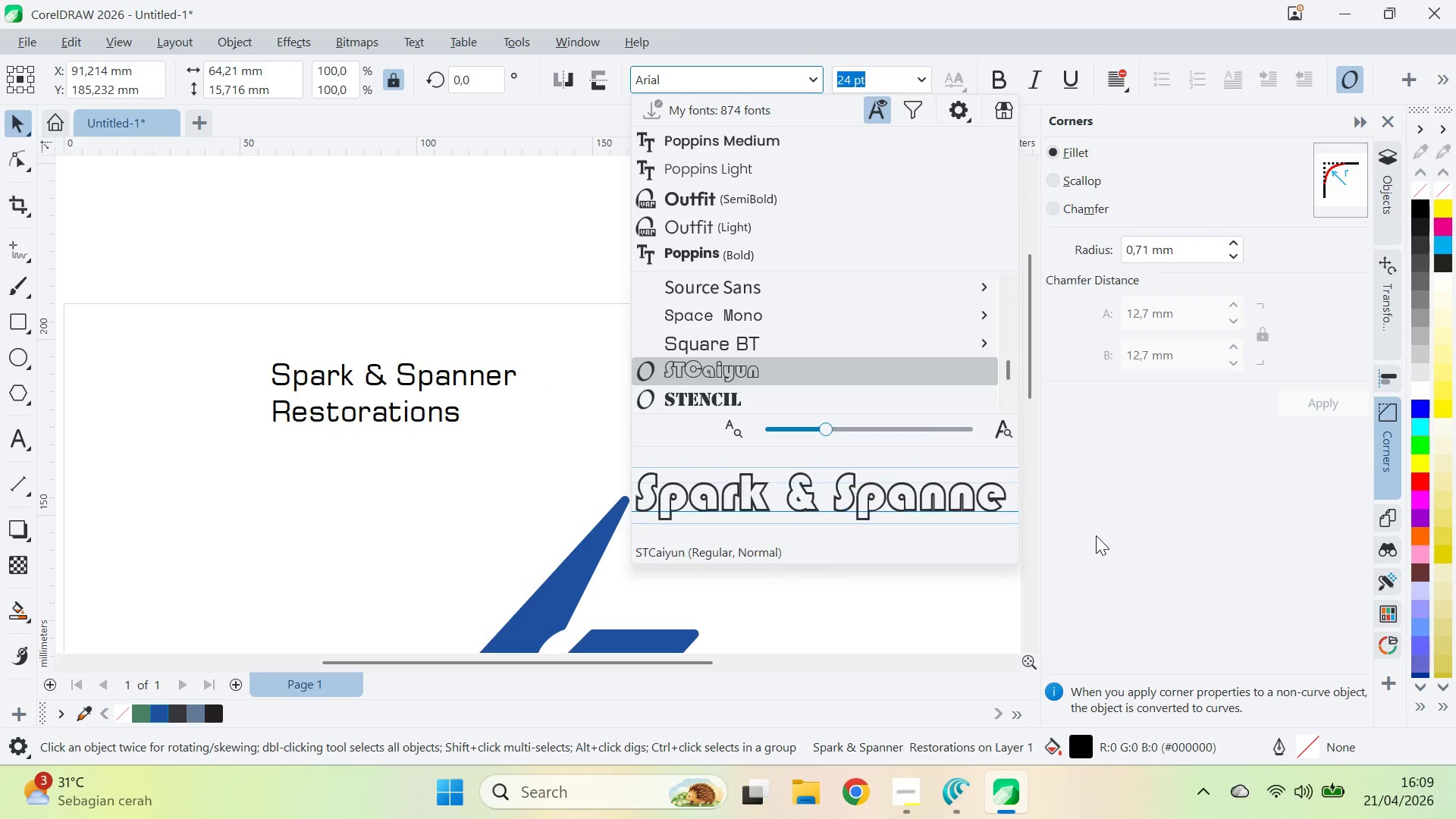 
key(ArrowDown)
 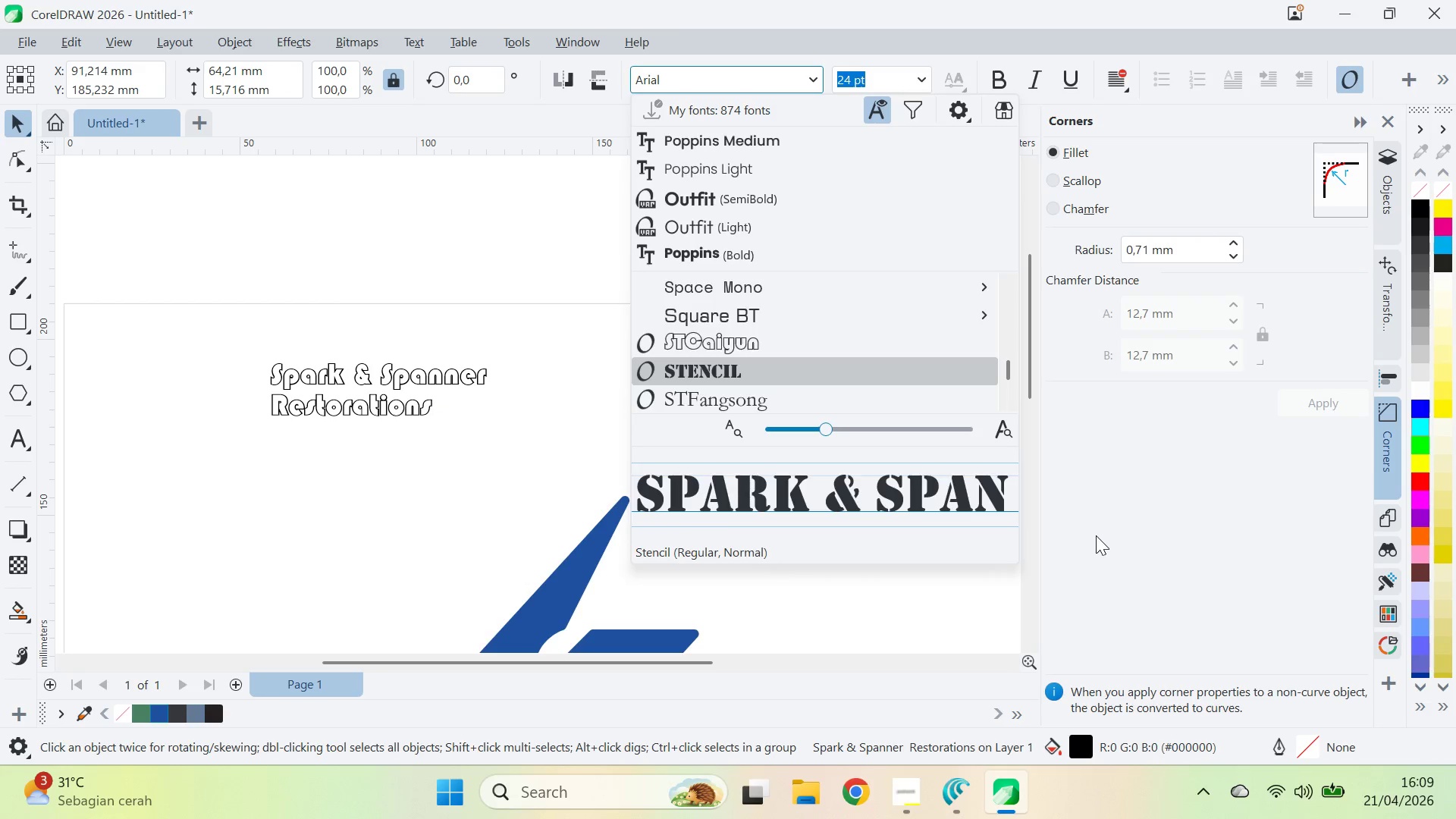 
key(ArrowDown)
 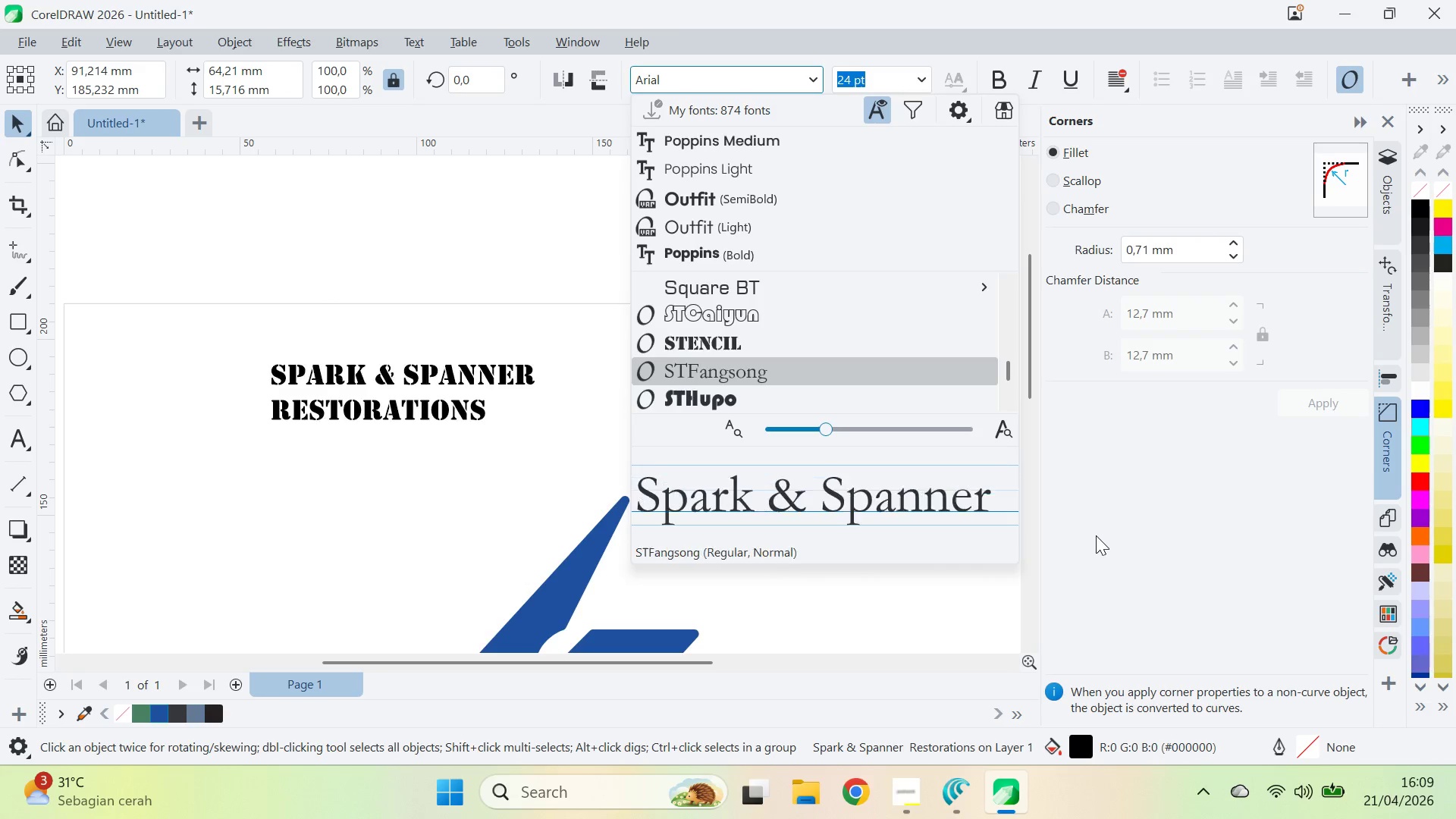 
key(ArrowDown)
 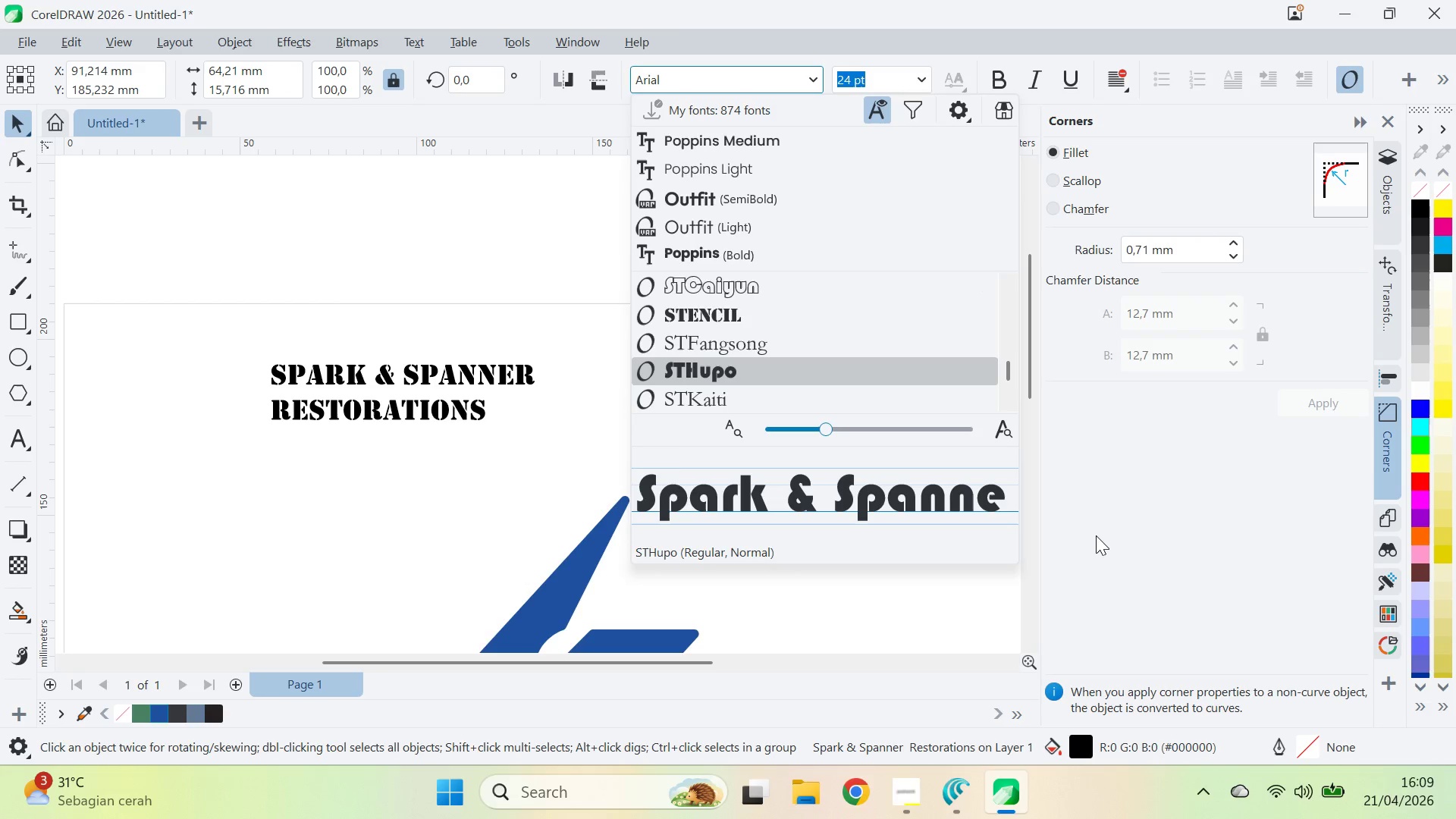 
key(ArrowUp)
 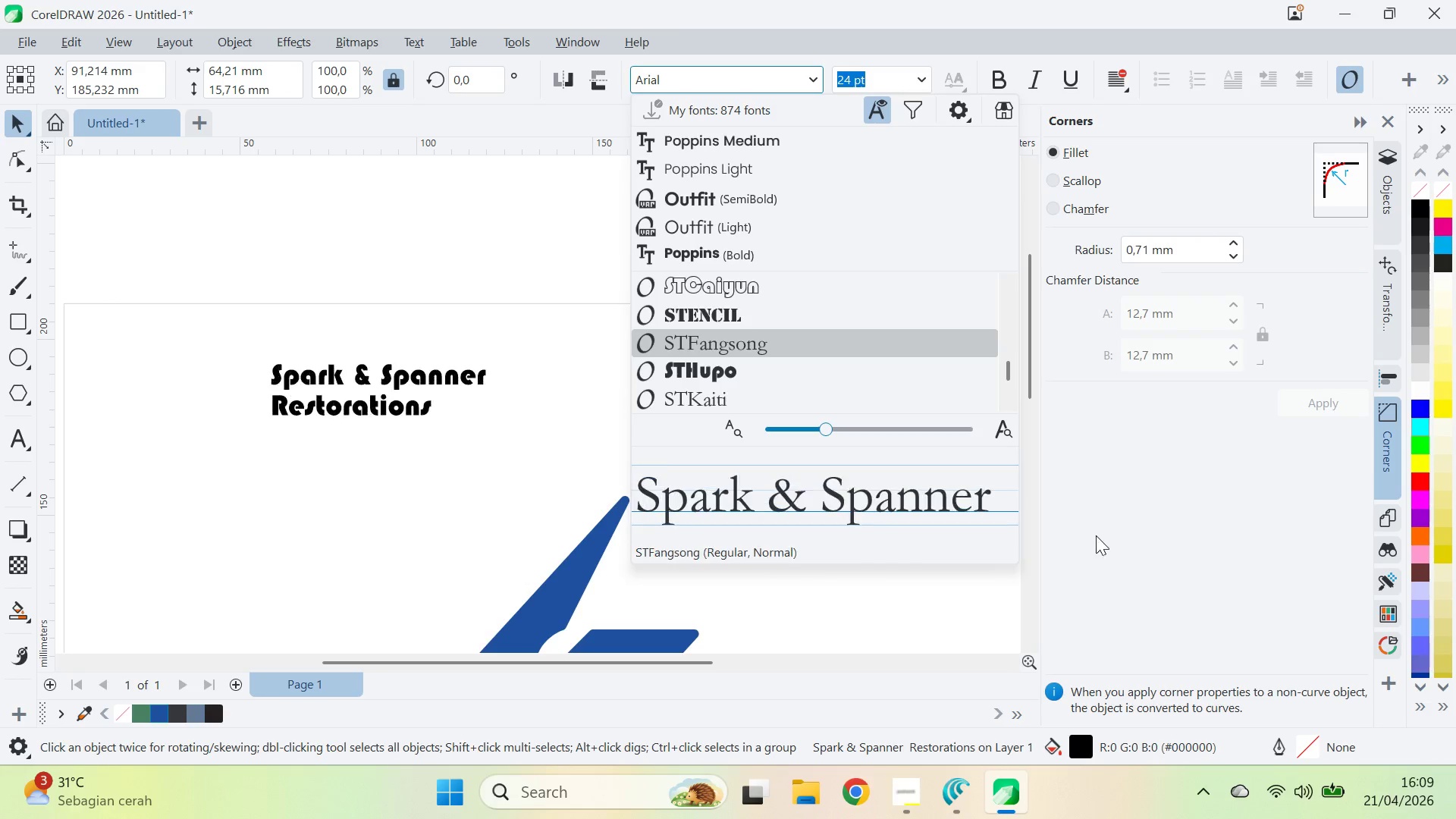 
key(ArrowUp)
 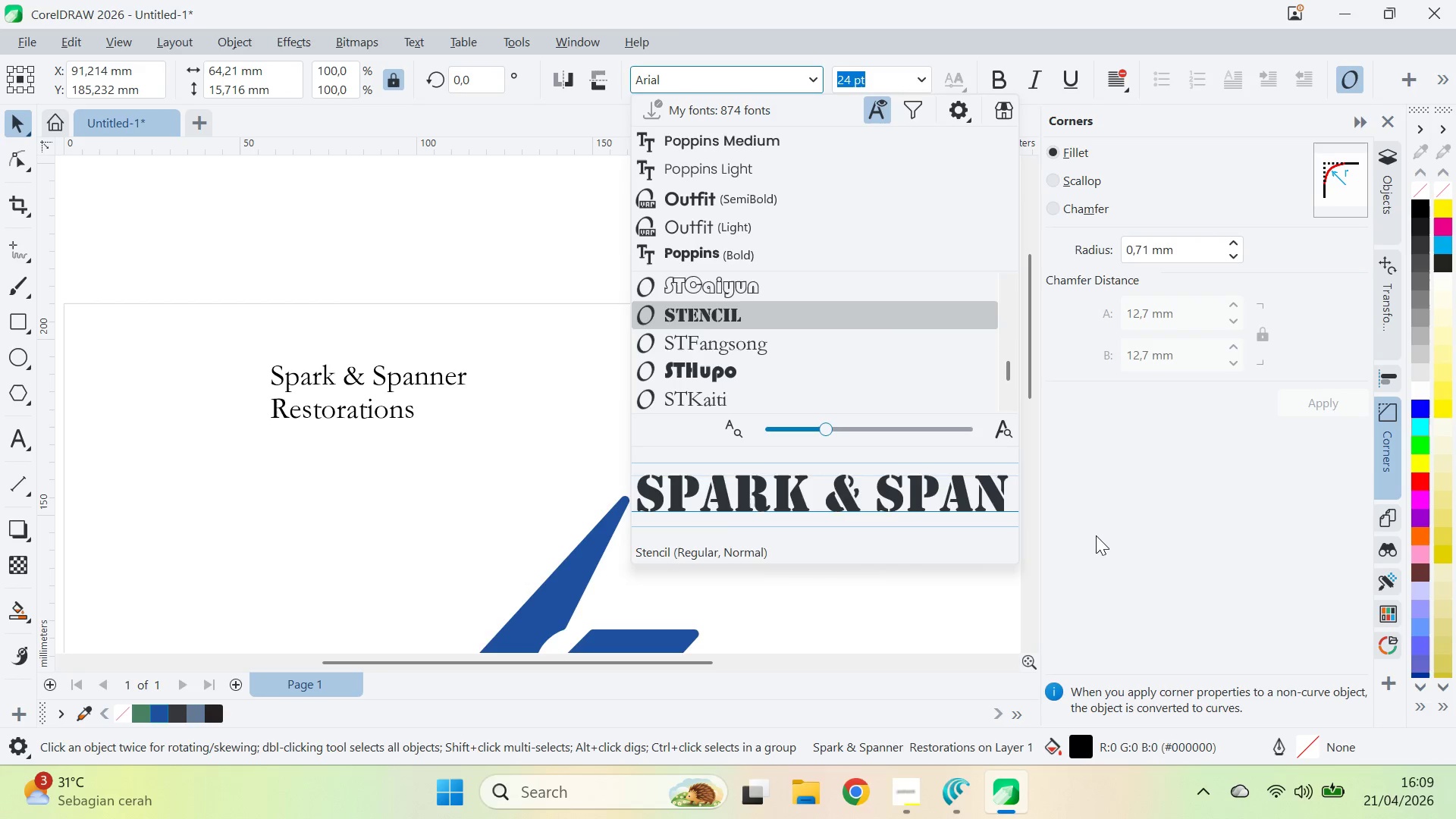 
key(ArrowDown)
 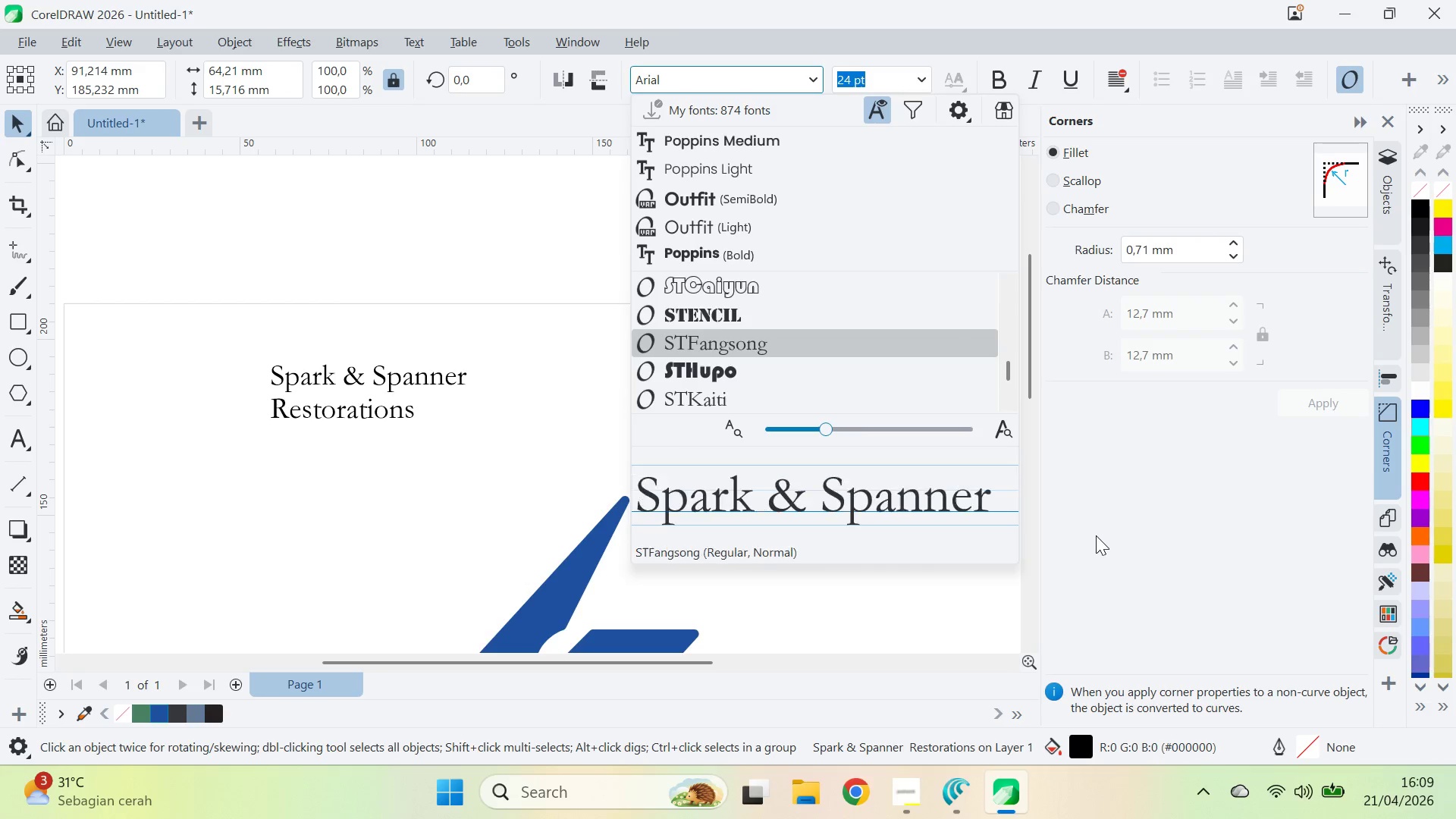 
key(ArrowDown)
 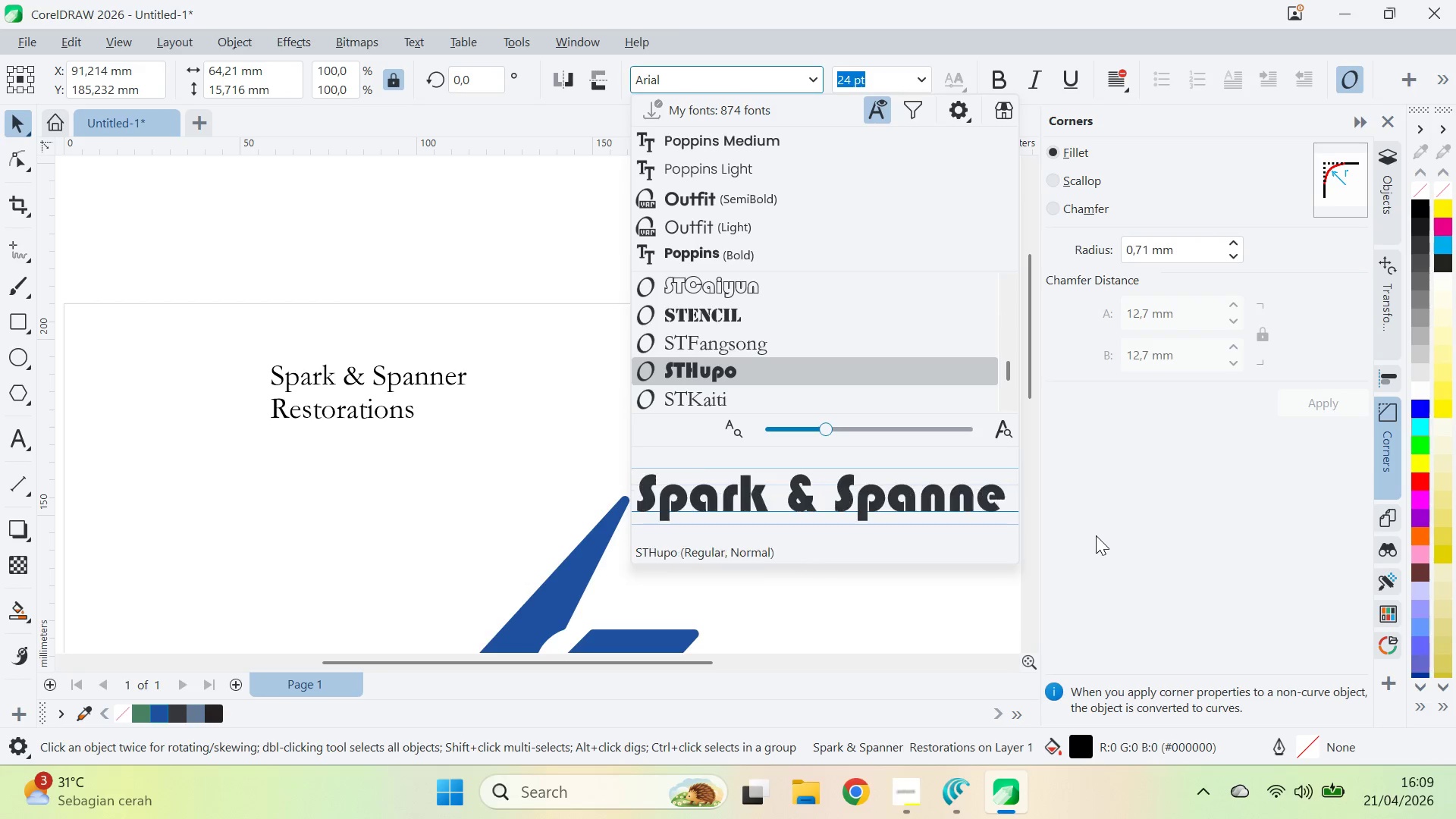 
key(ArrowDown)
 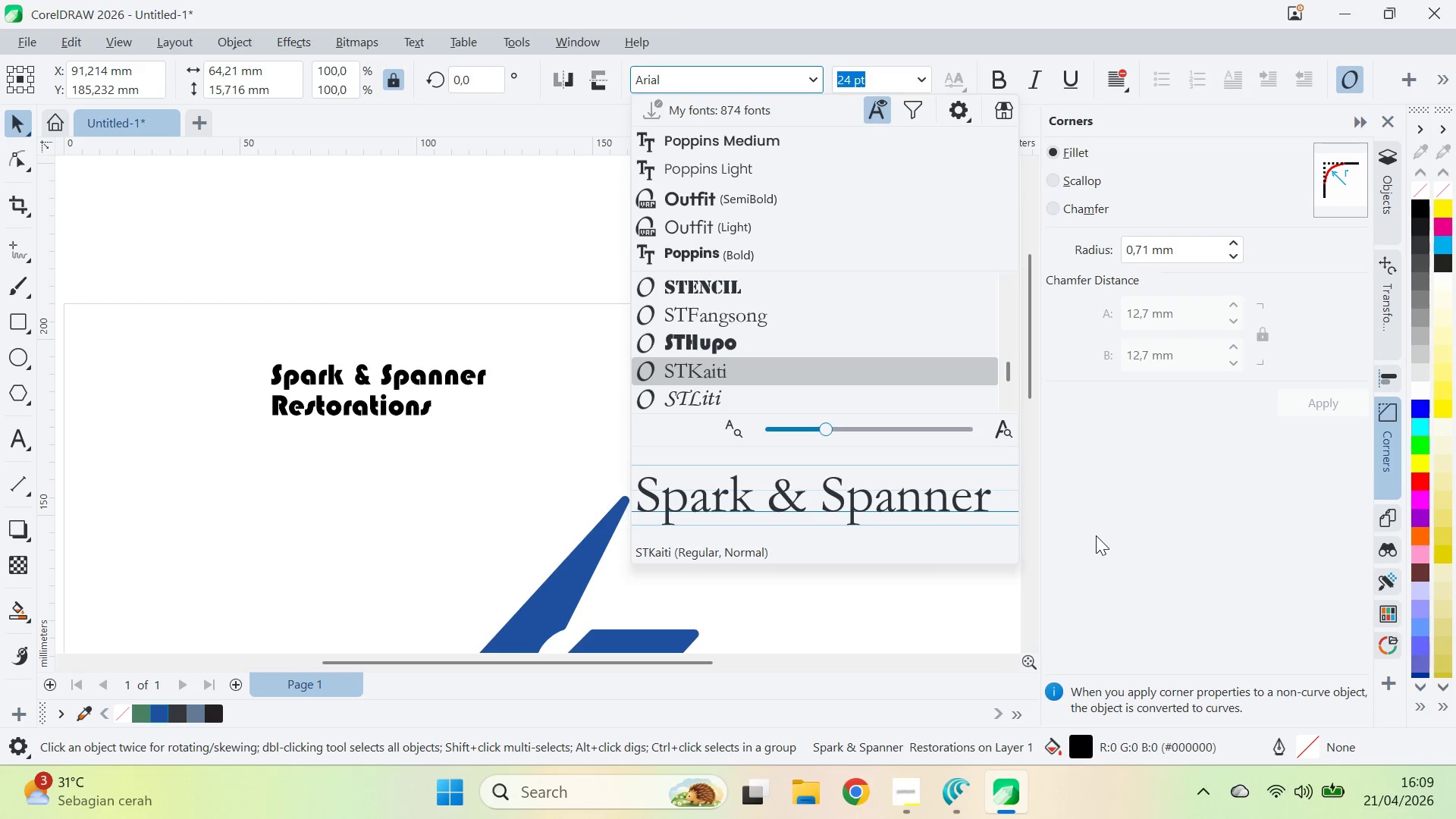 
key(ArrowDown)
 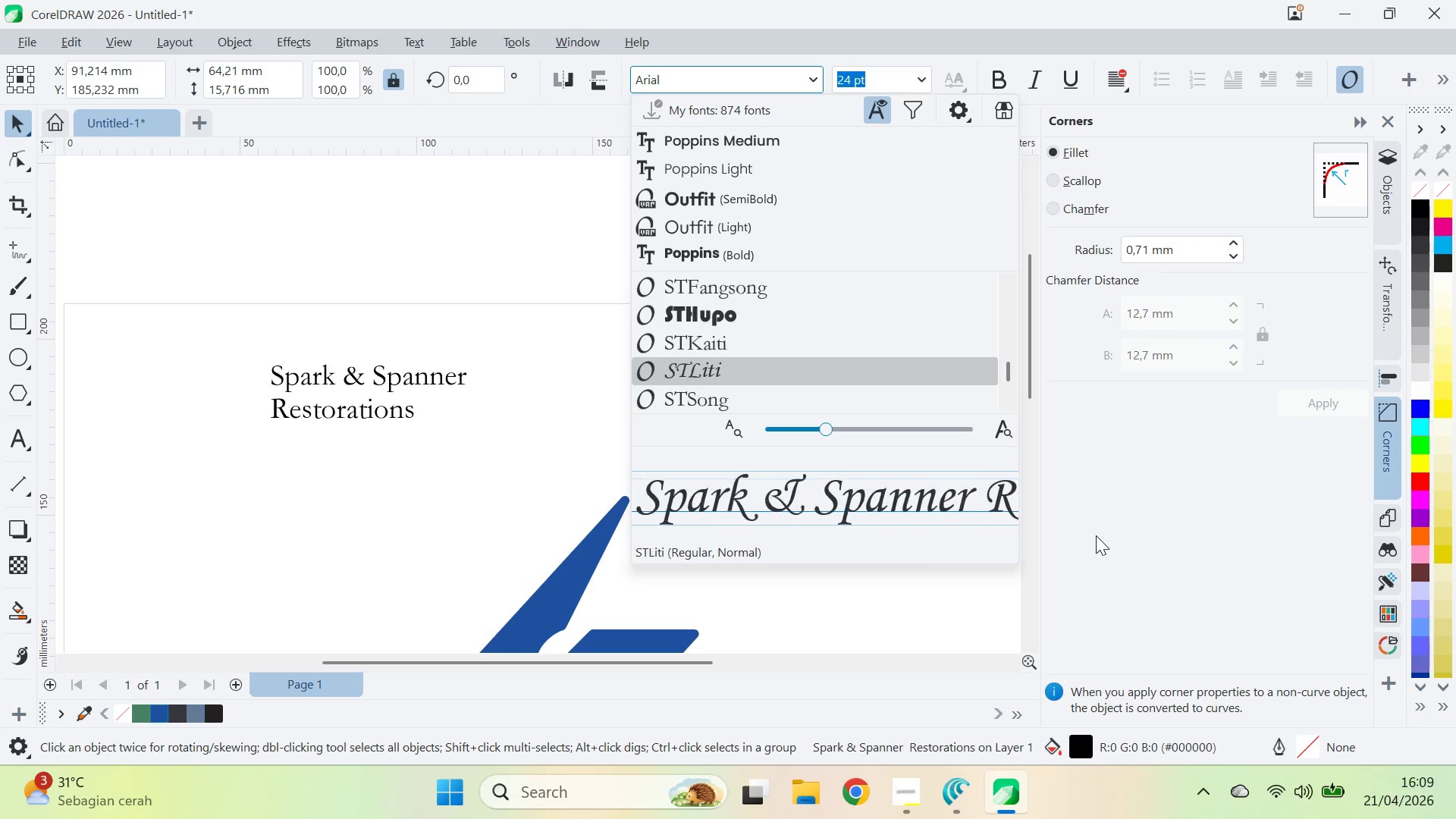 
key(ArrowDown)
 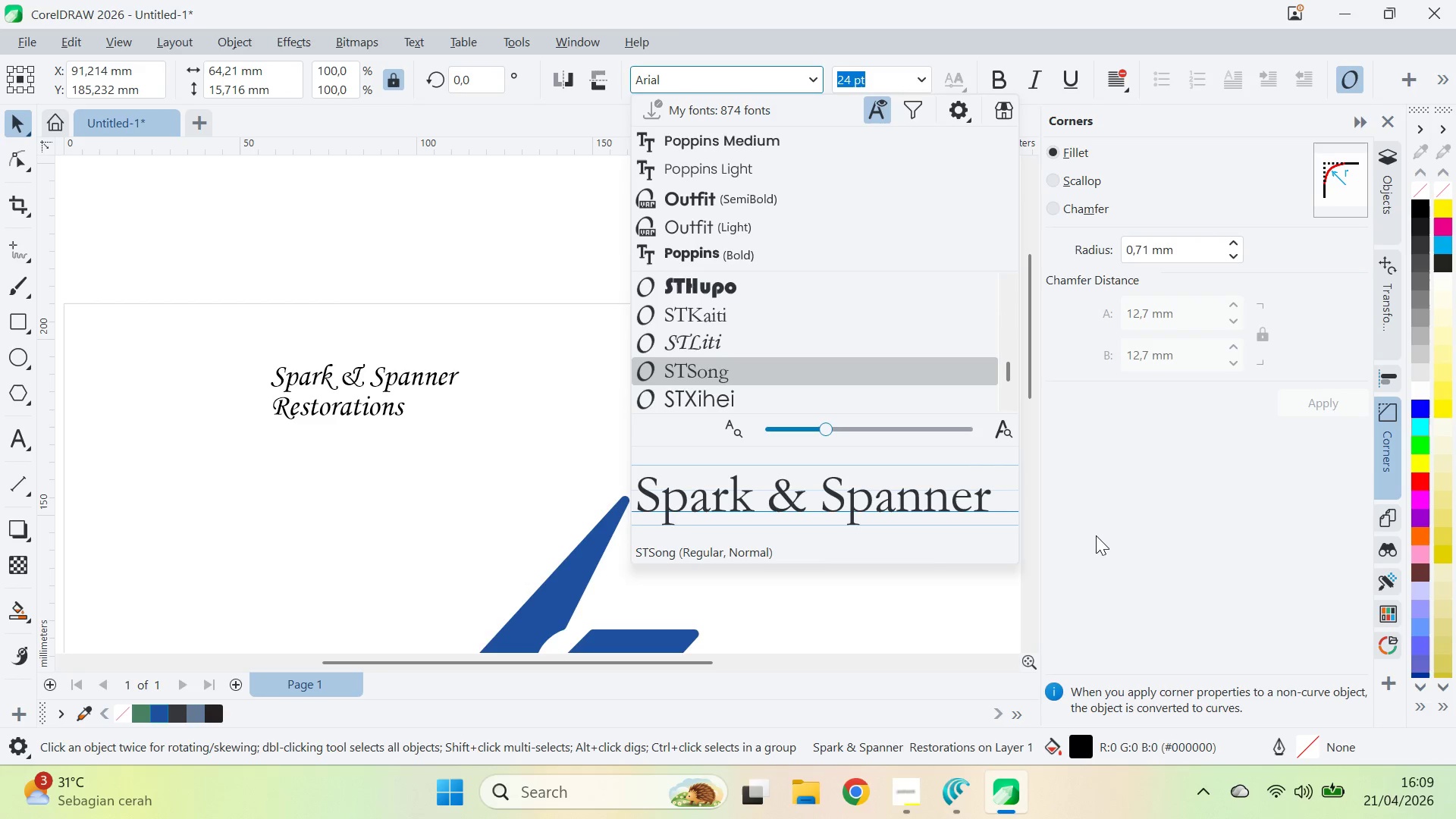 
key(ArrowDown)
 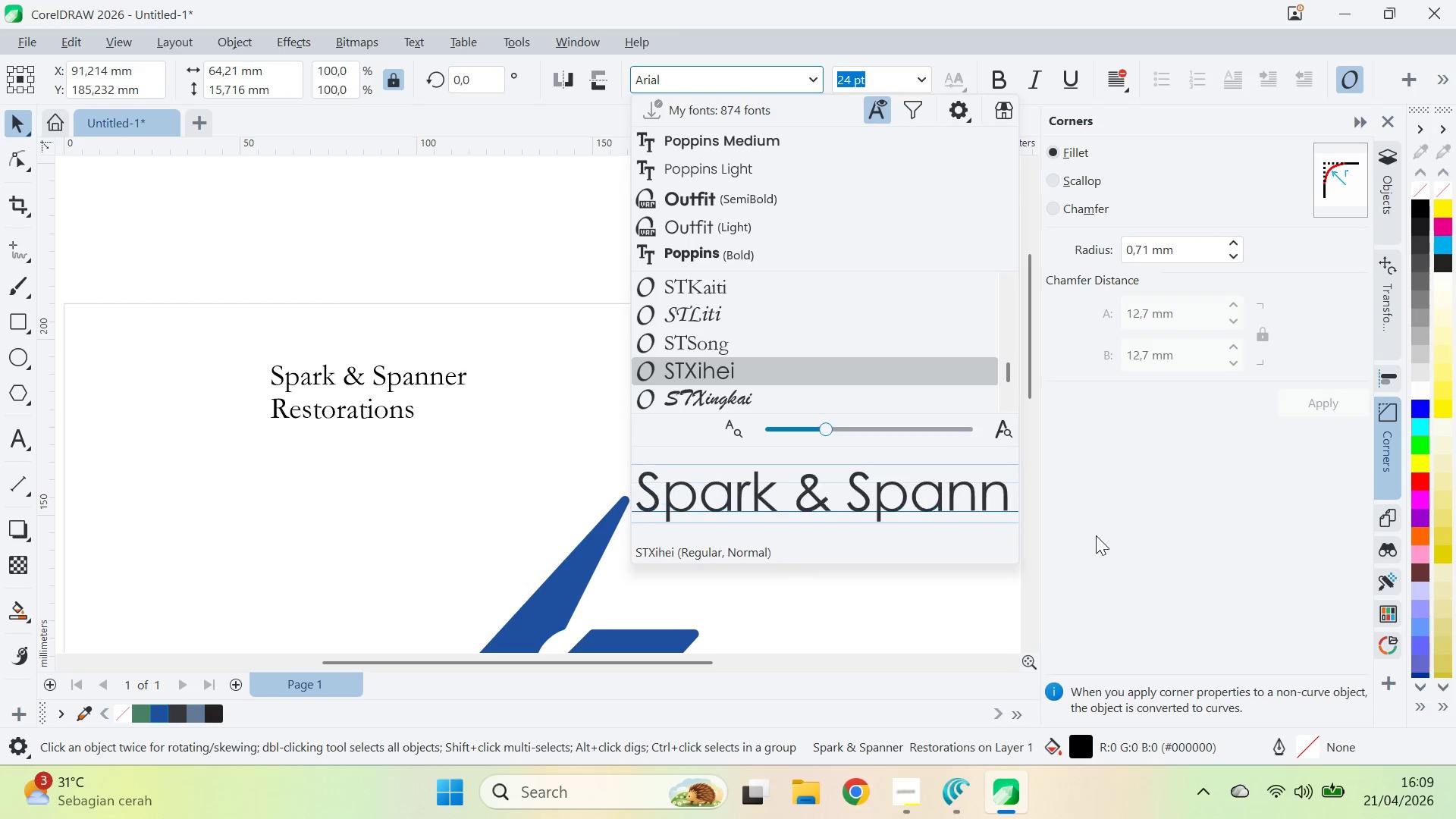 
key(ArrowDown)
 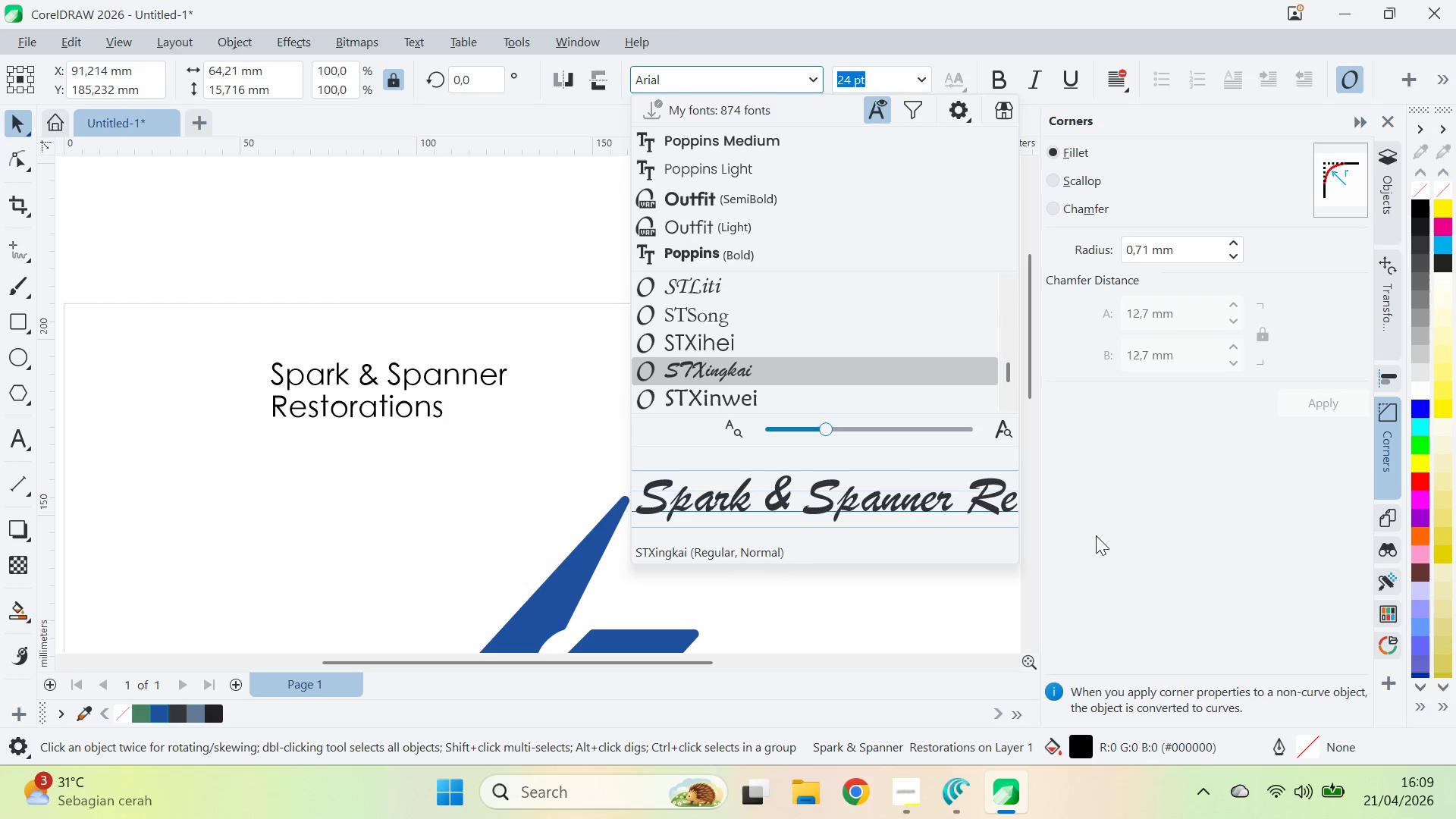 
key(ArrowDown)
 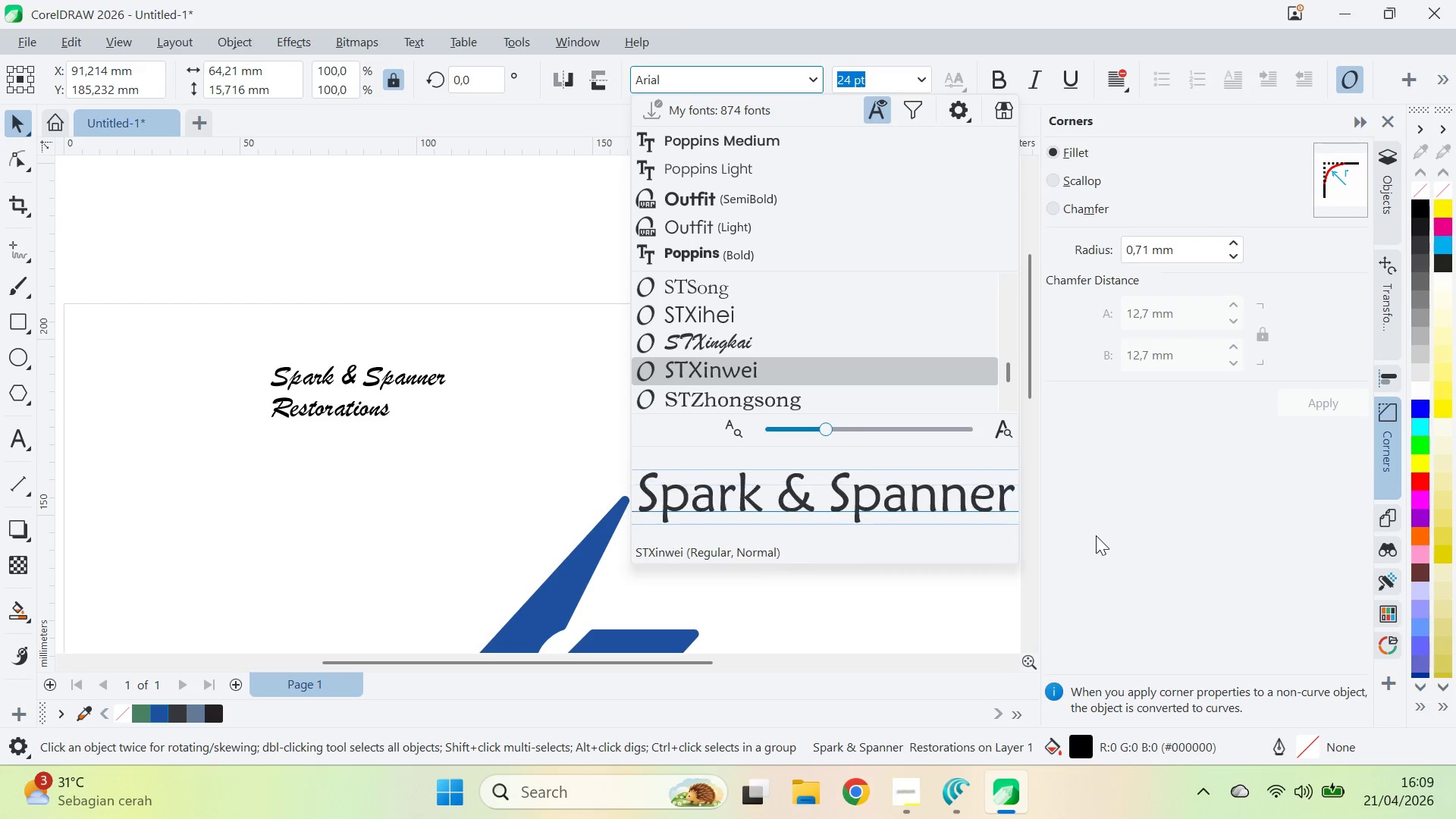 
key(ArrowDown)
 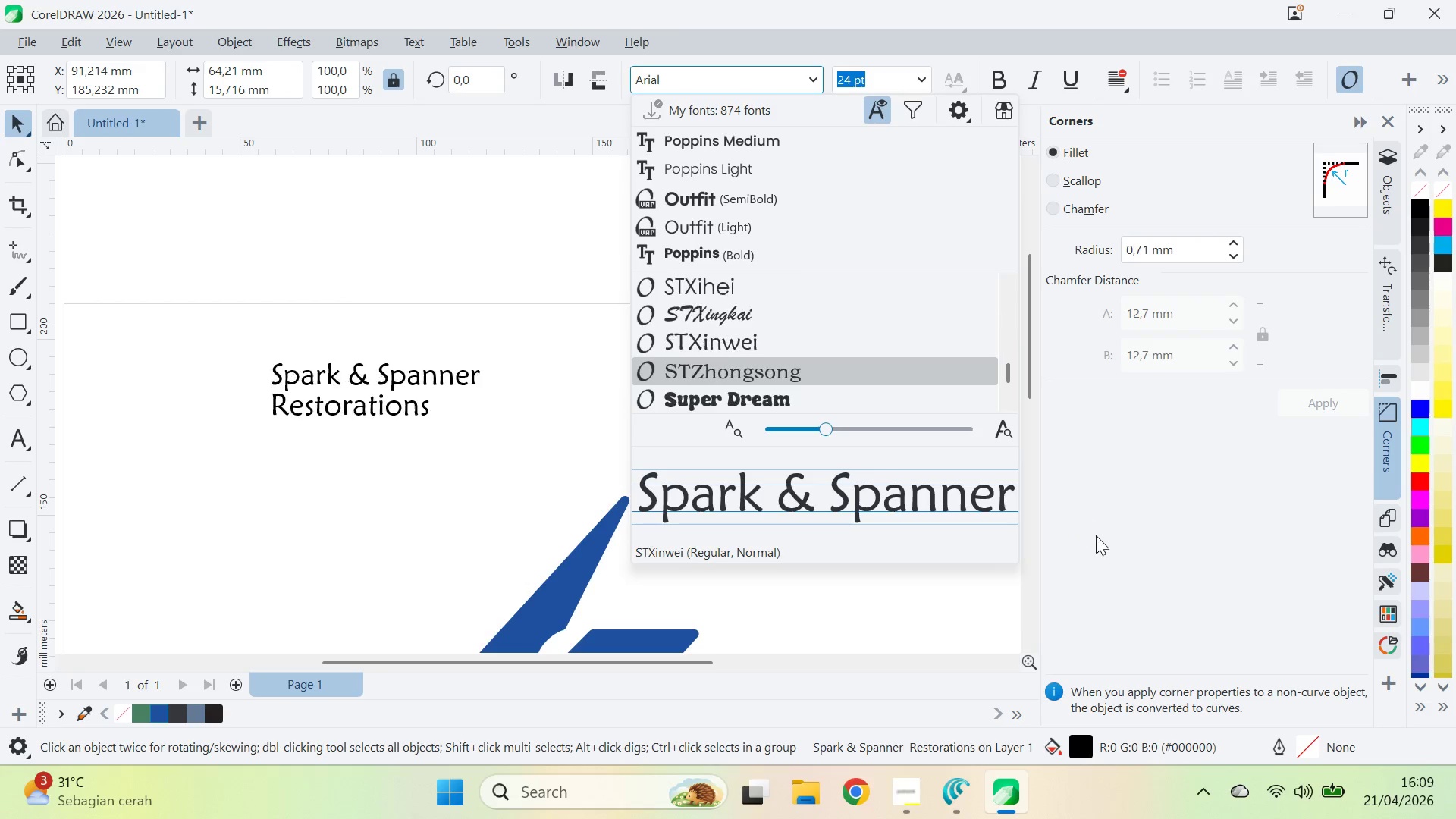 
key(ArrowDown)
 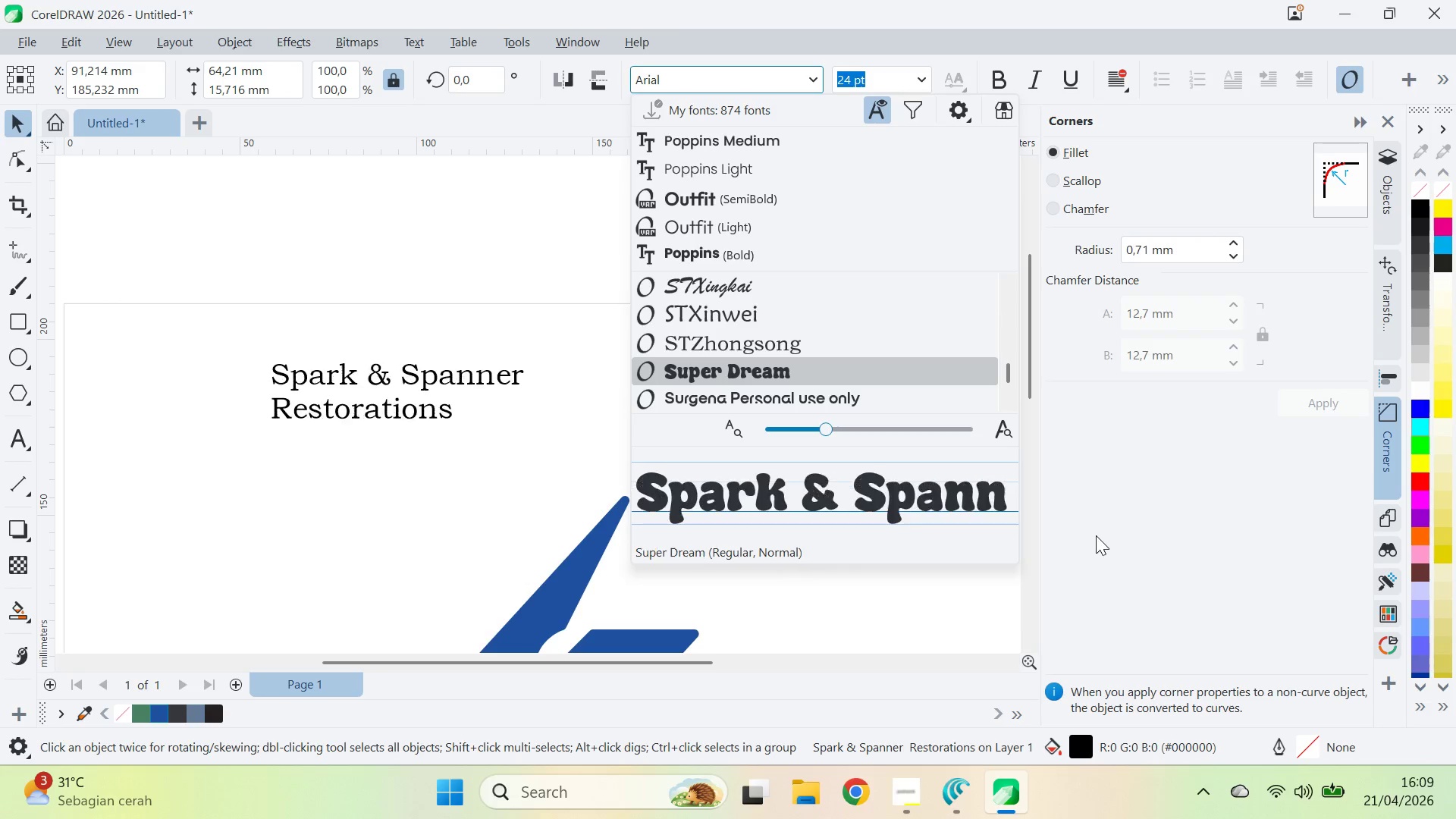 
key(ArrowDown)
 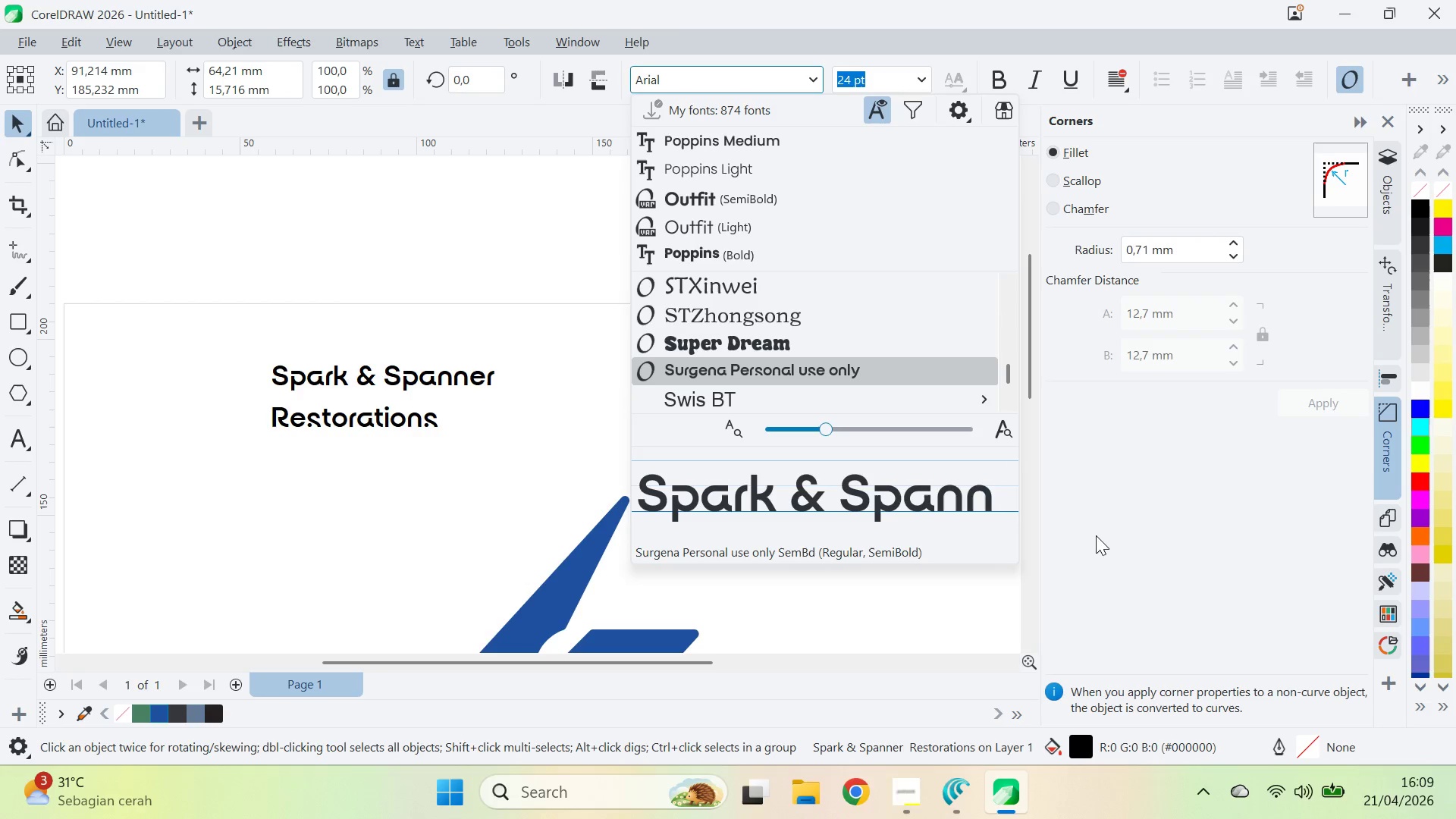 
key(ArrowUp)
 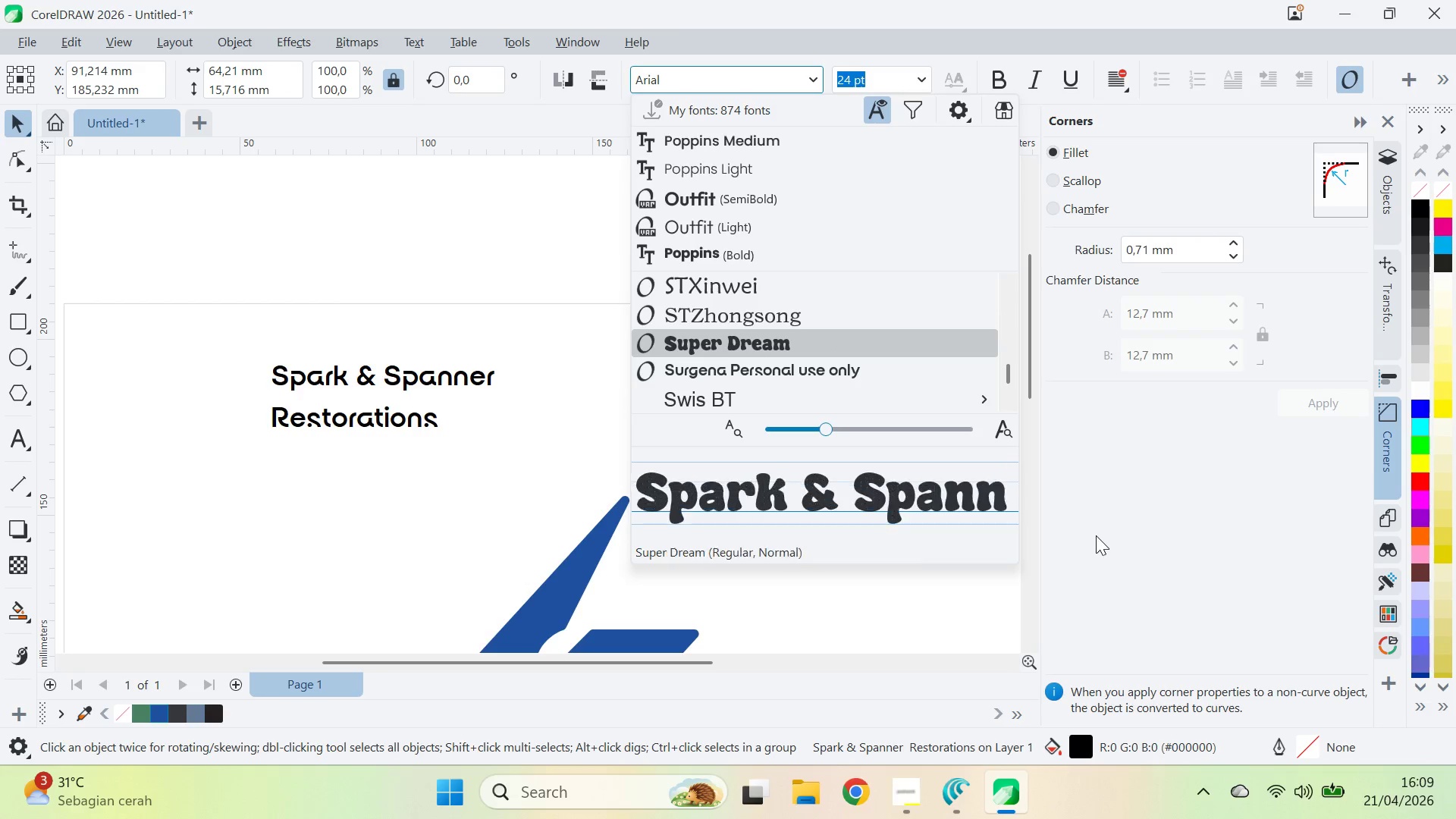 
key(ArrowDown)
 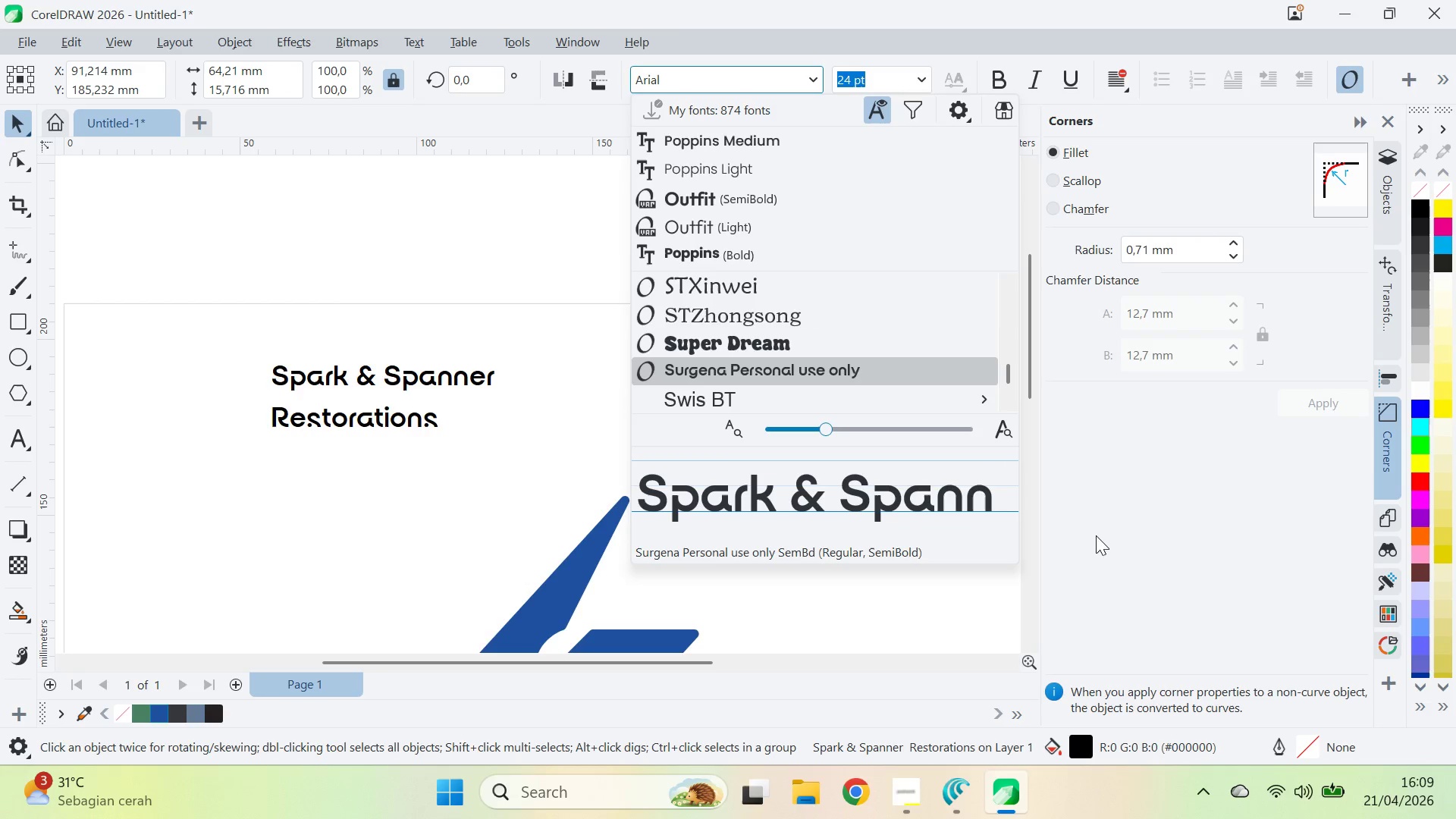 
key(ArrowDown)
 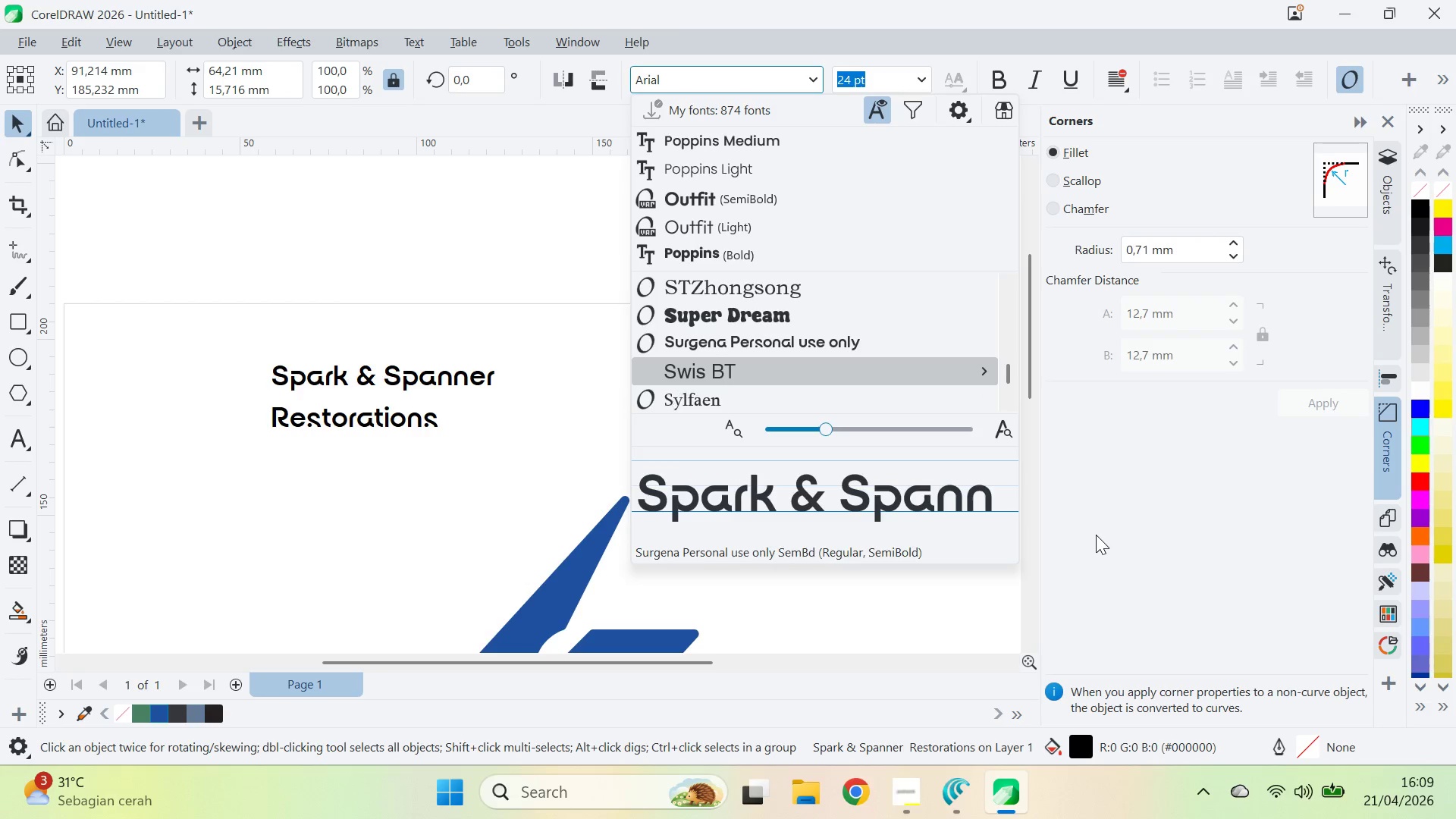 
key(ArrowDown)
 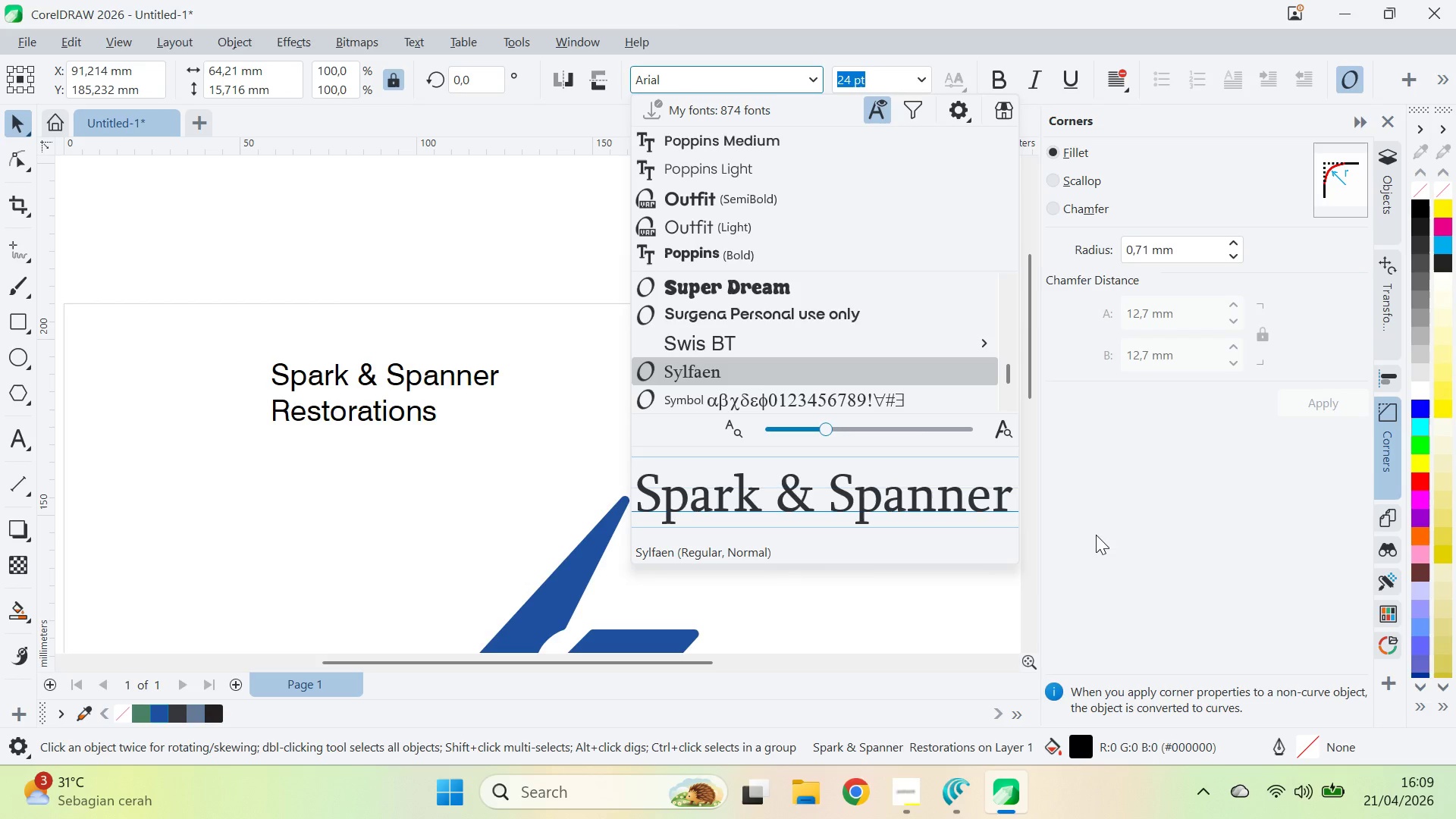 
key(ArrowDown)
 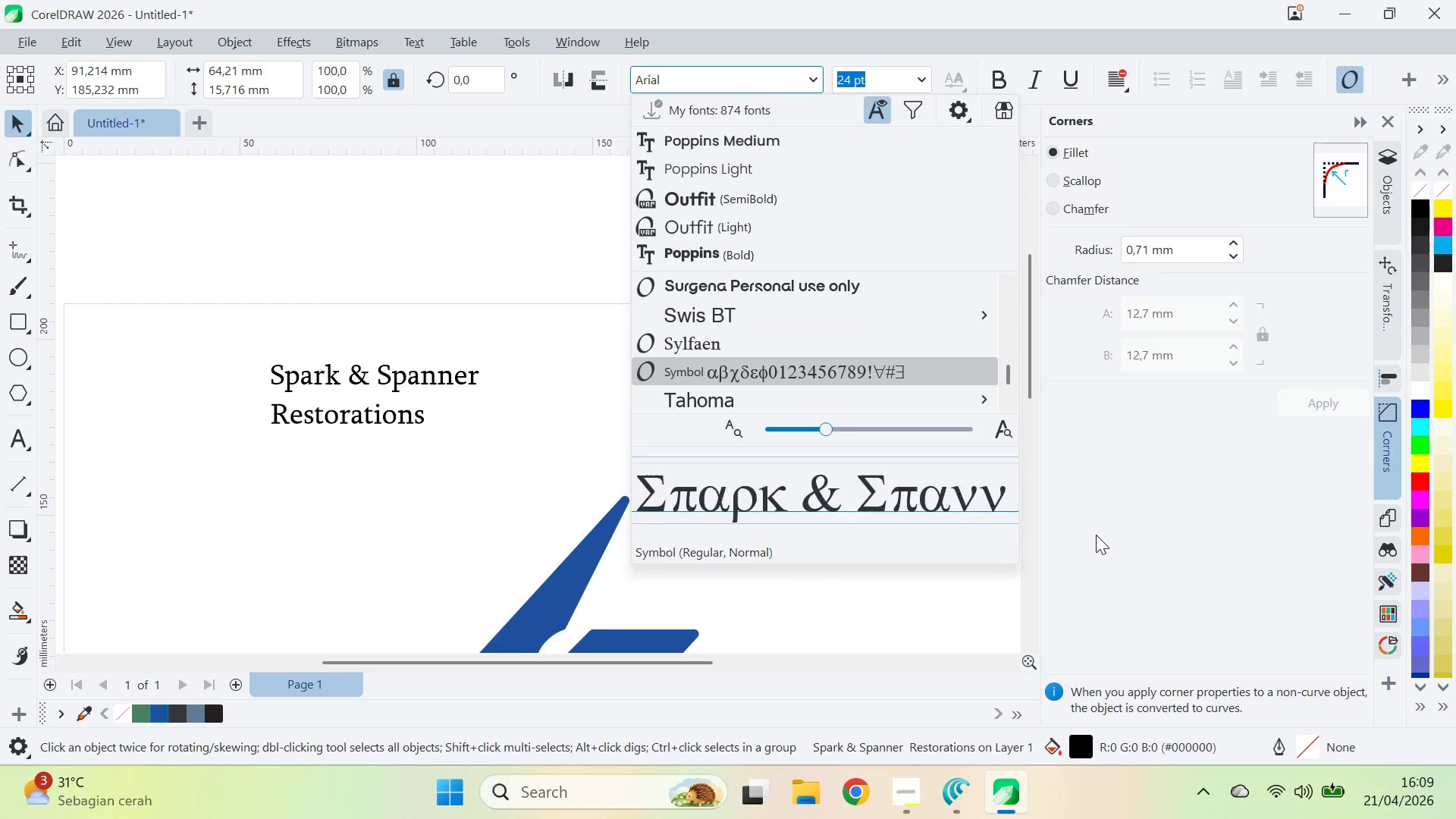 
key(ArrowDown)
 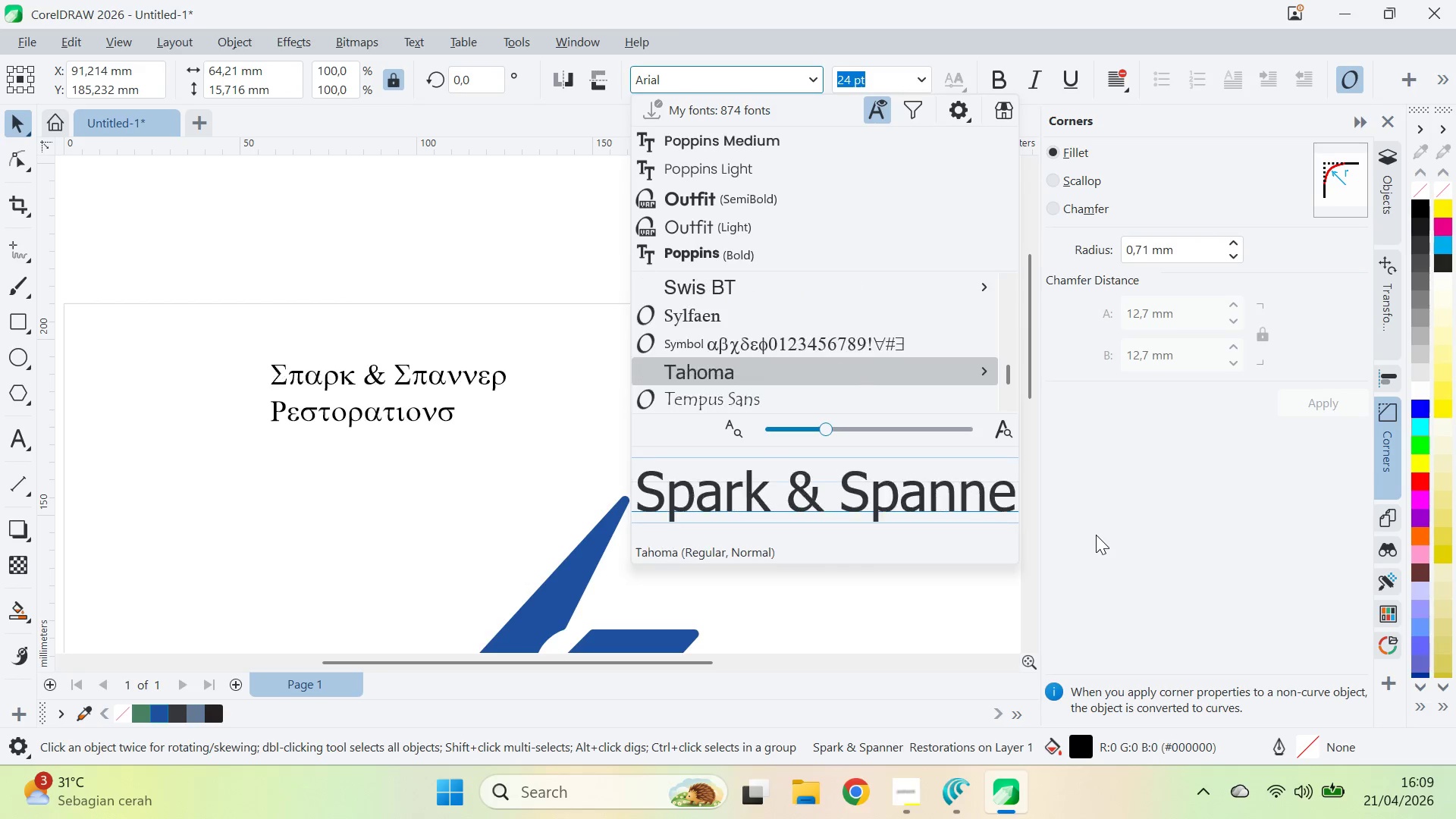 
key(ArrowDown)
 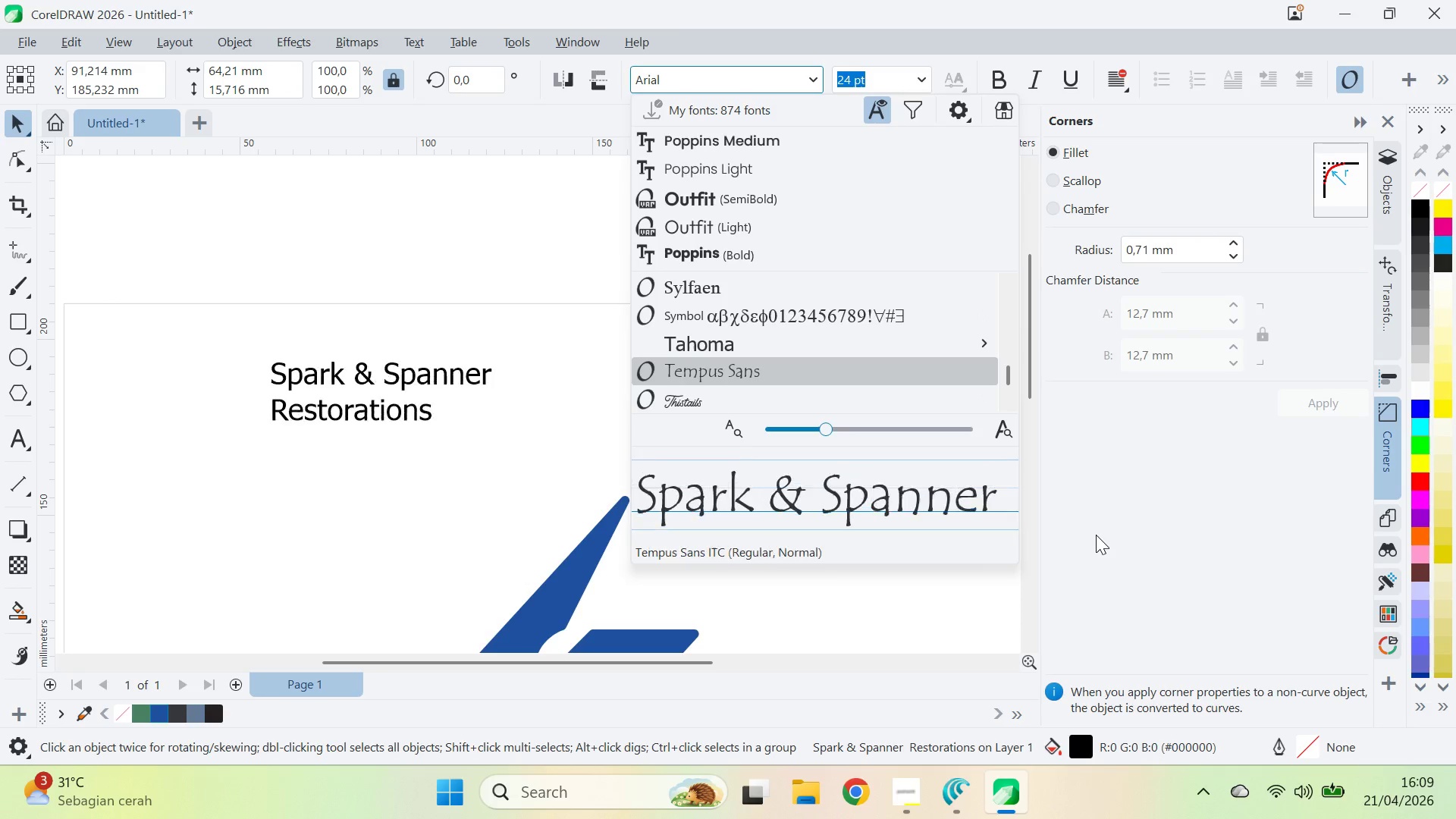 
key(ArrowDown)
 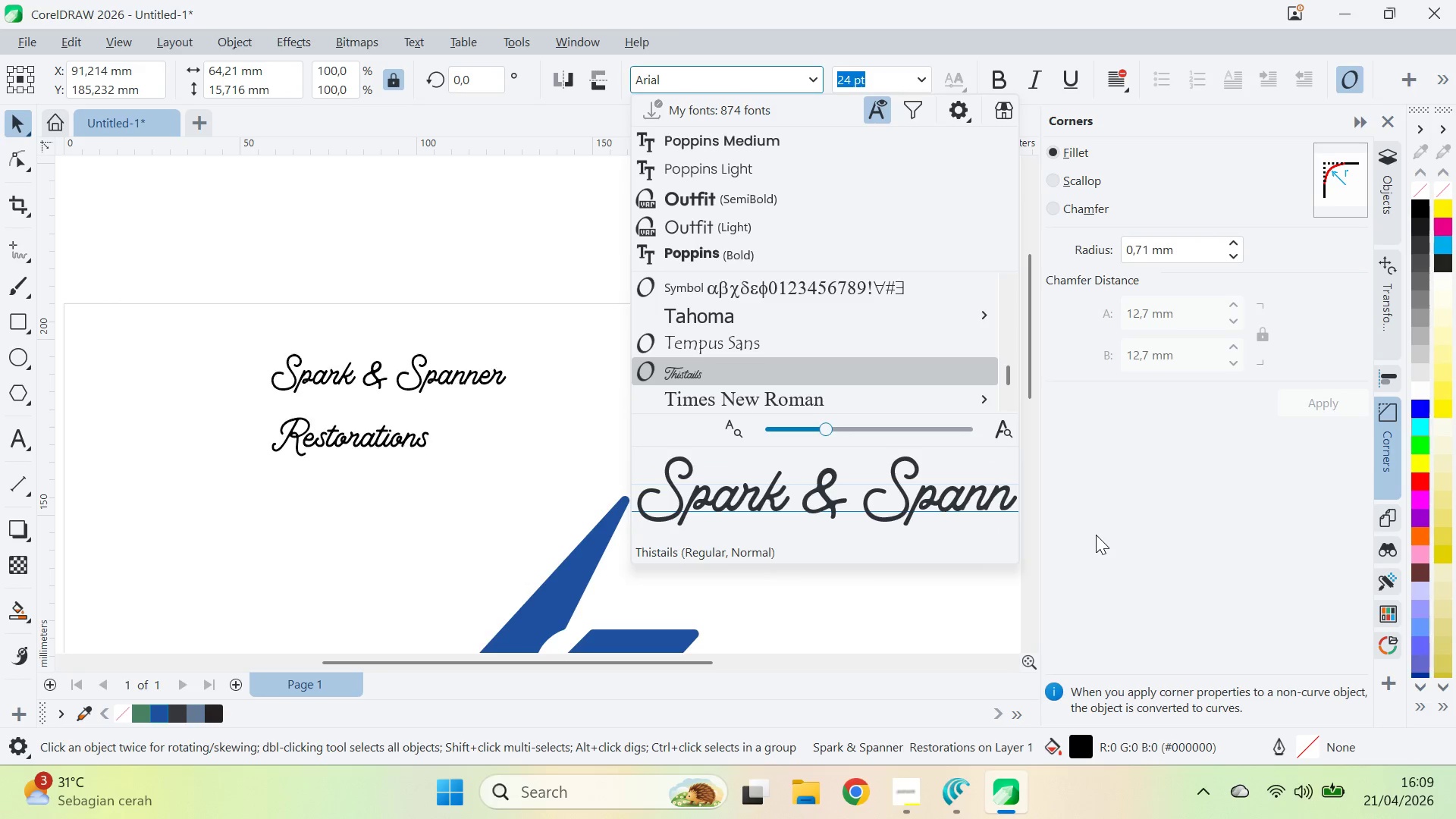 
key(ArrowDown)
 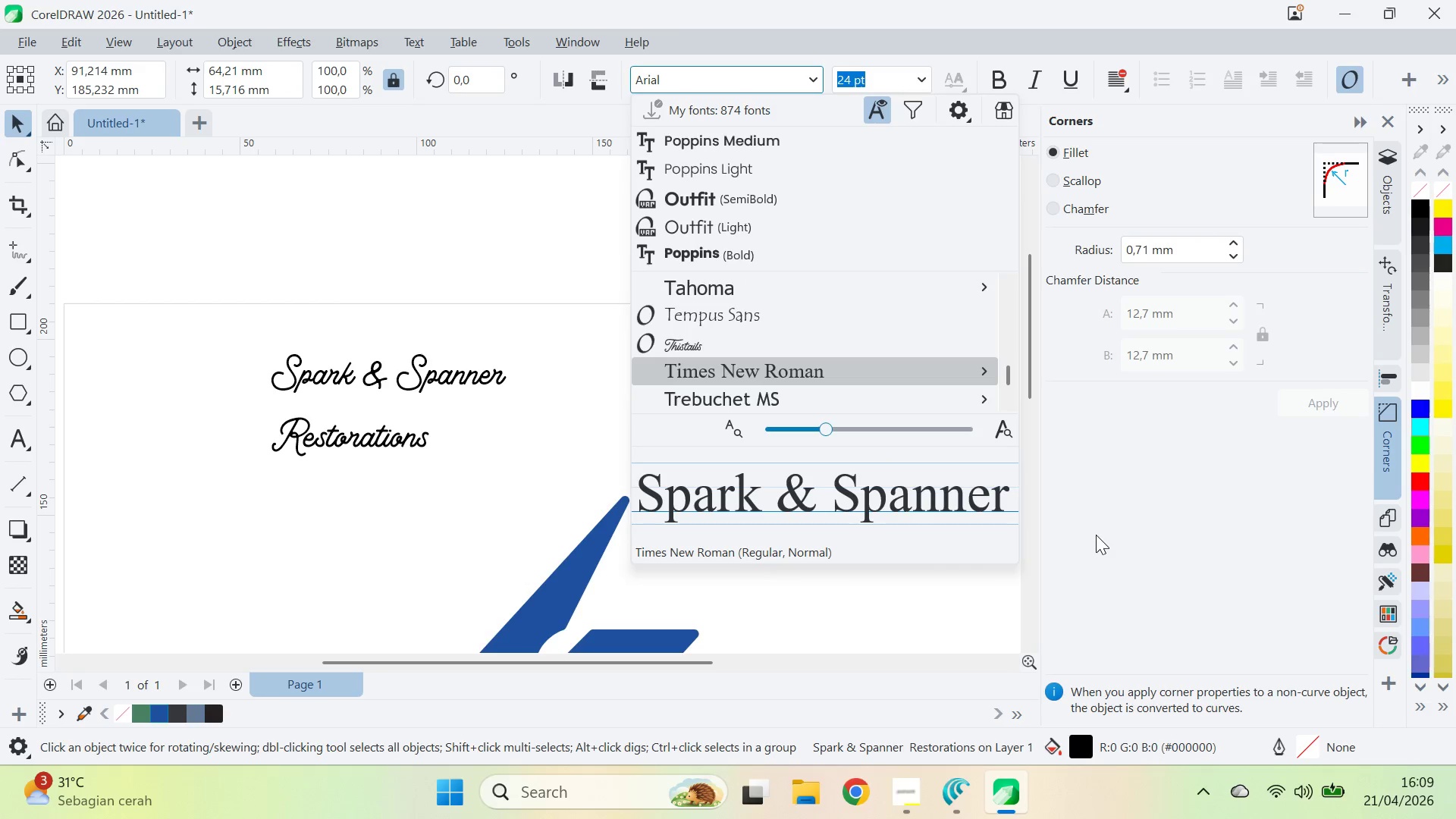 
key(ArrowDown)
 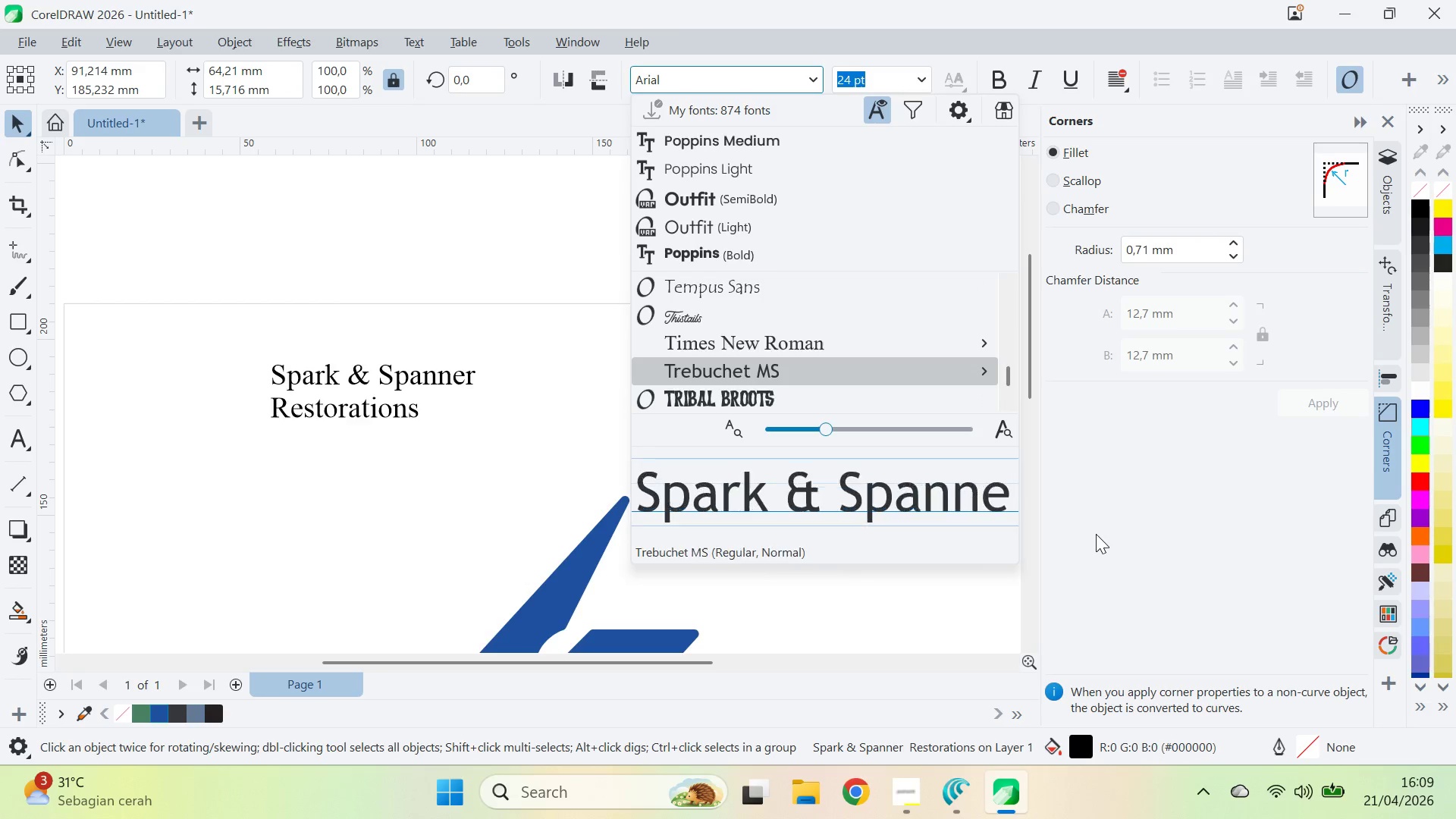 
key(ArrowDown)
 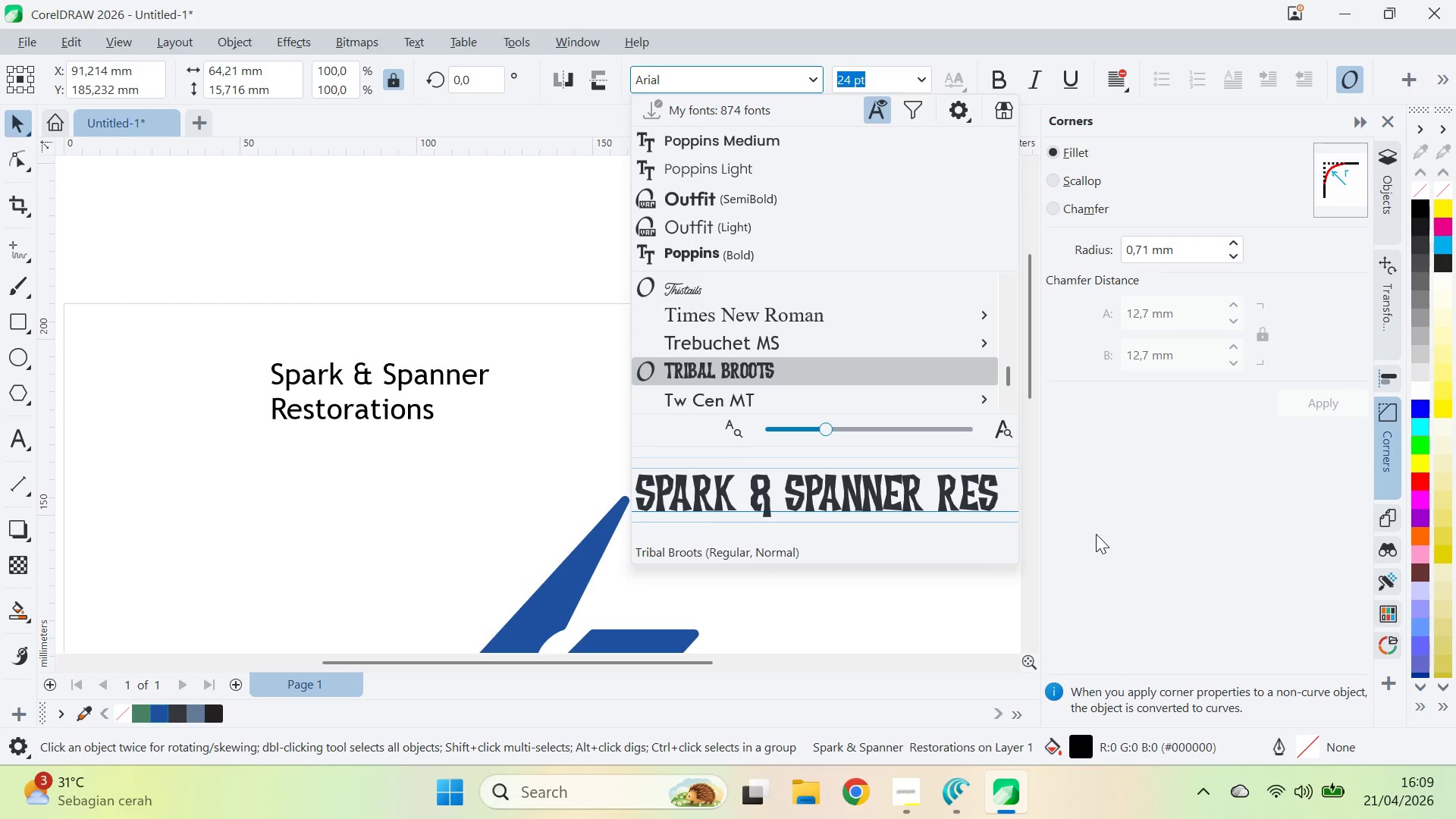 
key(ArrowDown)
 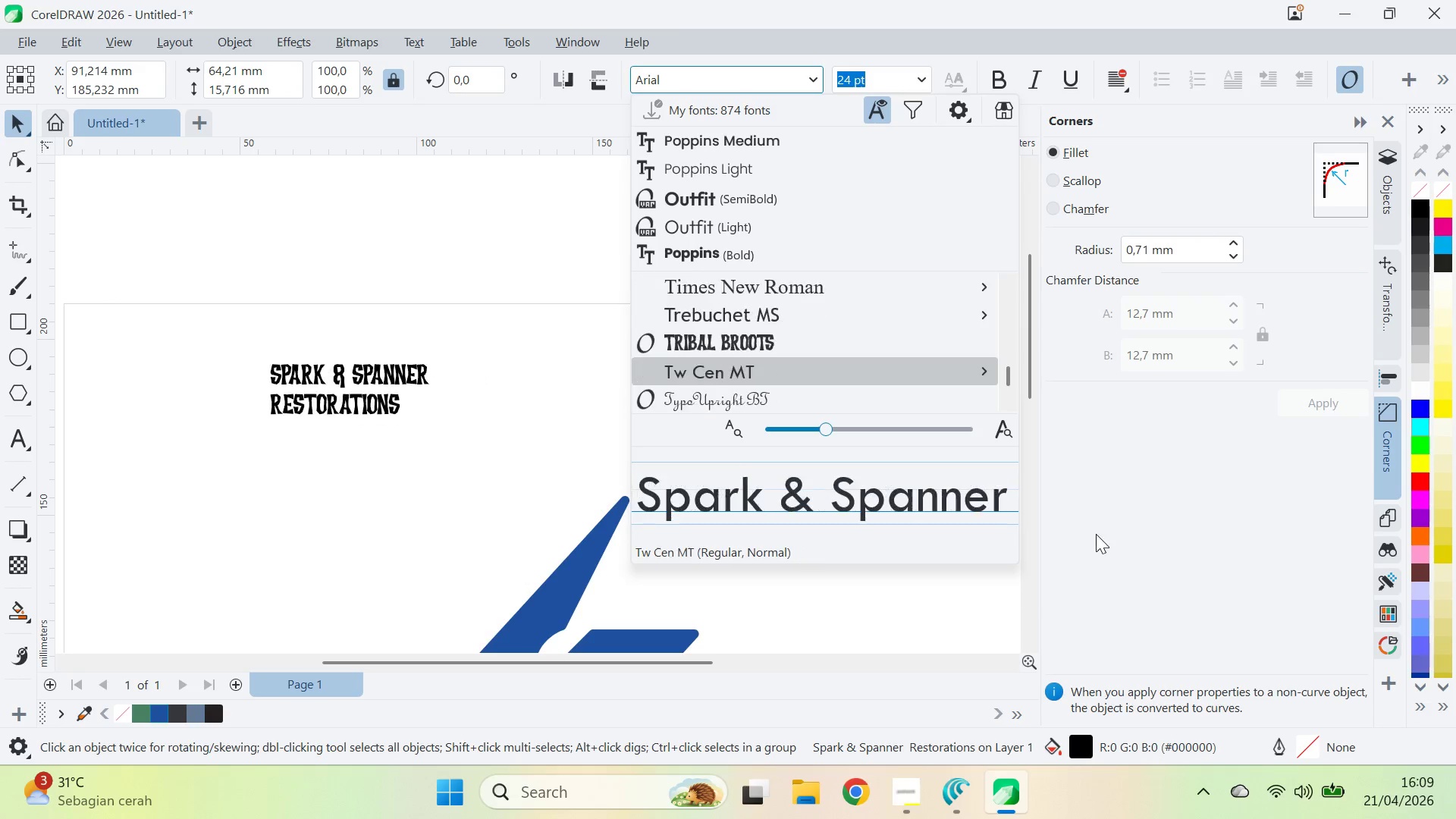 
key(ArrowUp)
 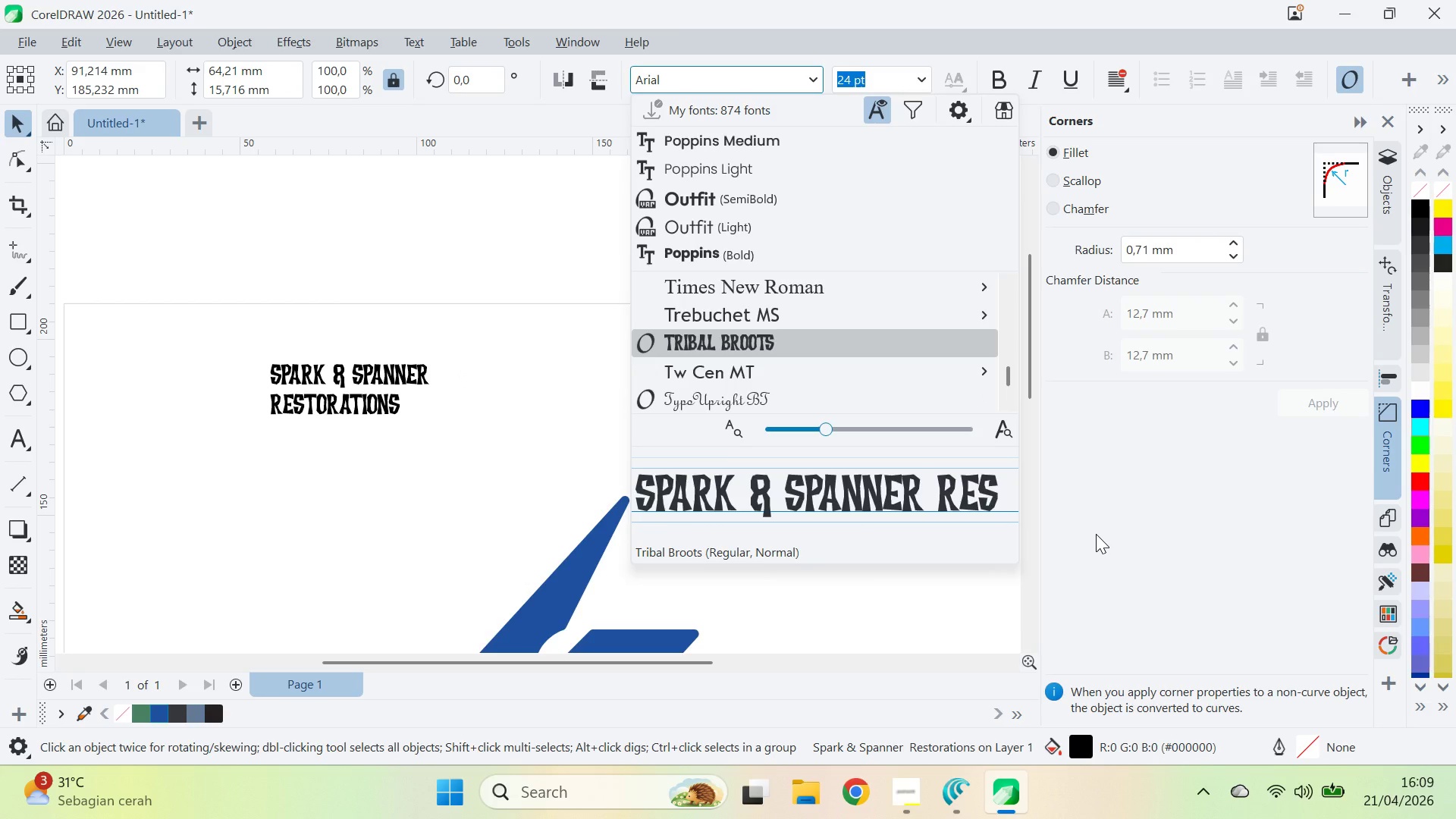 
key(ArrowDown)
 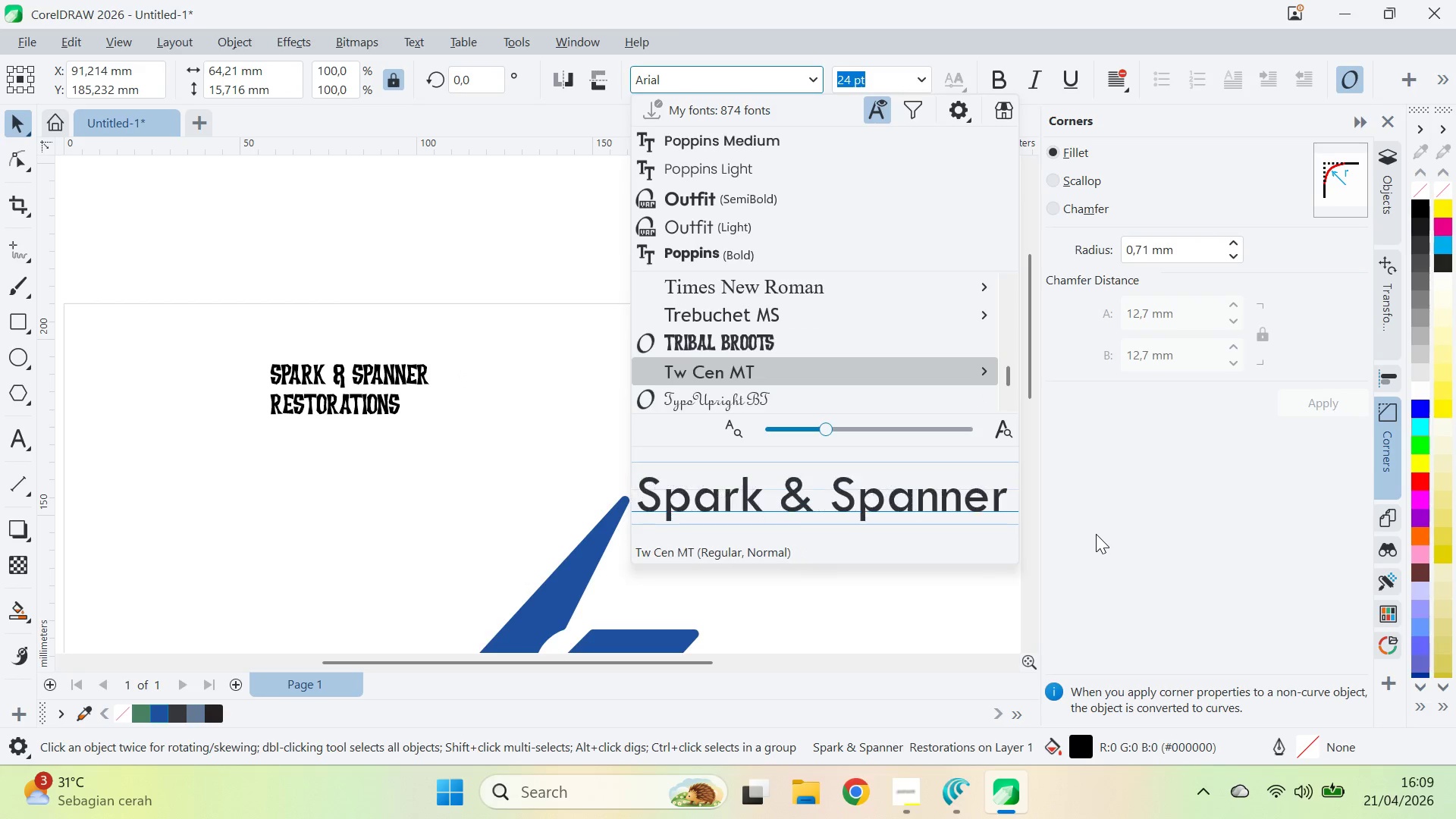 
key(ArrowDown)
 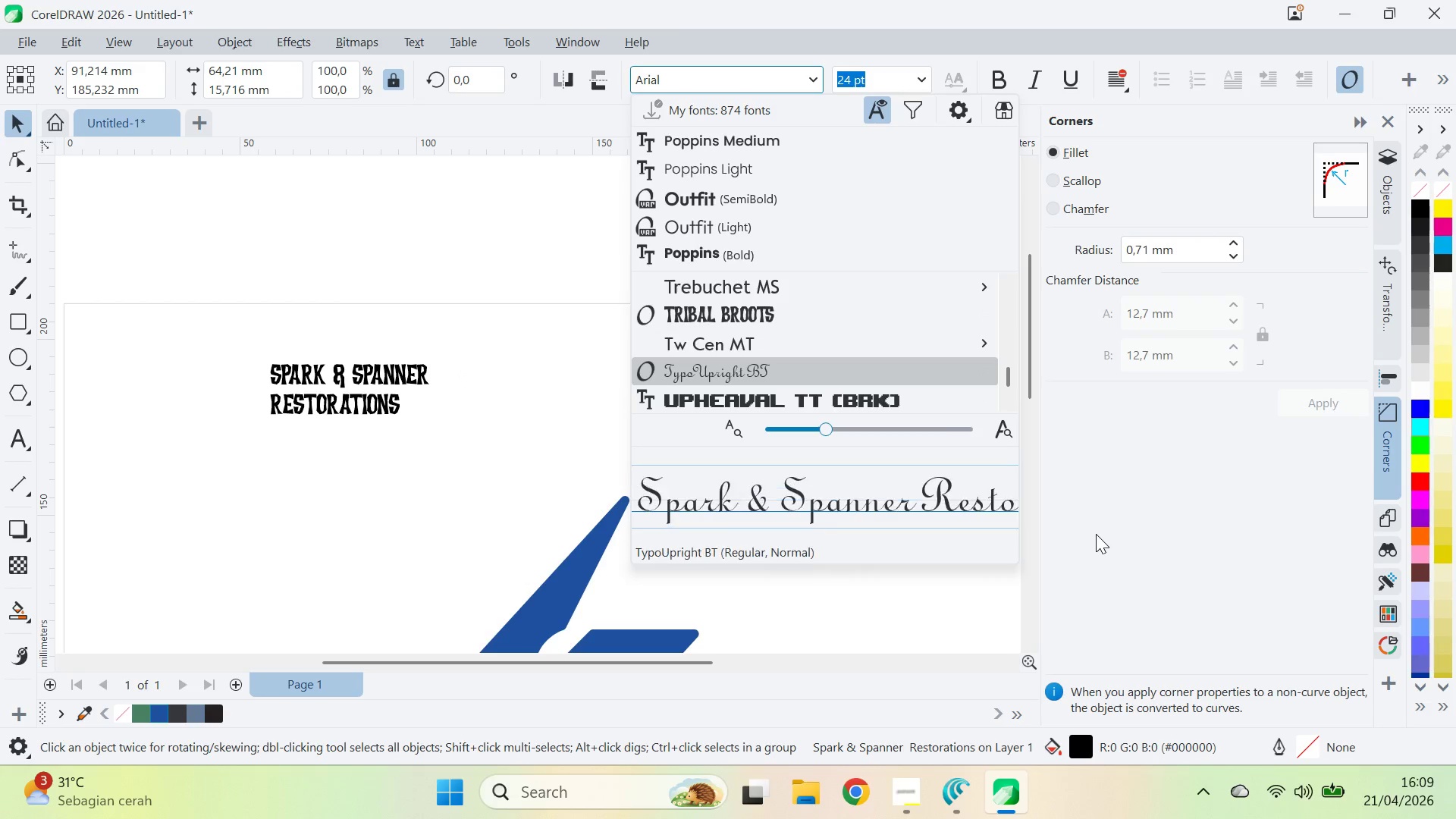 
key(ArrowDown)
 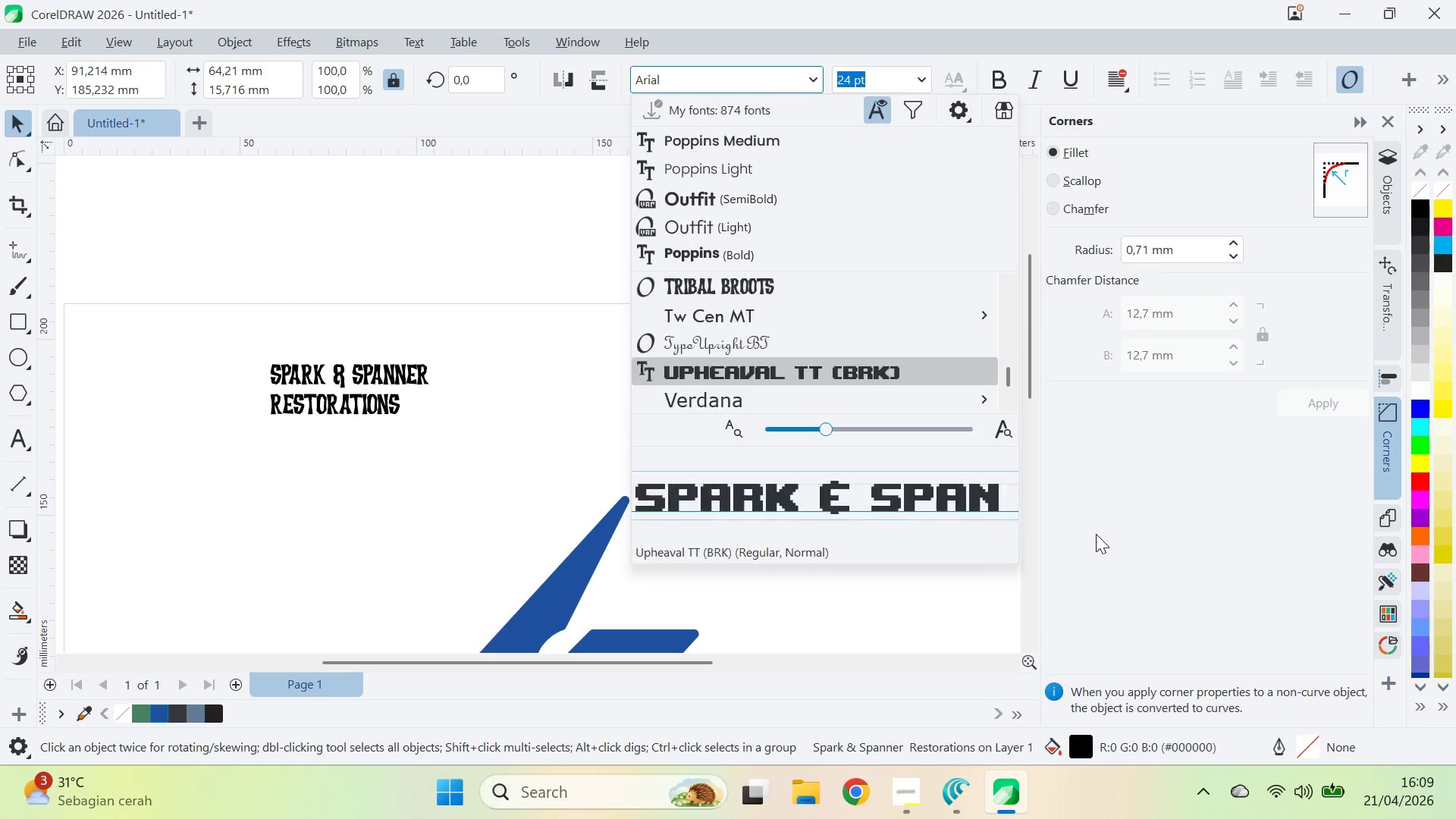 
key(ArrowDown)
 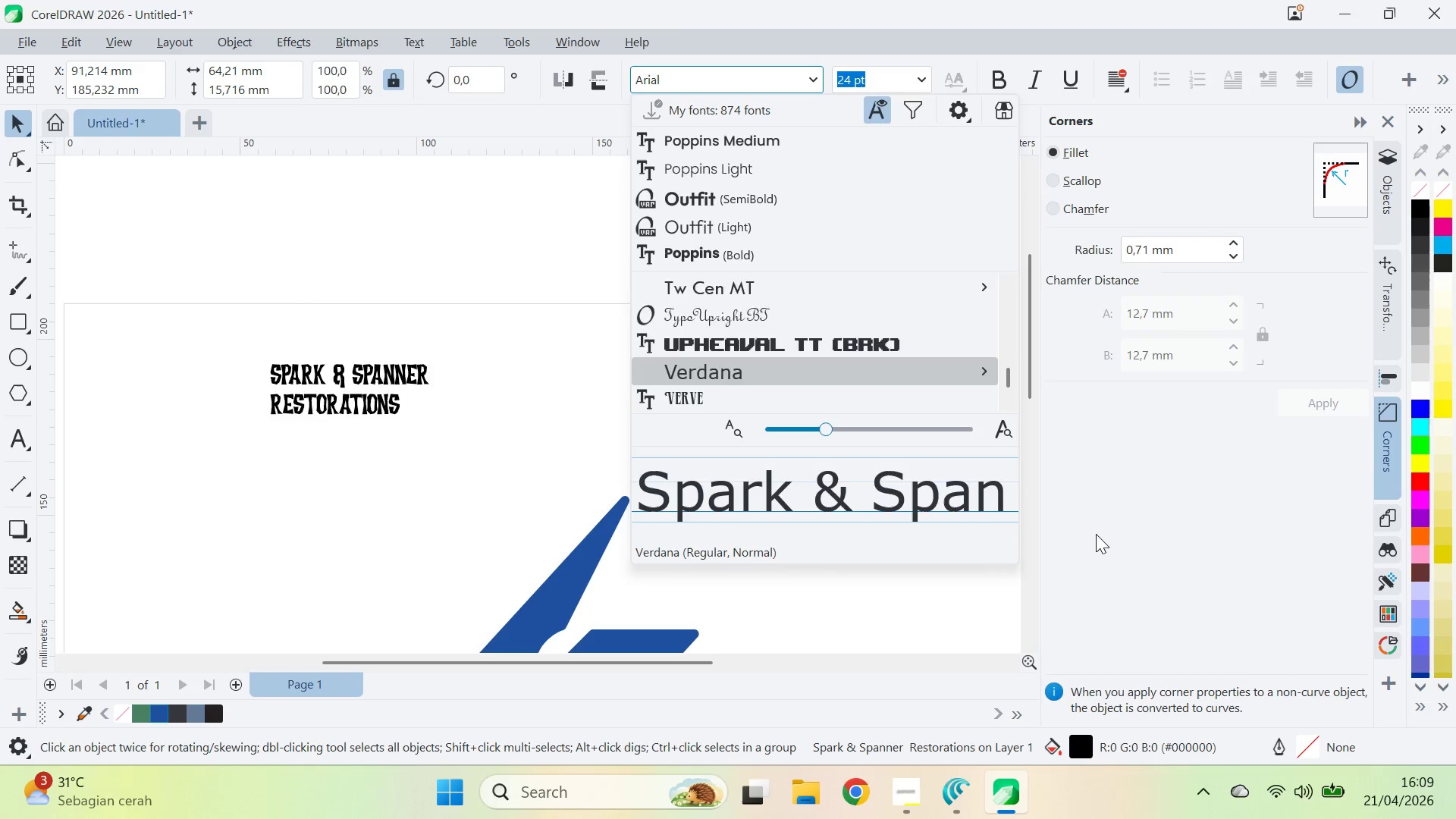 
key(ArrowDown)
 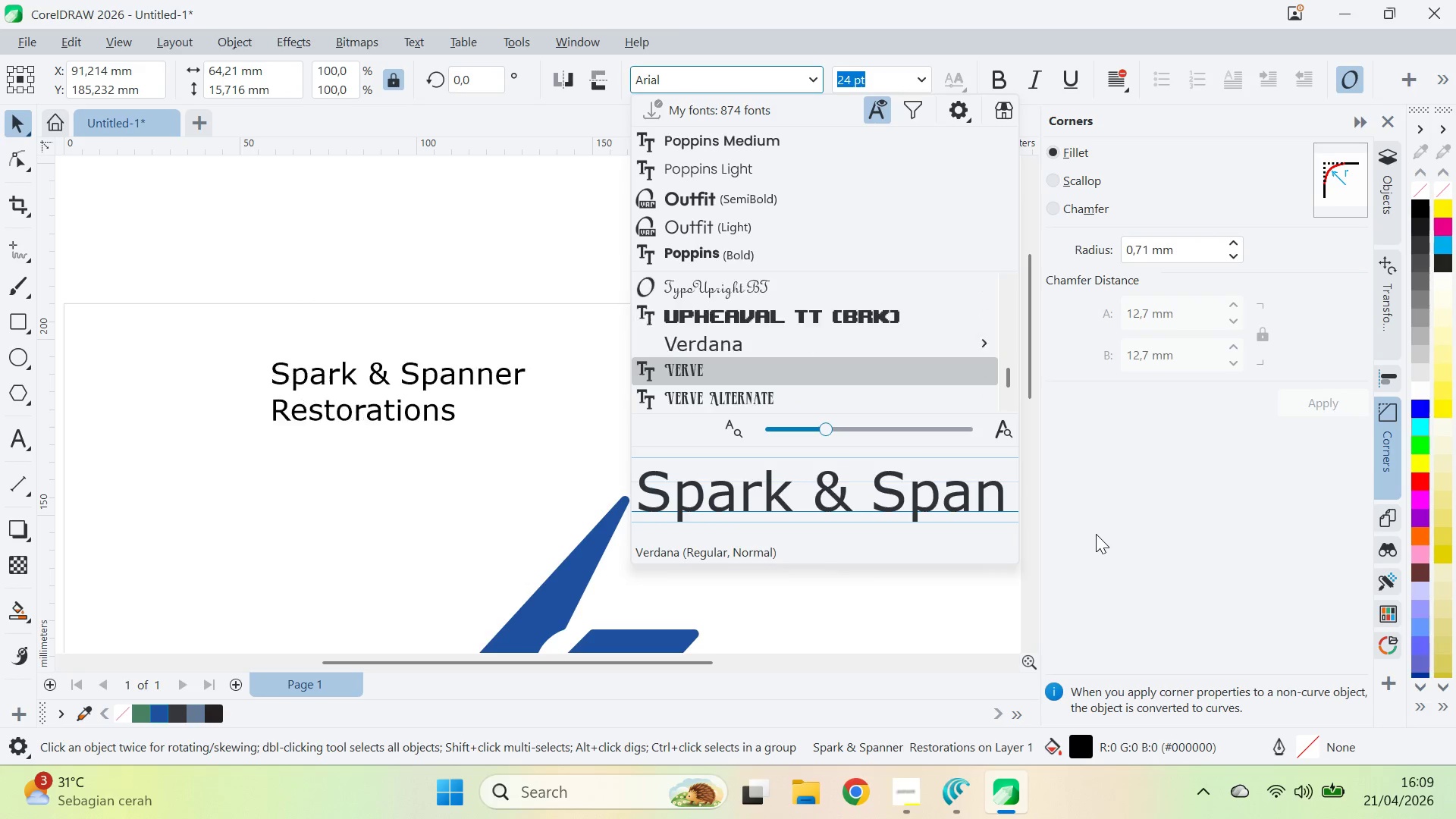 
key(ArrowDown)
 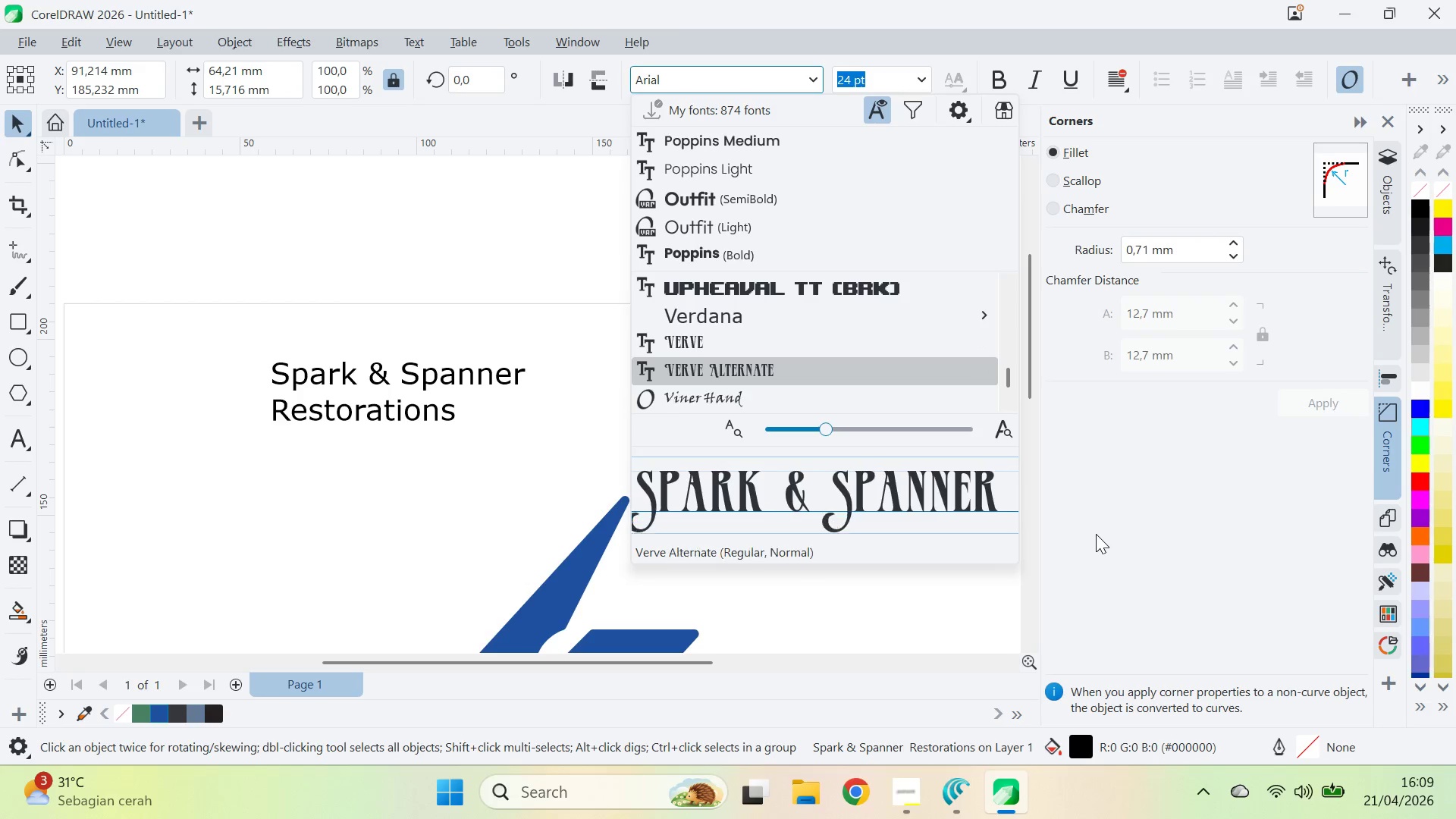 
key(ArrowUp)
 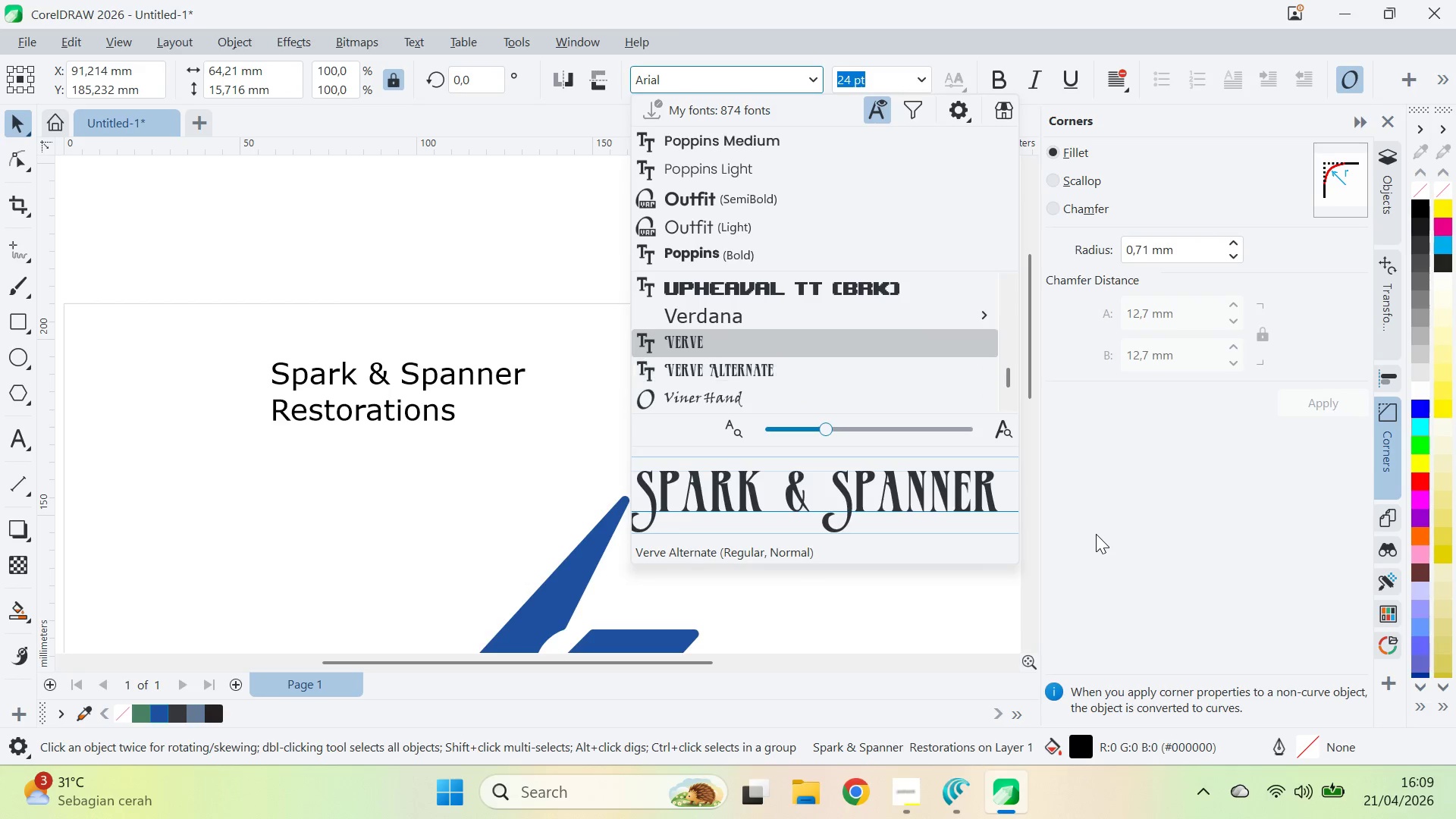 
key(ArrowUp)
 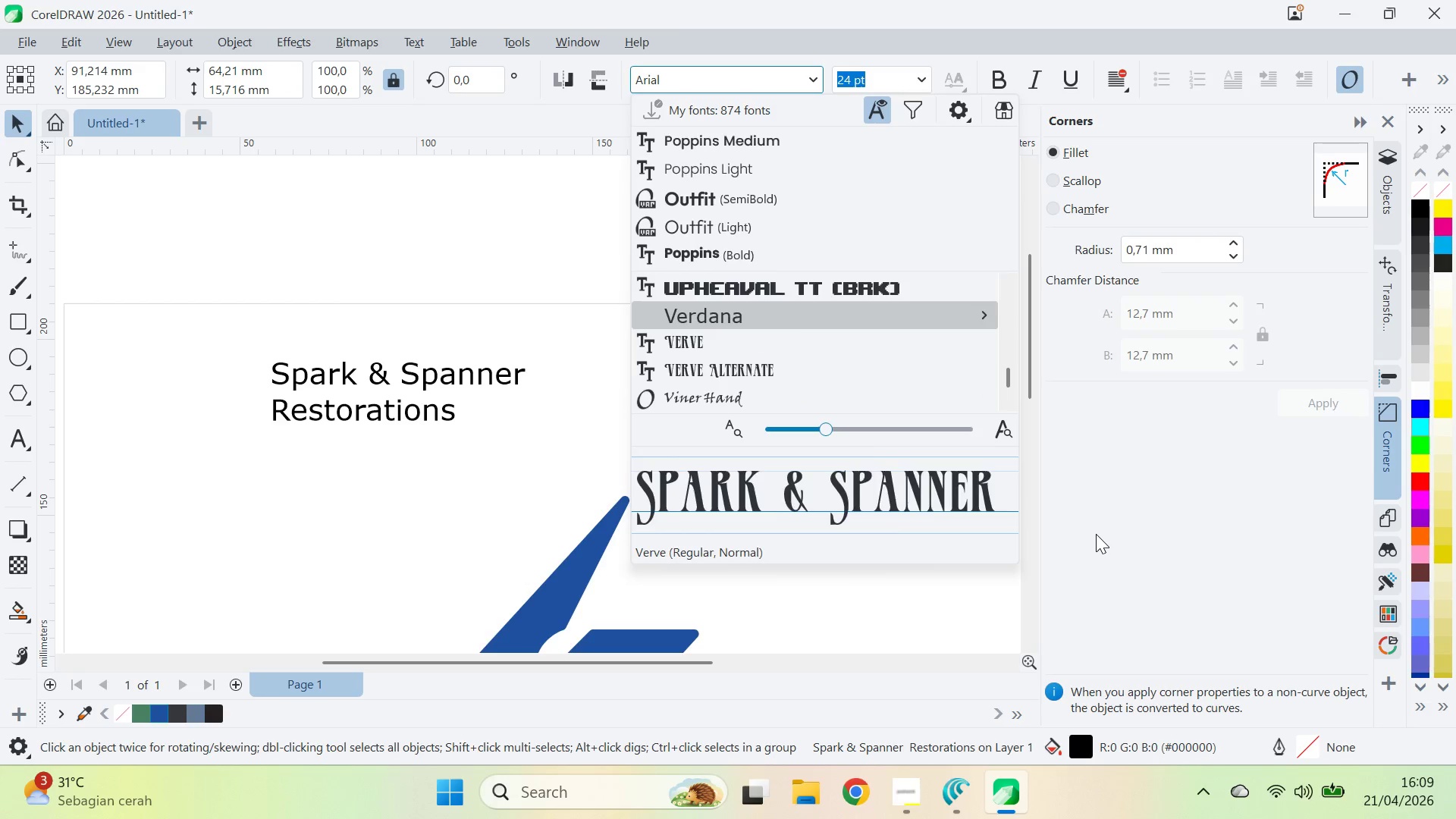 
key(ArrowUp)
 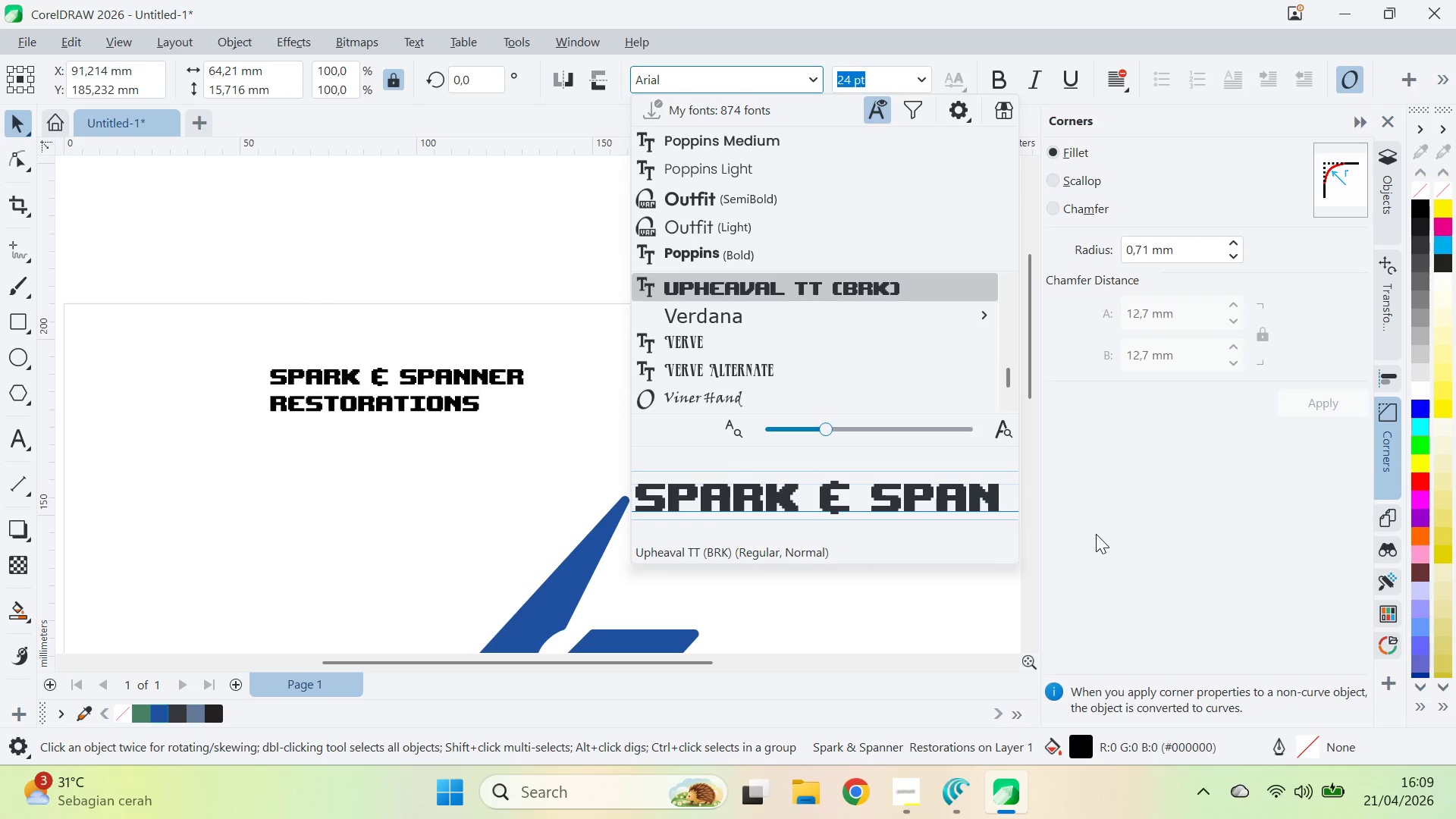 
key(ArrowDown)
 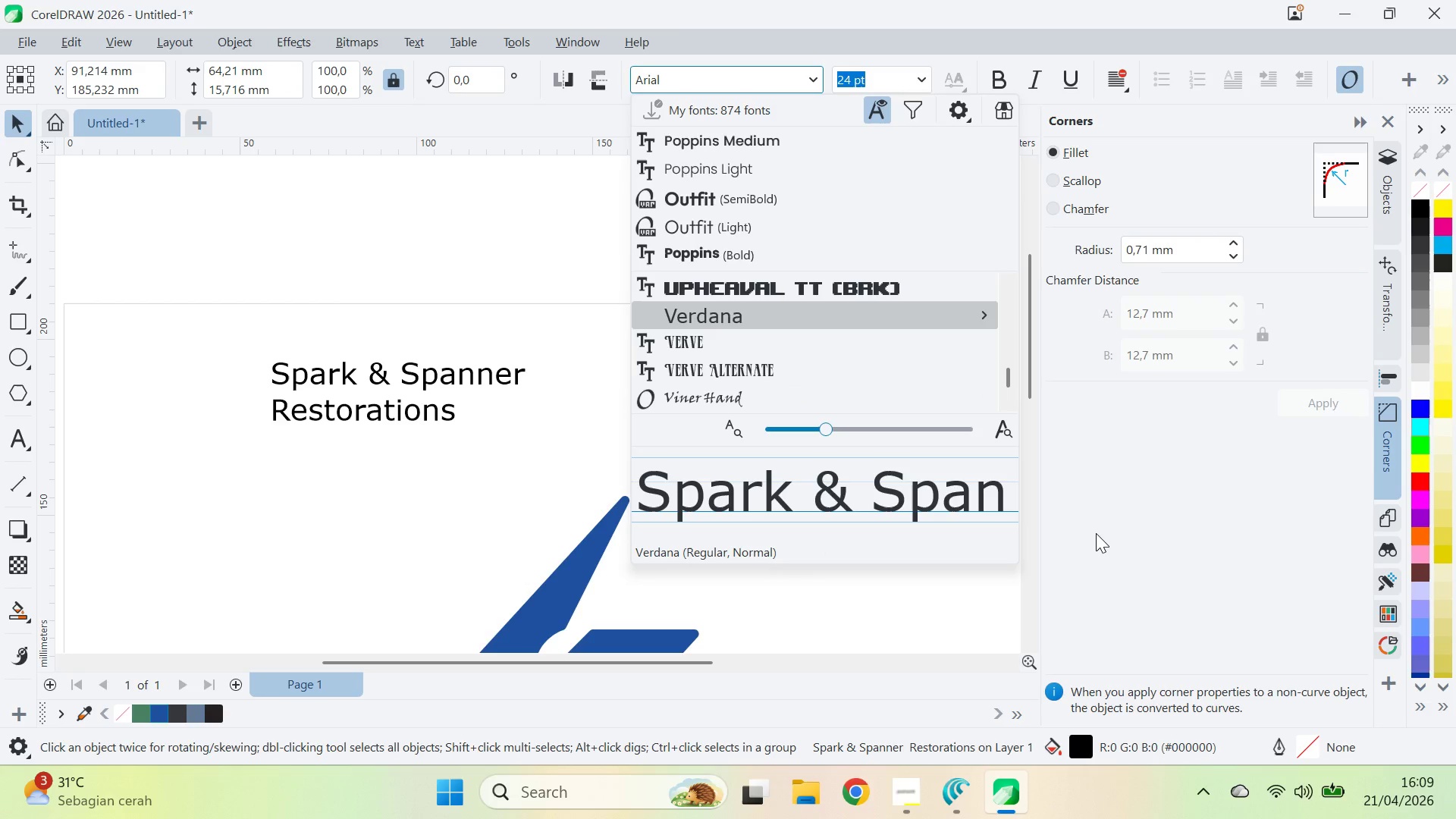 
key(ArrowDown)
 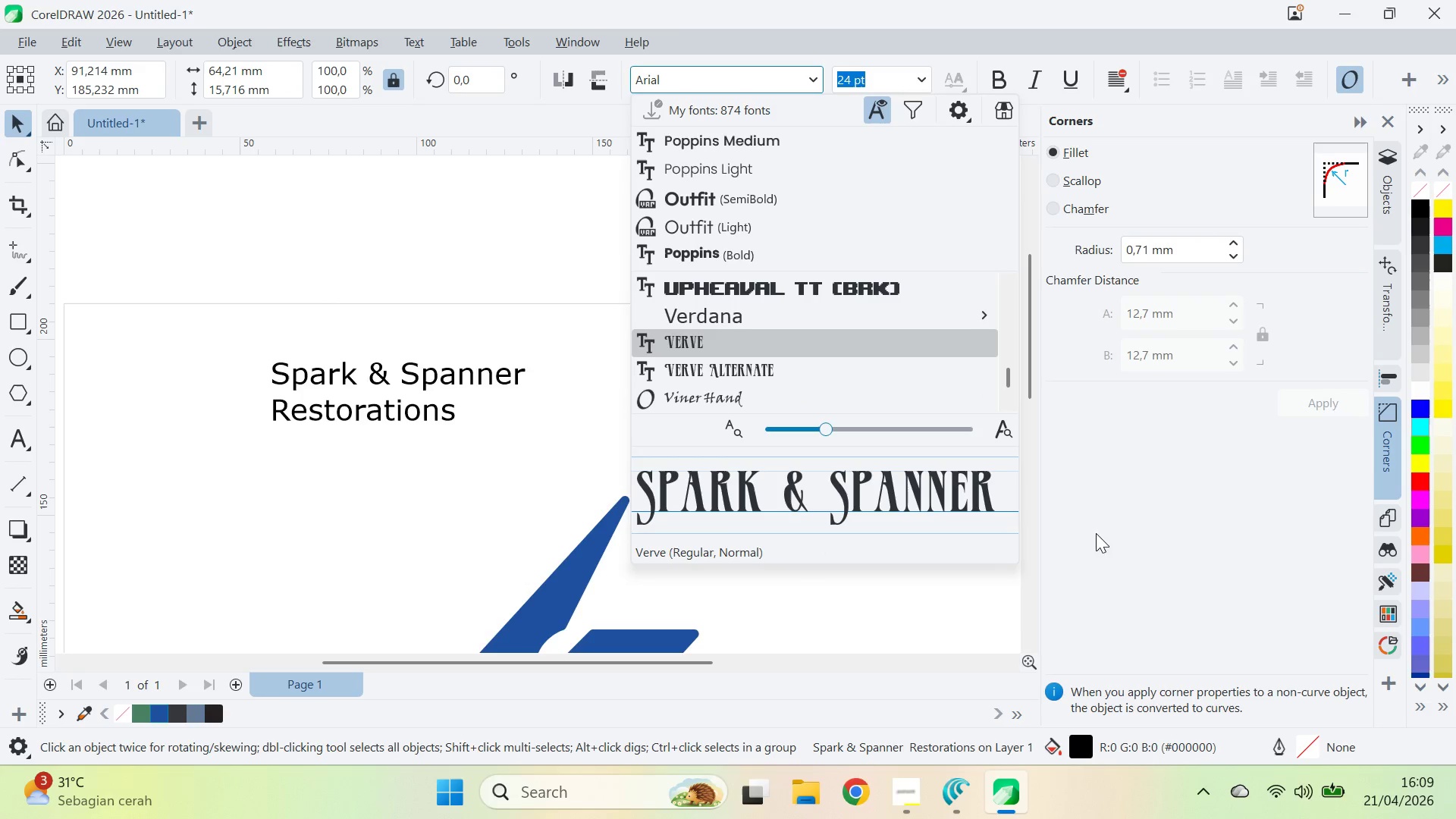 
key(ArrowDown)
 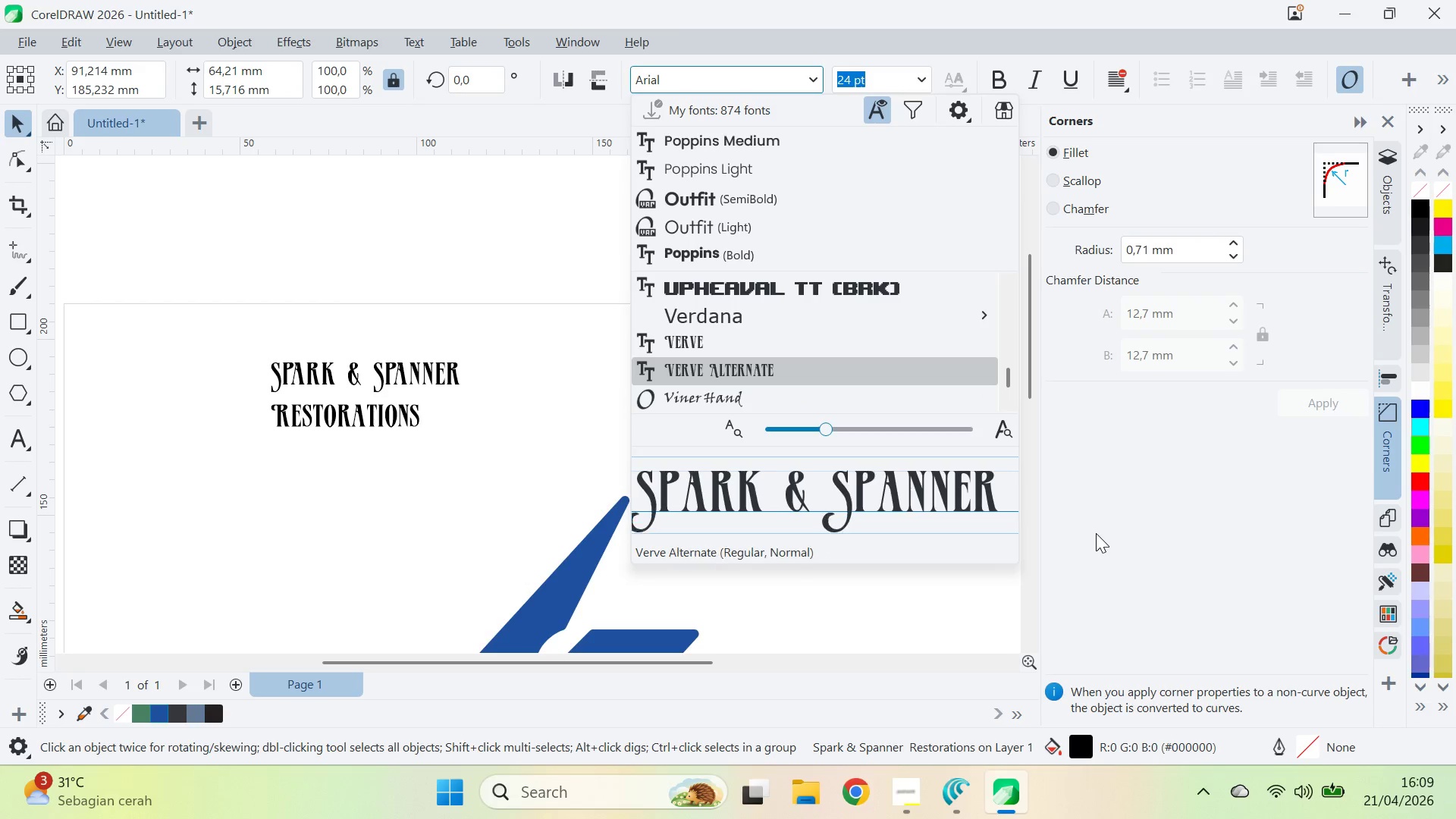 
key(ArrowDown)
 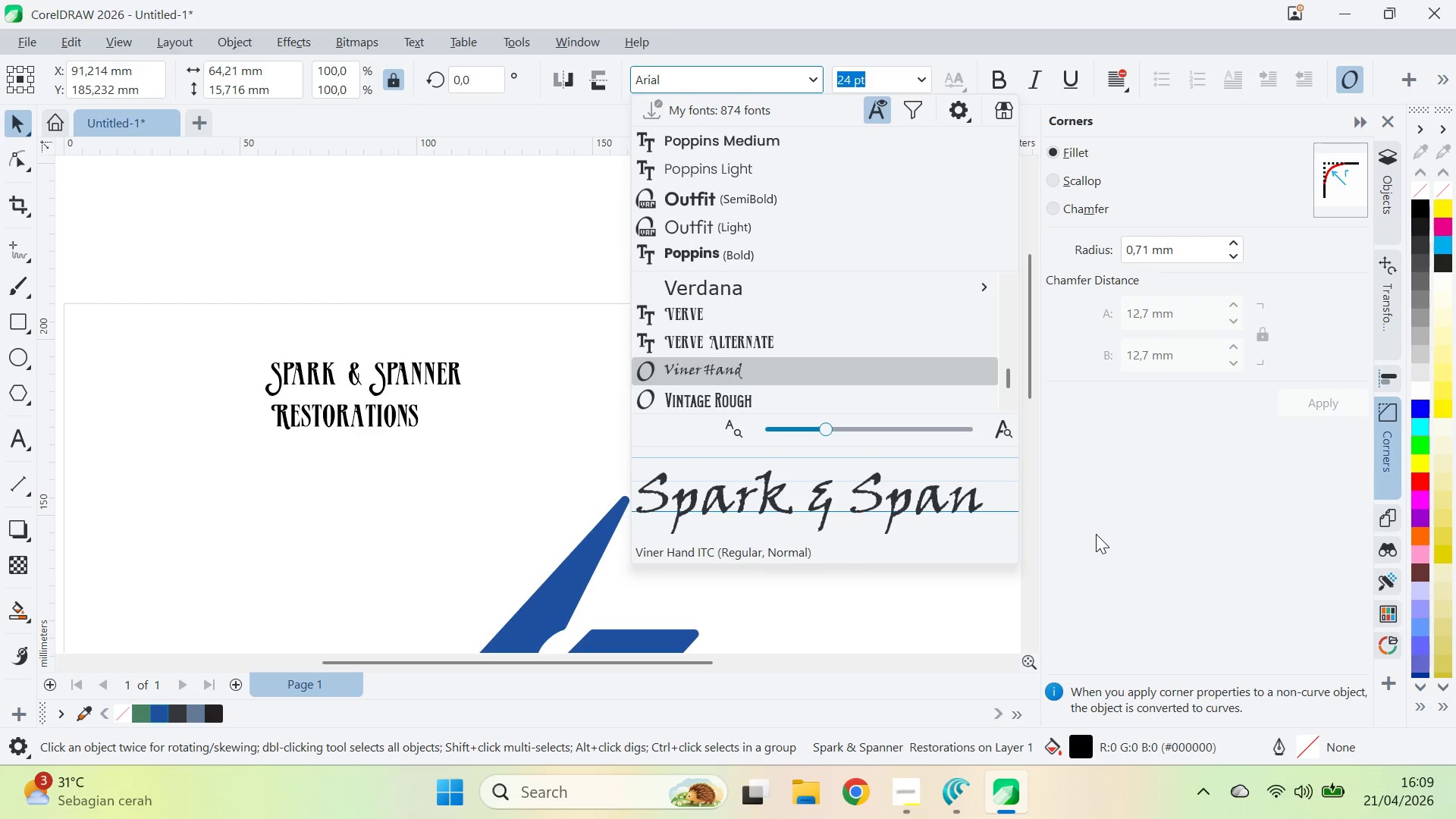 
key(ArrowDown)
 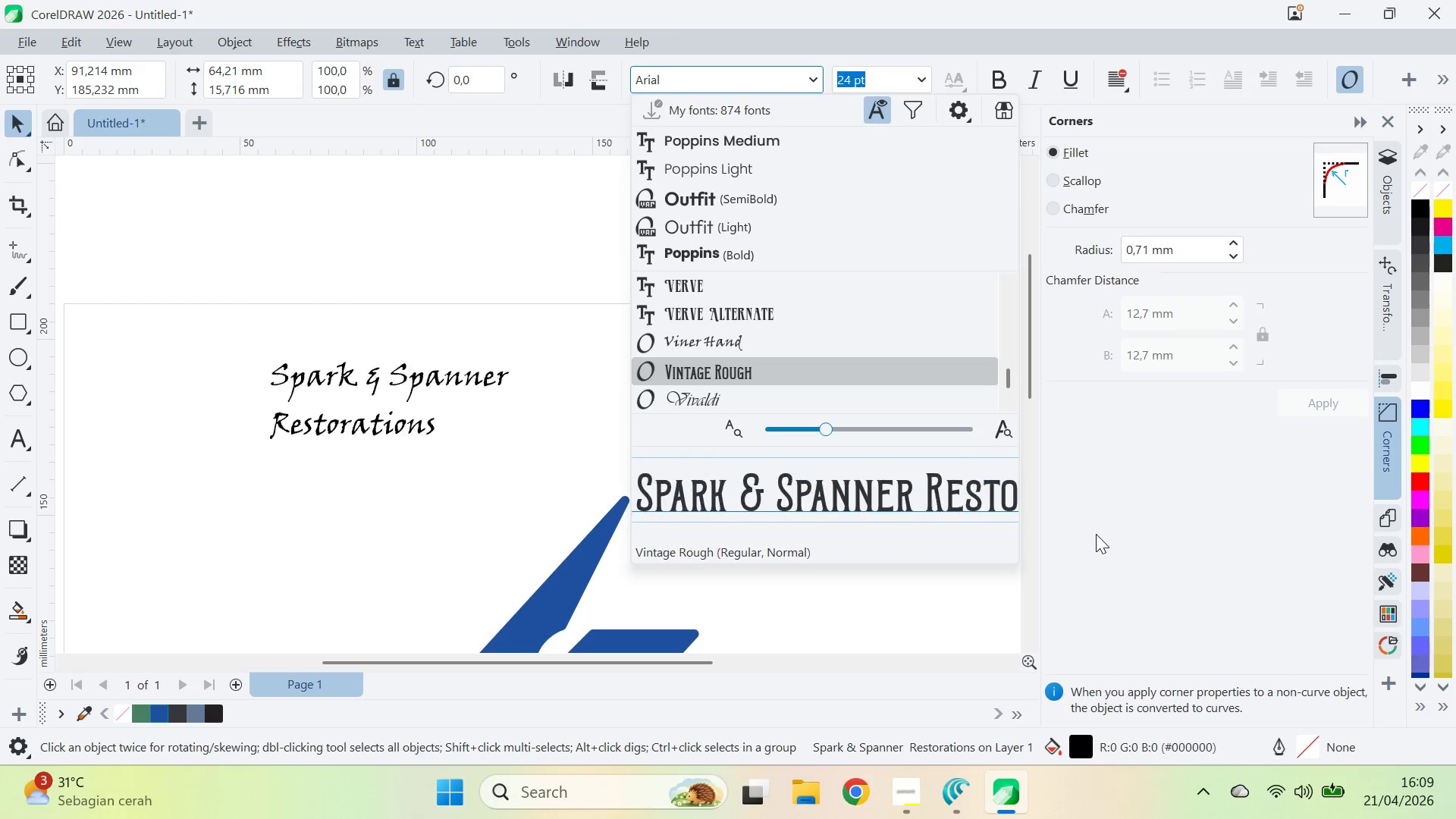 
key(ArrowDown)
 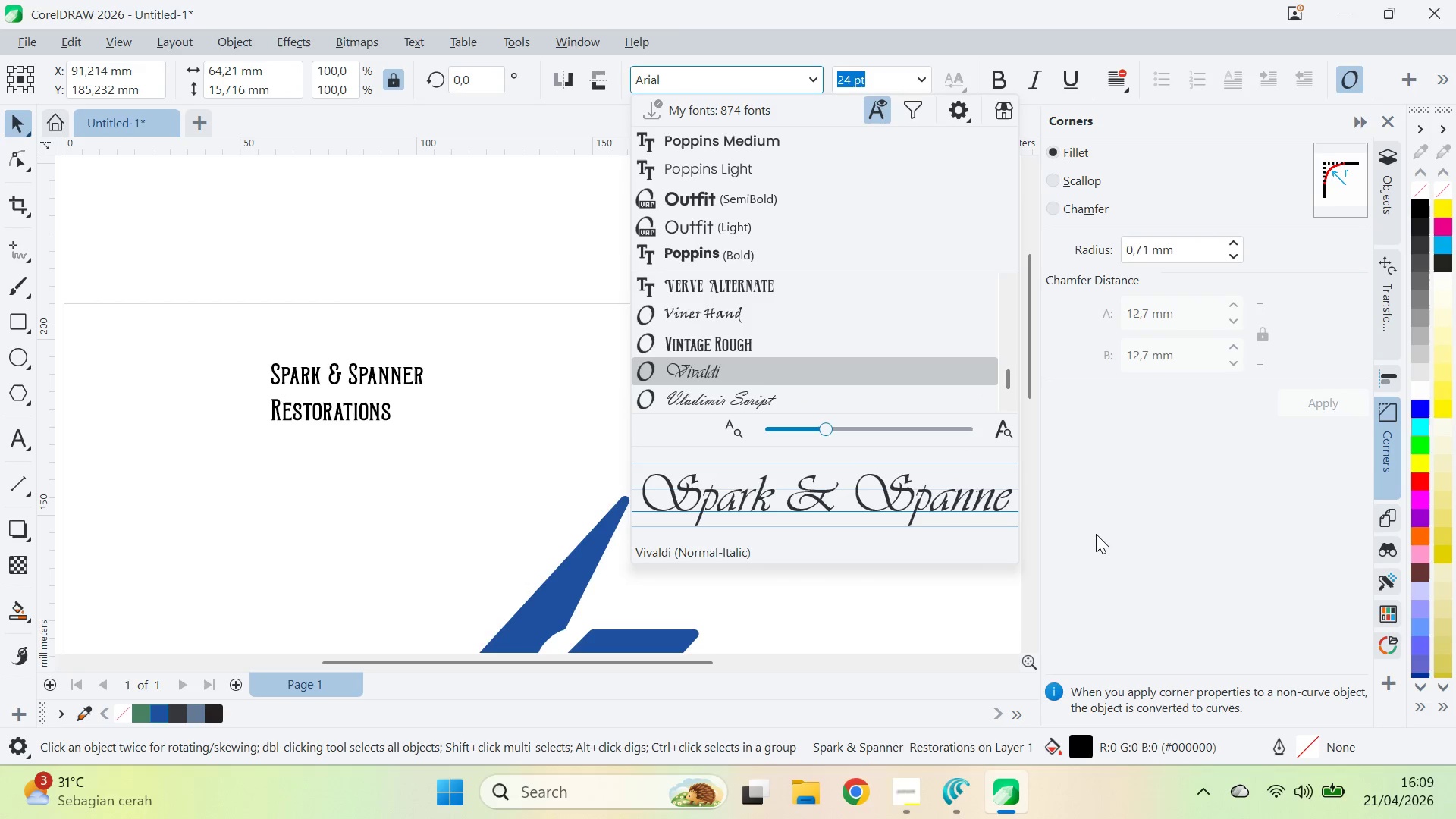 
key(ArrowDown)
 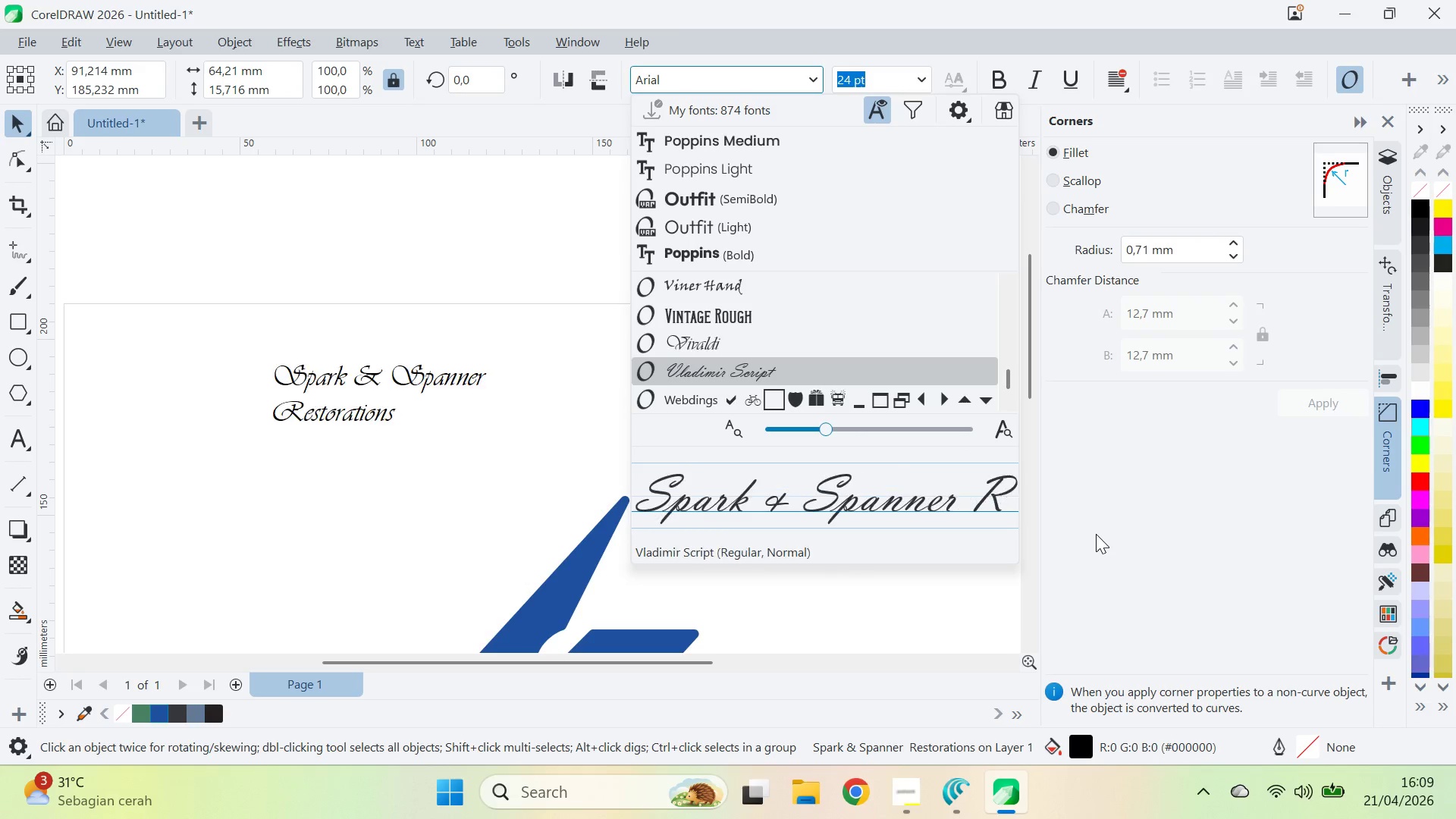 
key(ArrowDown)
 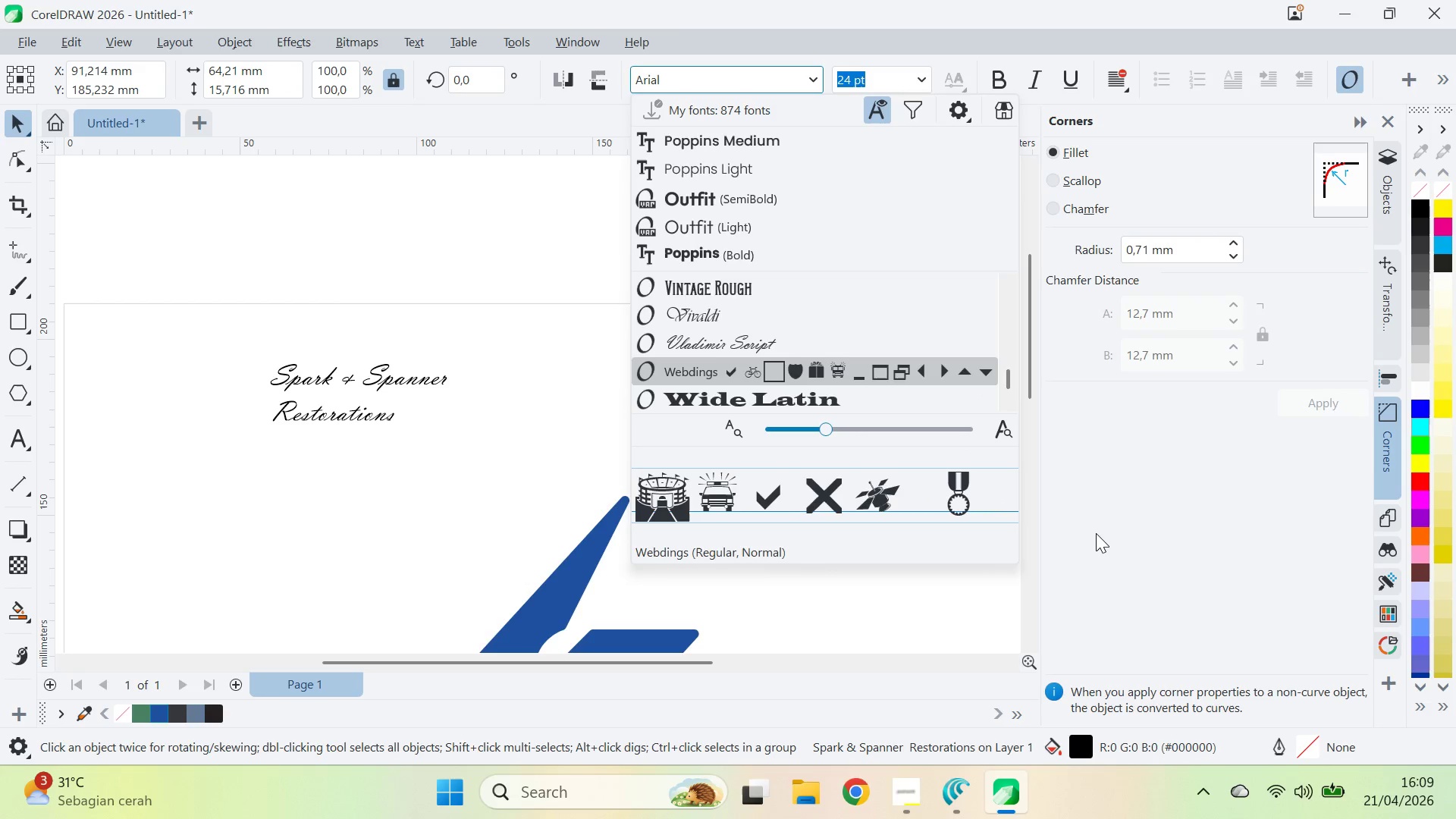 
key(ArrowDown)
 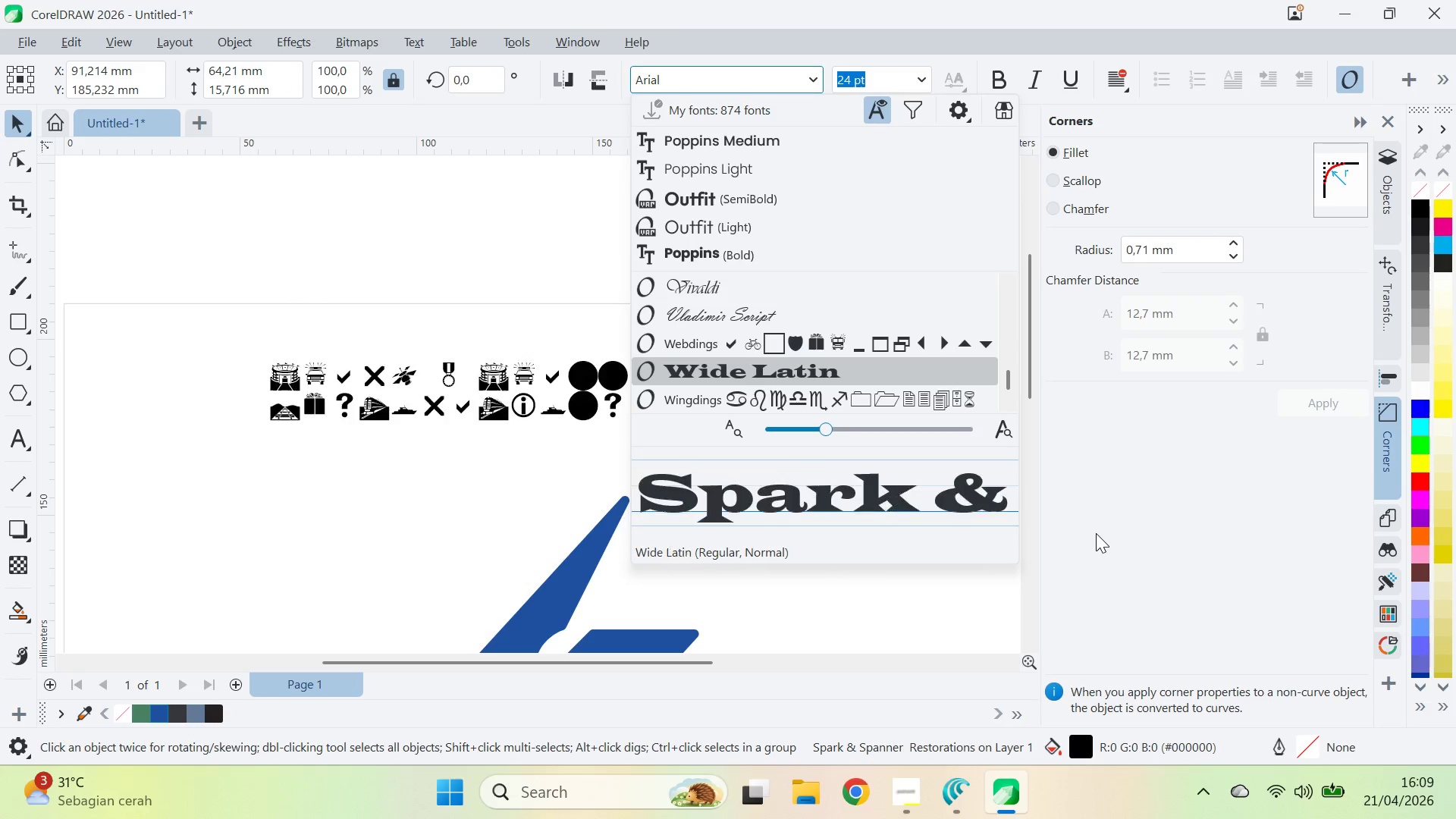 
key(ArrowDown)
 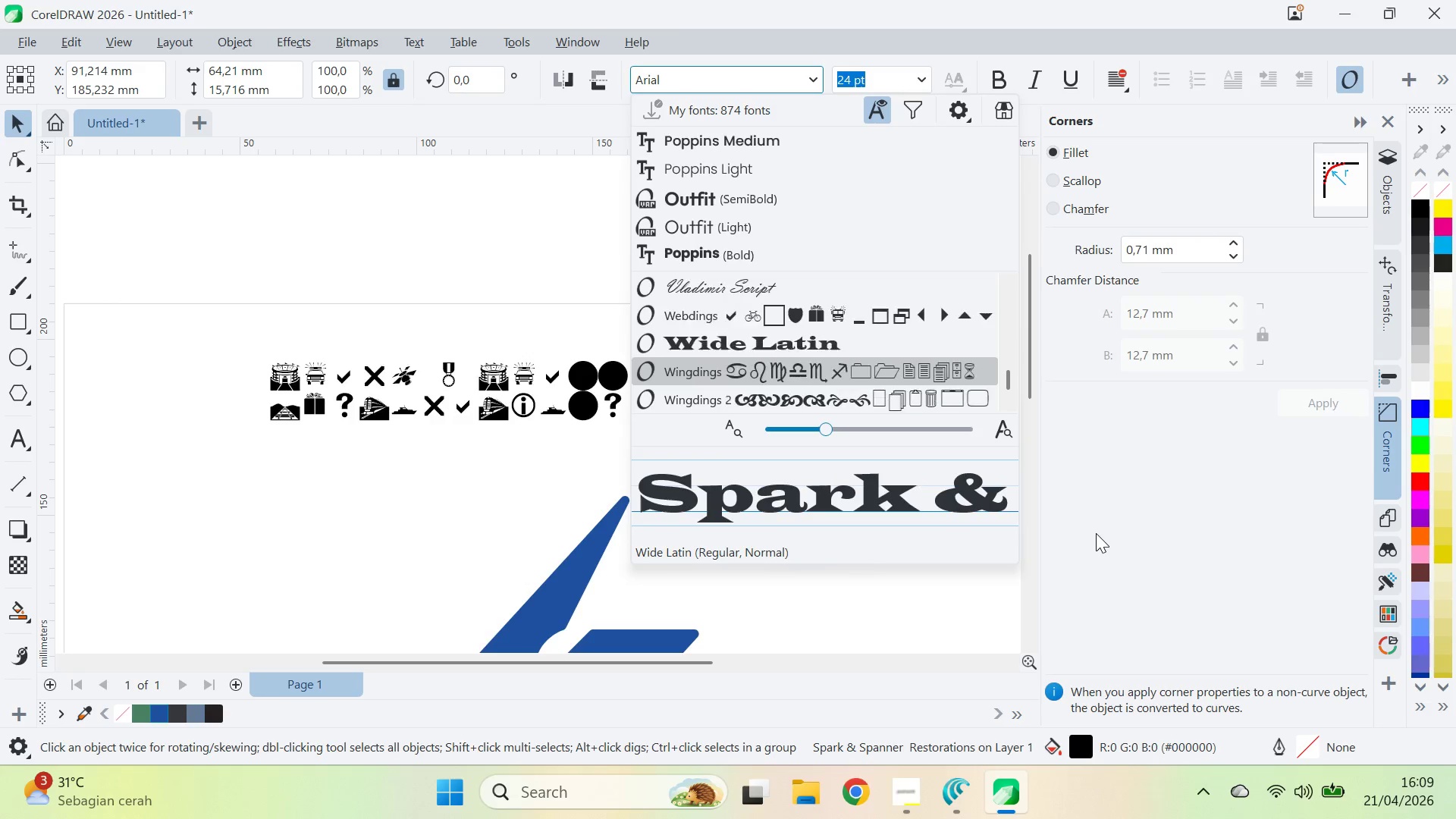 
key(ArrowDown)
 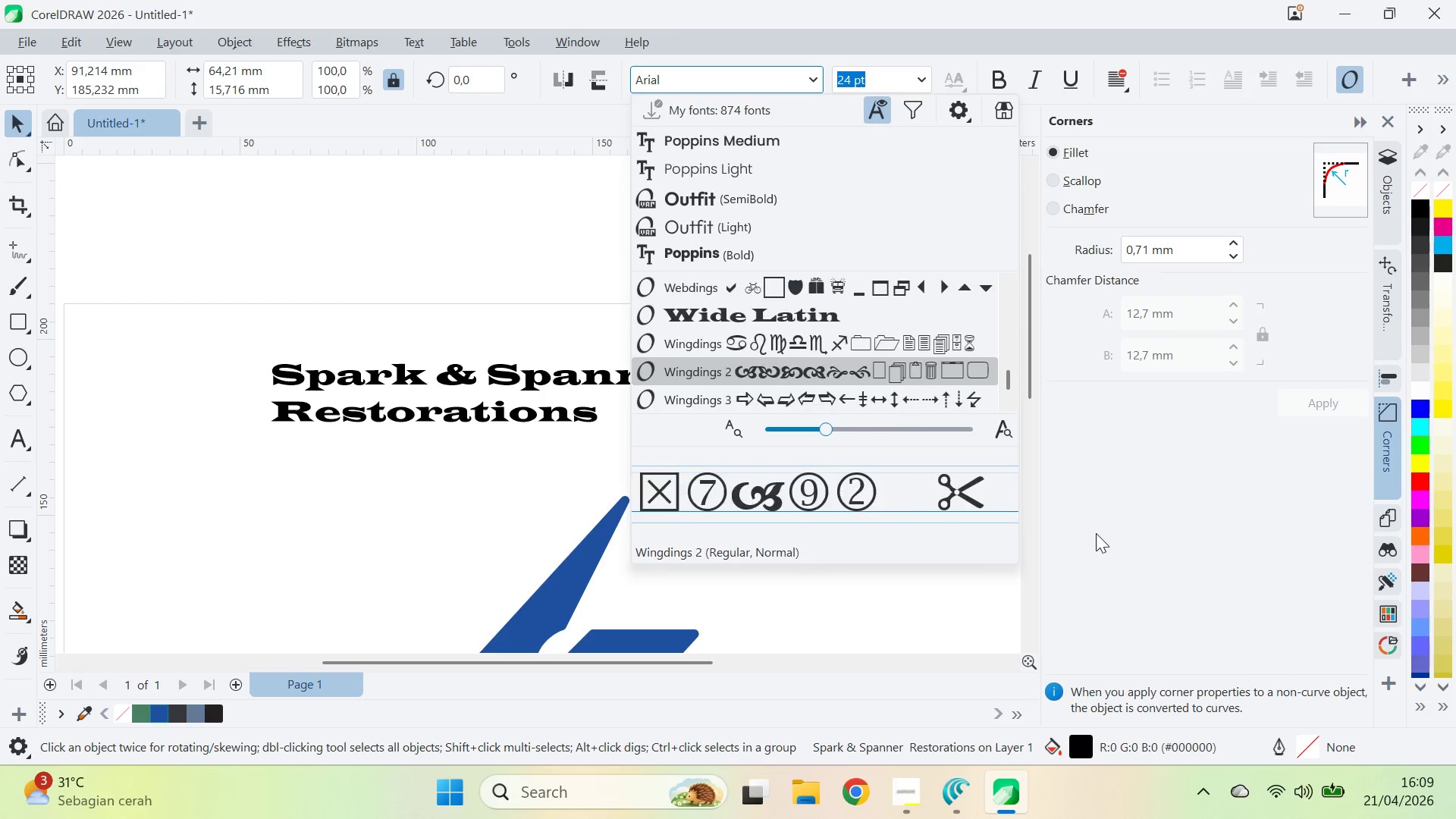 
key(ArrowUp)
 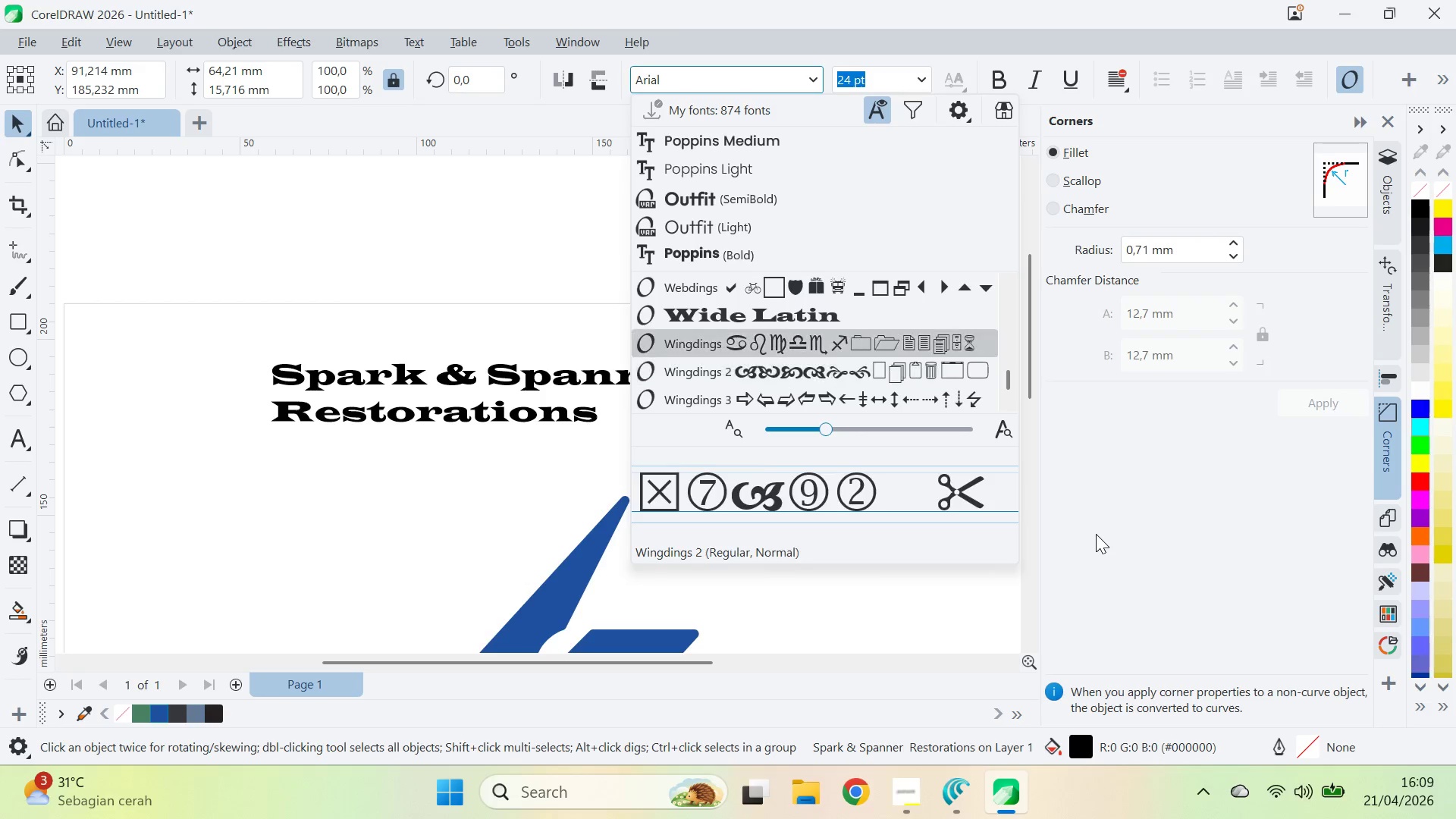 
key(ArrowUp)
 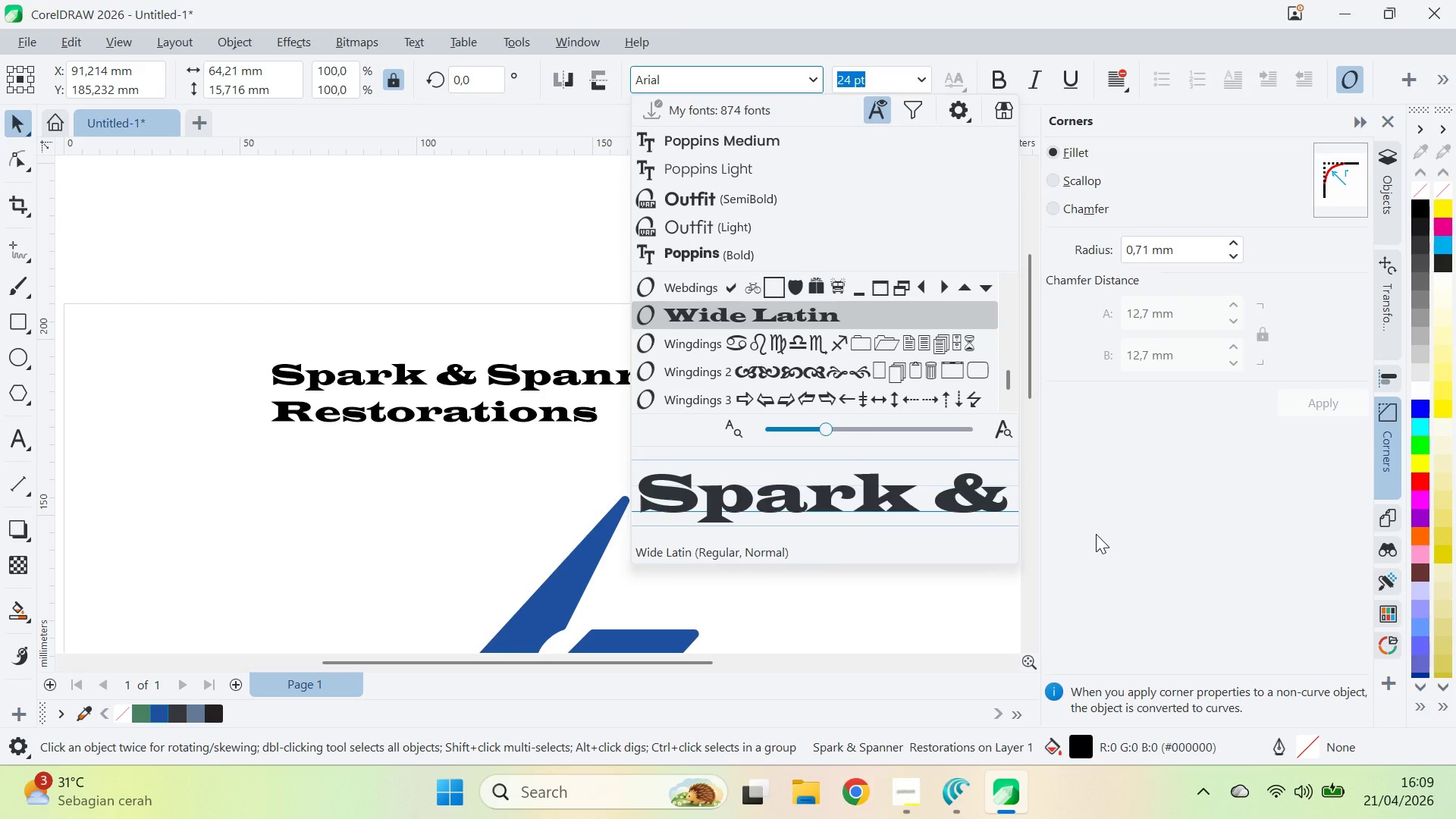 
key(ArrowDown)
 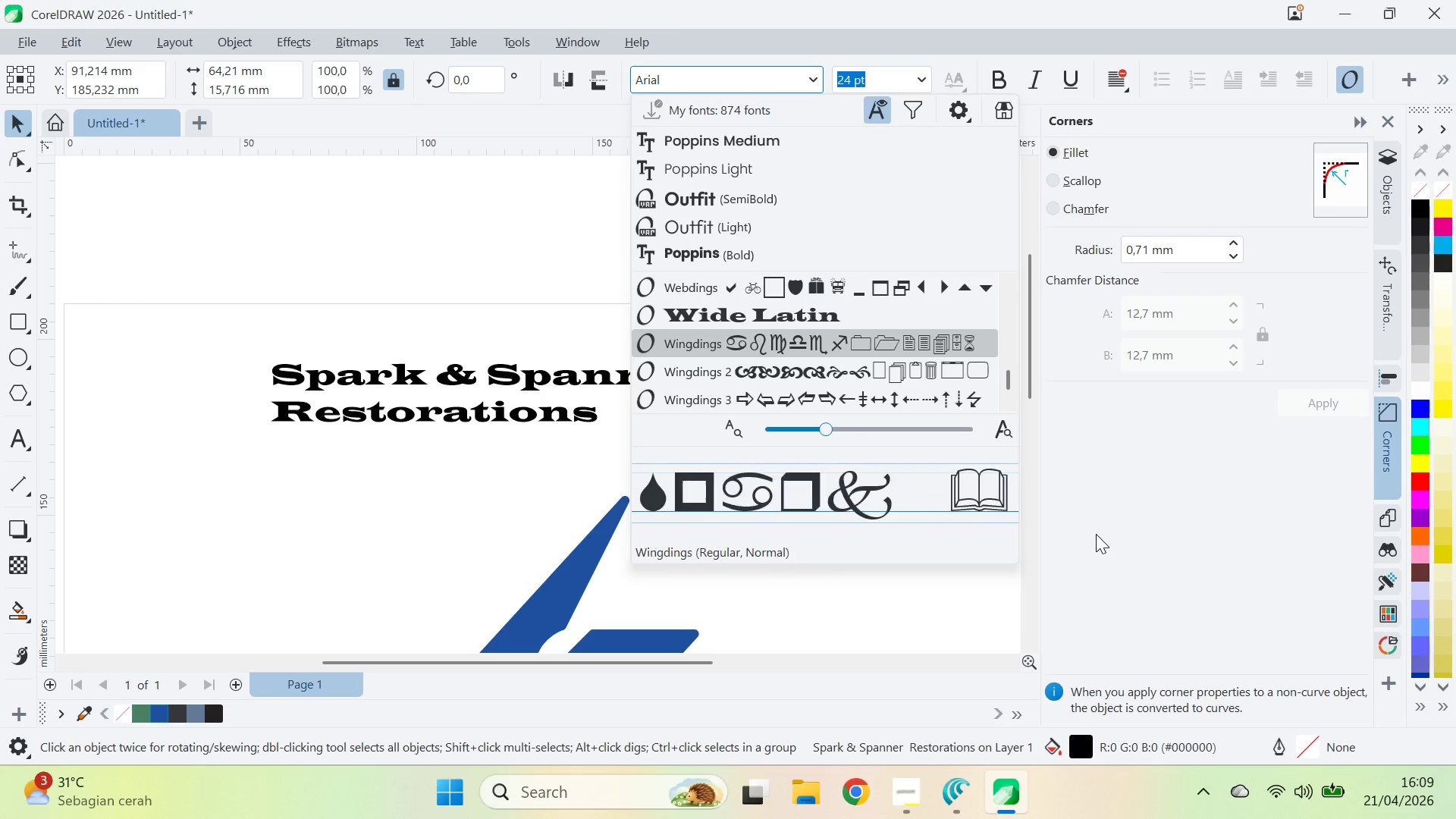 
key(ArrowDown)
 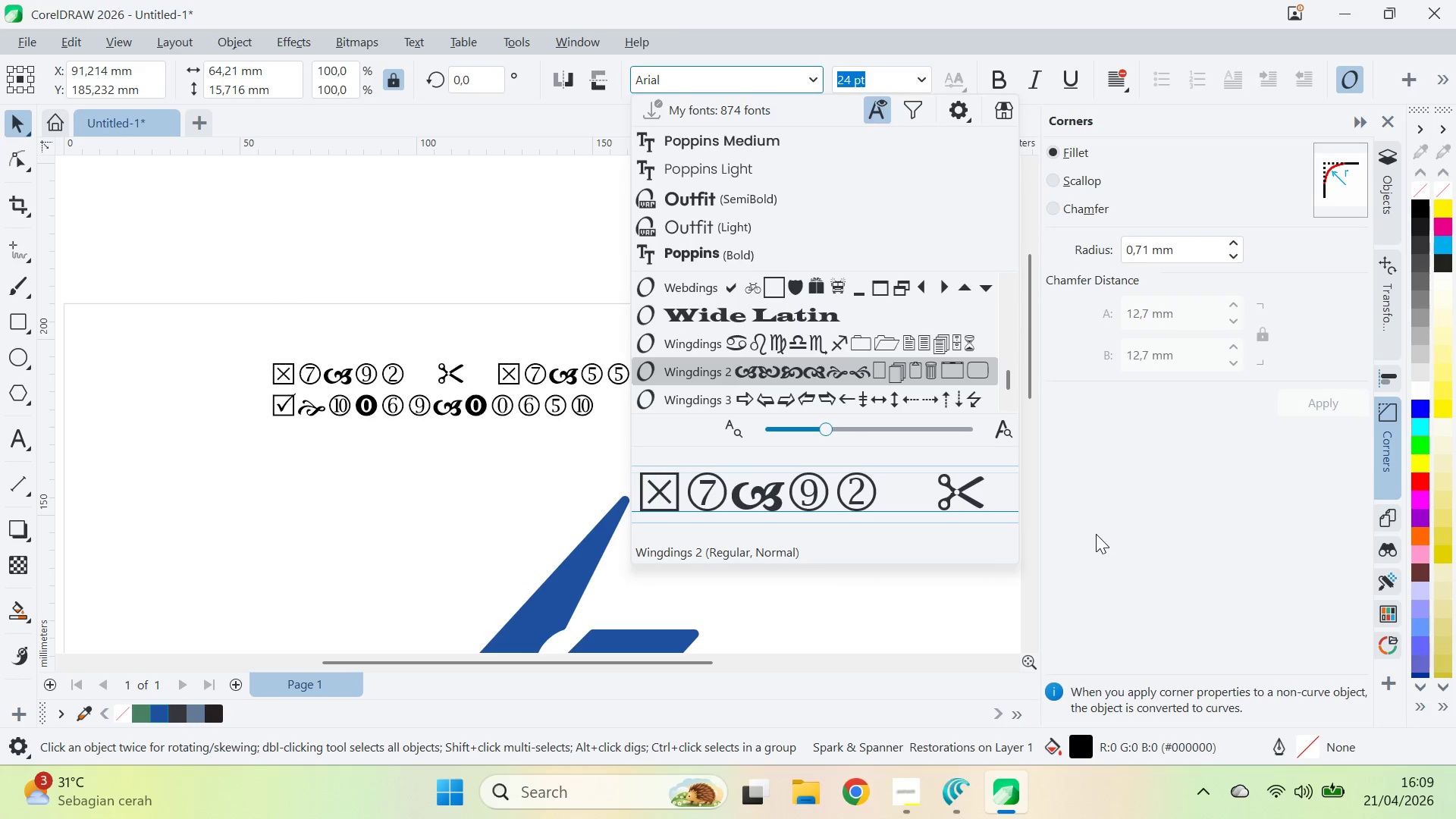 
key(ArrowUp)
 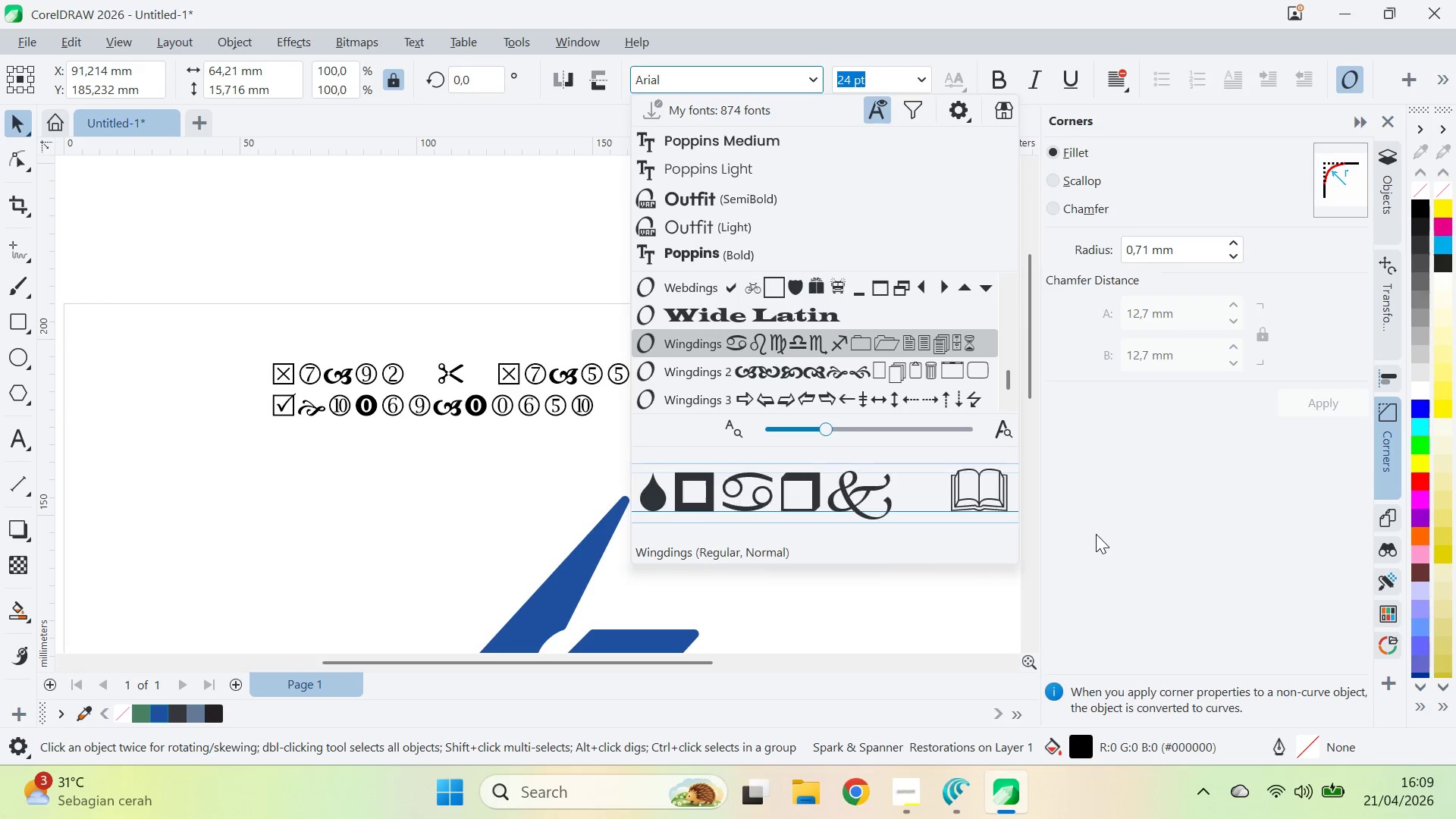 
key(ArrowUp)
 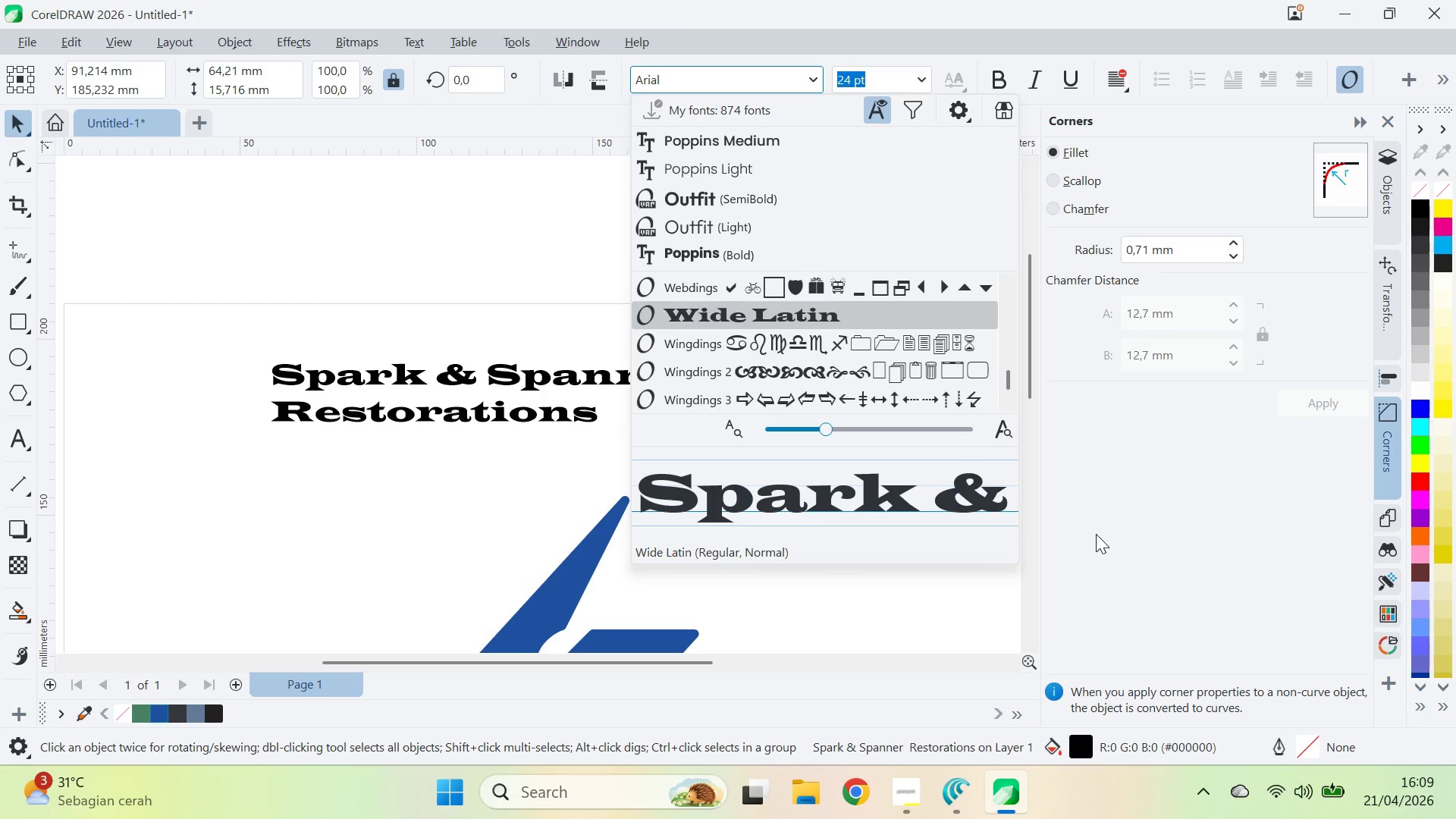 
hold_key(key=ArrowDown, duration=1.09)
 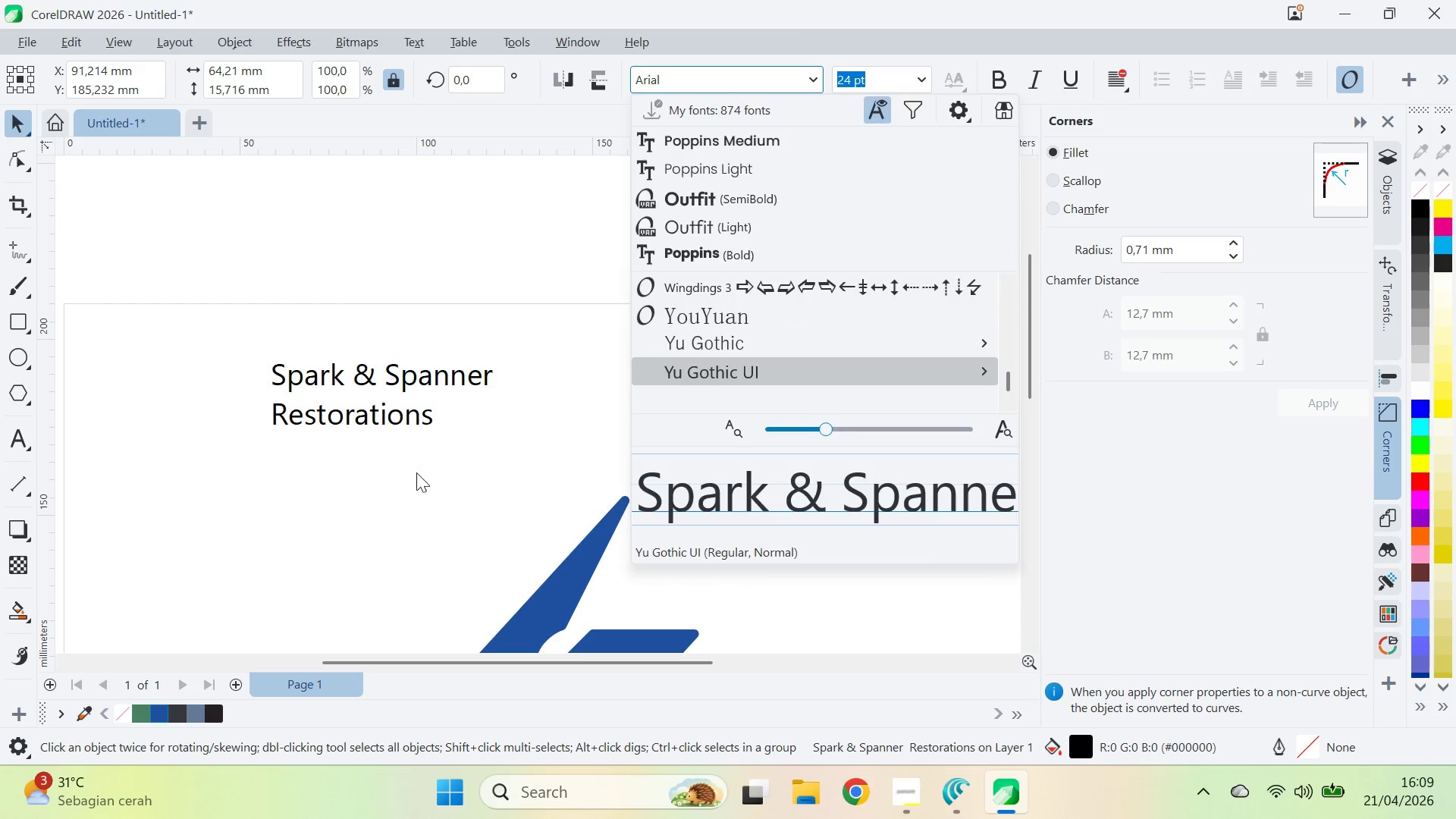 
key(Alt+Tab)
 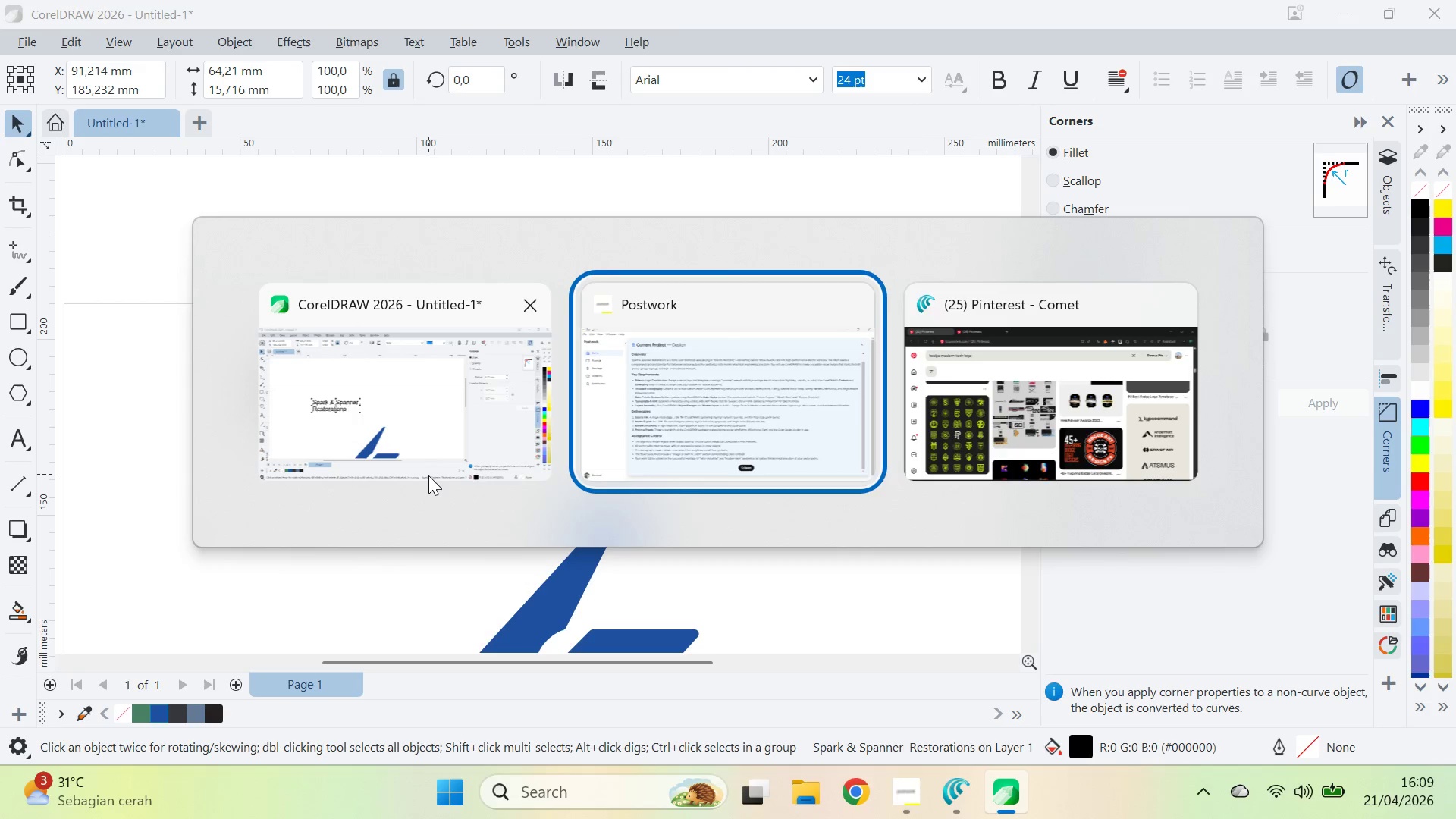 
key(Alt+Tab)
 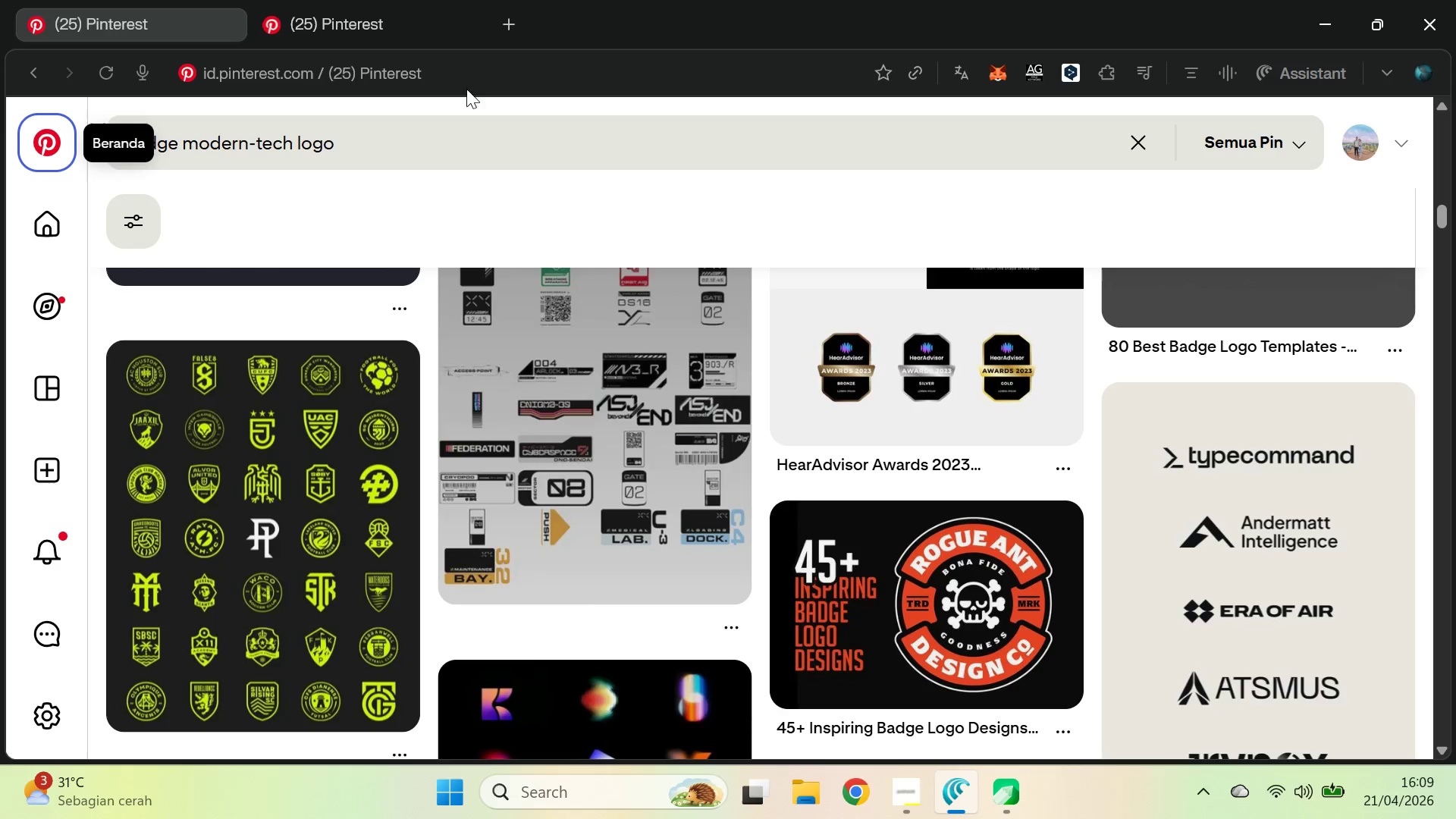 
left_click([376, 0])
 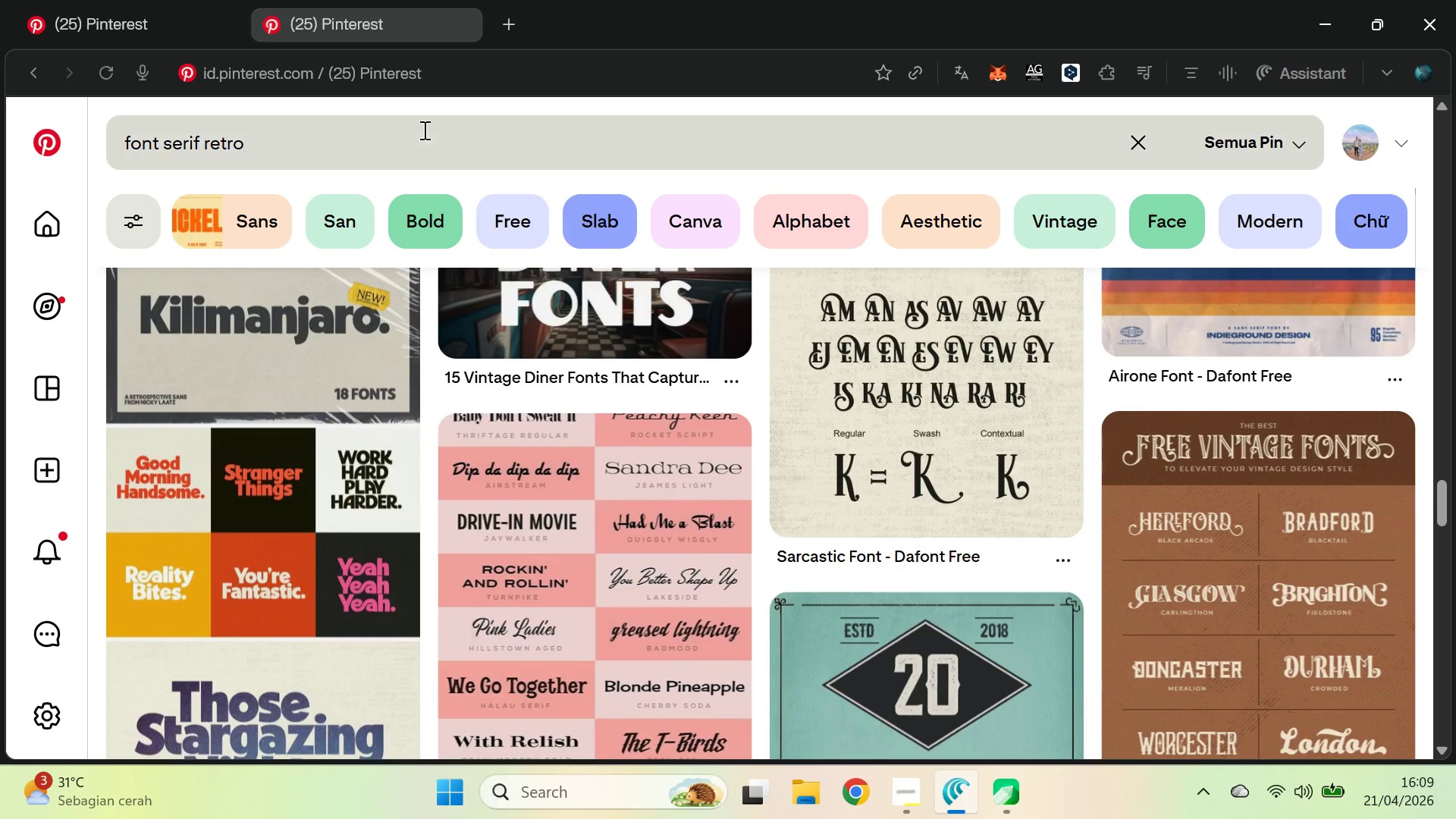 
triple_click([425, 130])
 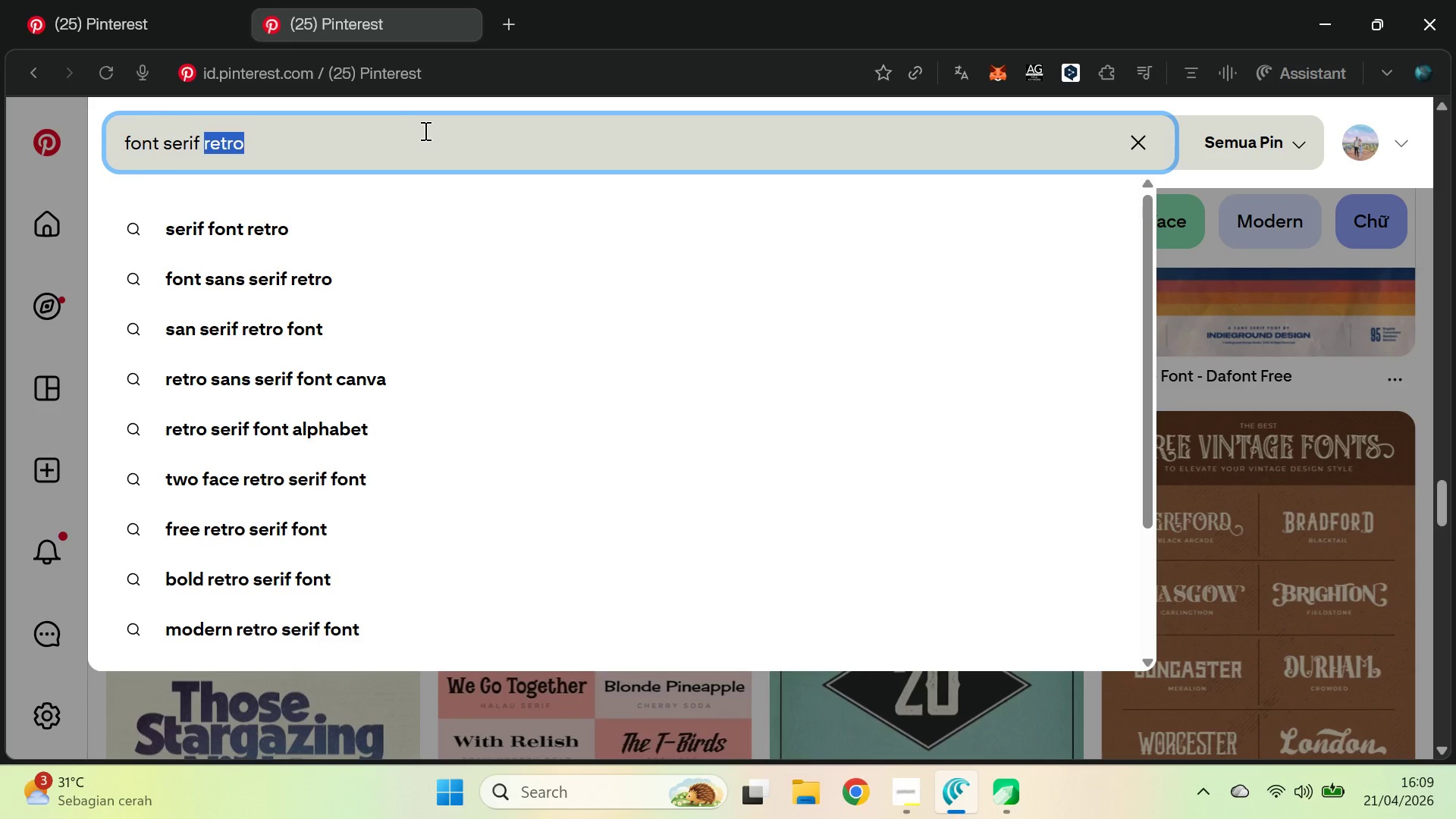 
type(wide)
 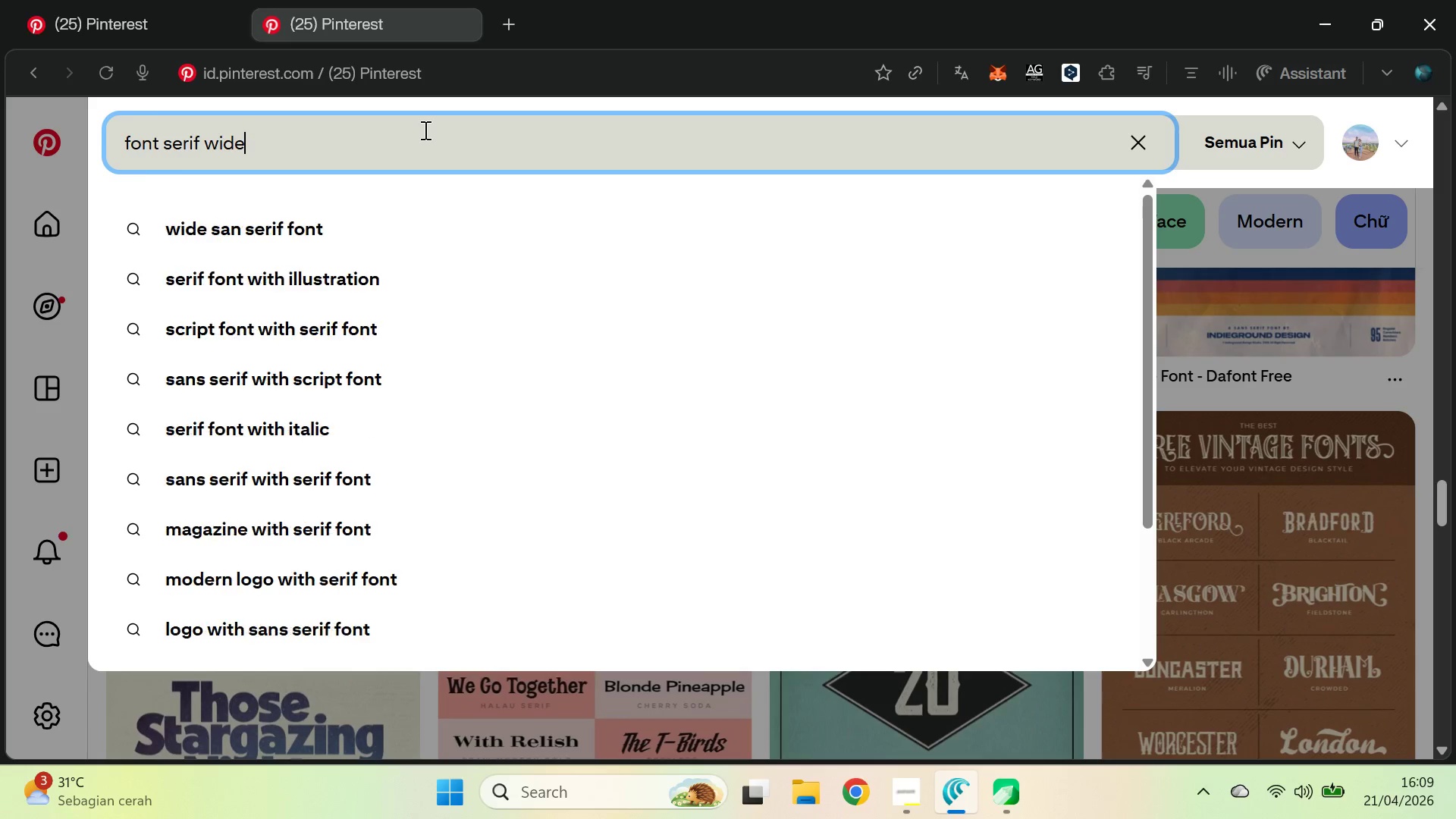 
key(Enter)
 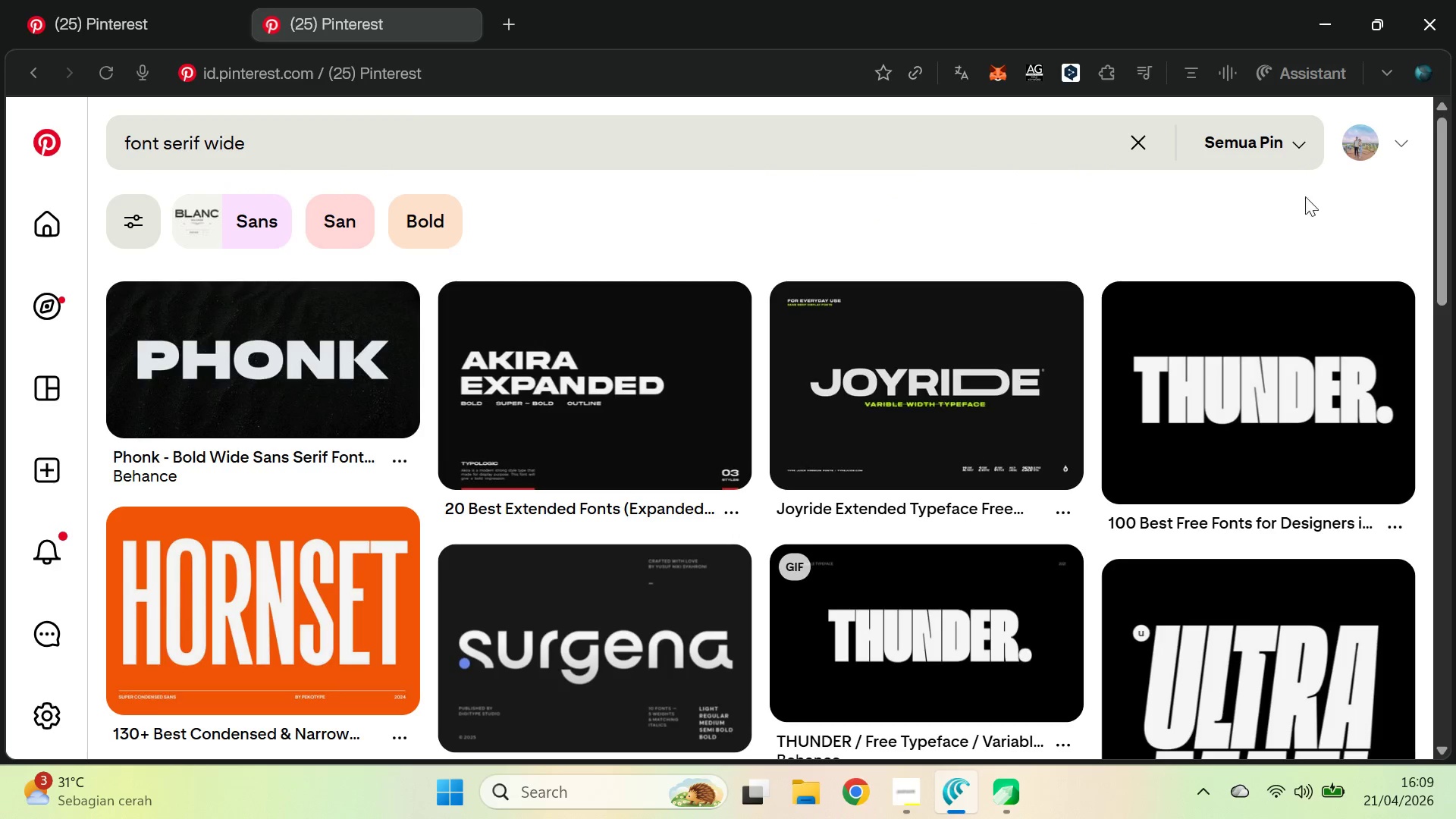 
left_click_drag(start_coordinate=[1449, 148], to_coordinate=[1403, 562])
 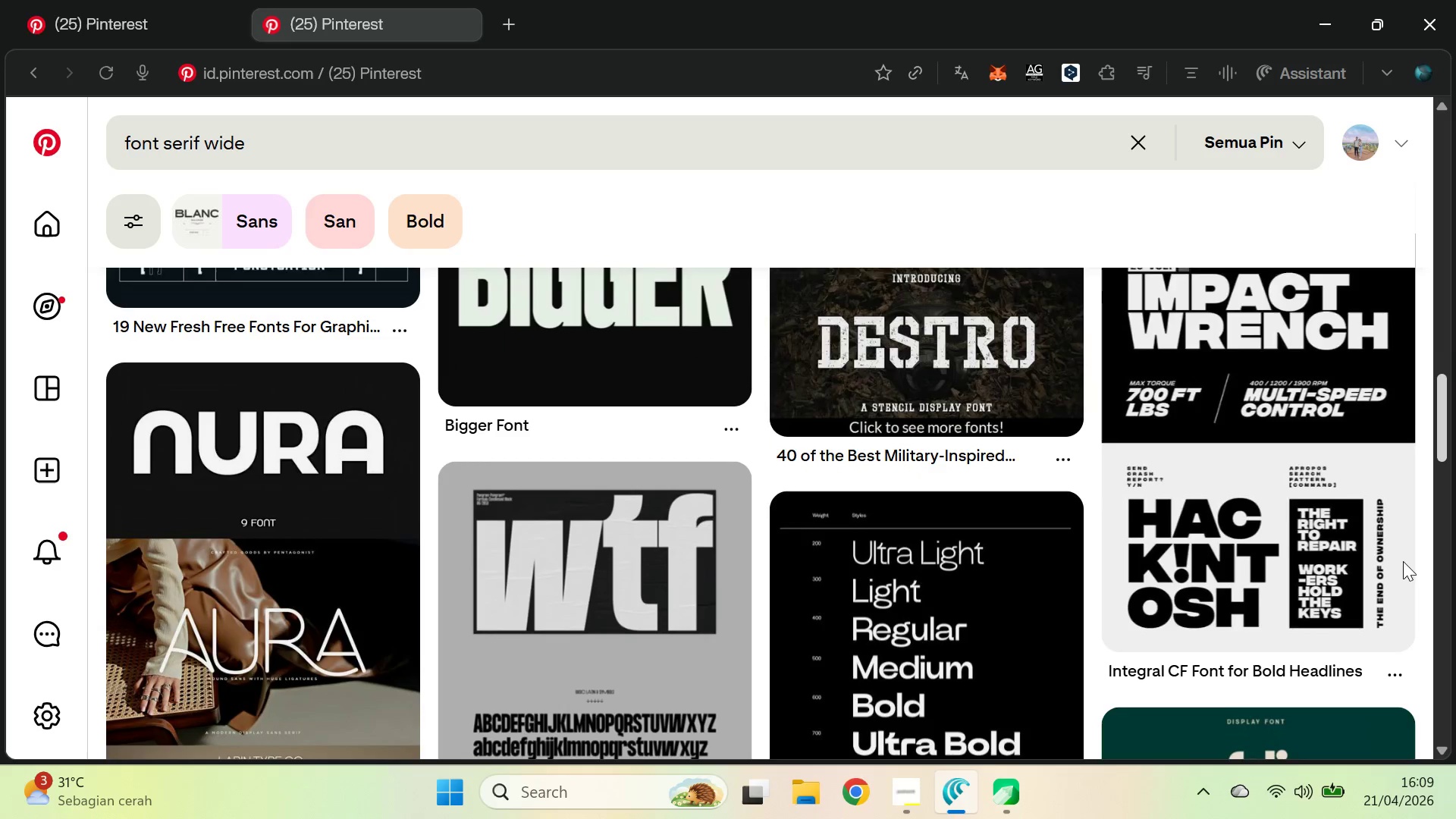 
key(Alt+AltLeft)
 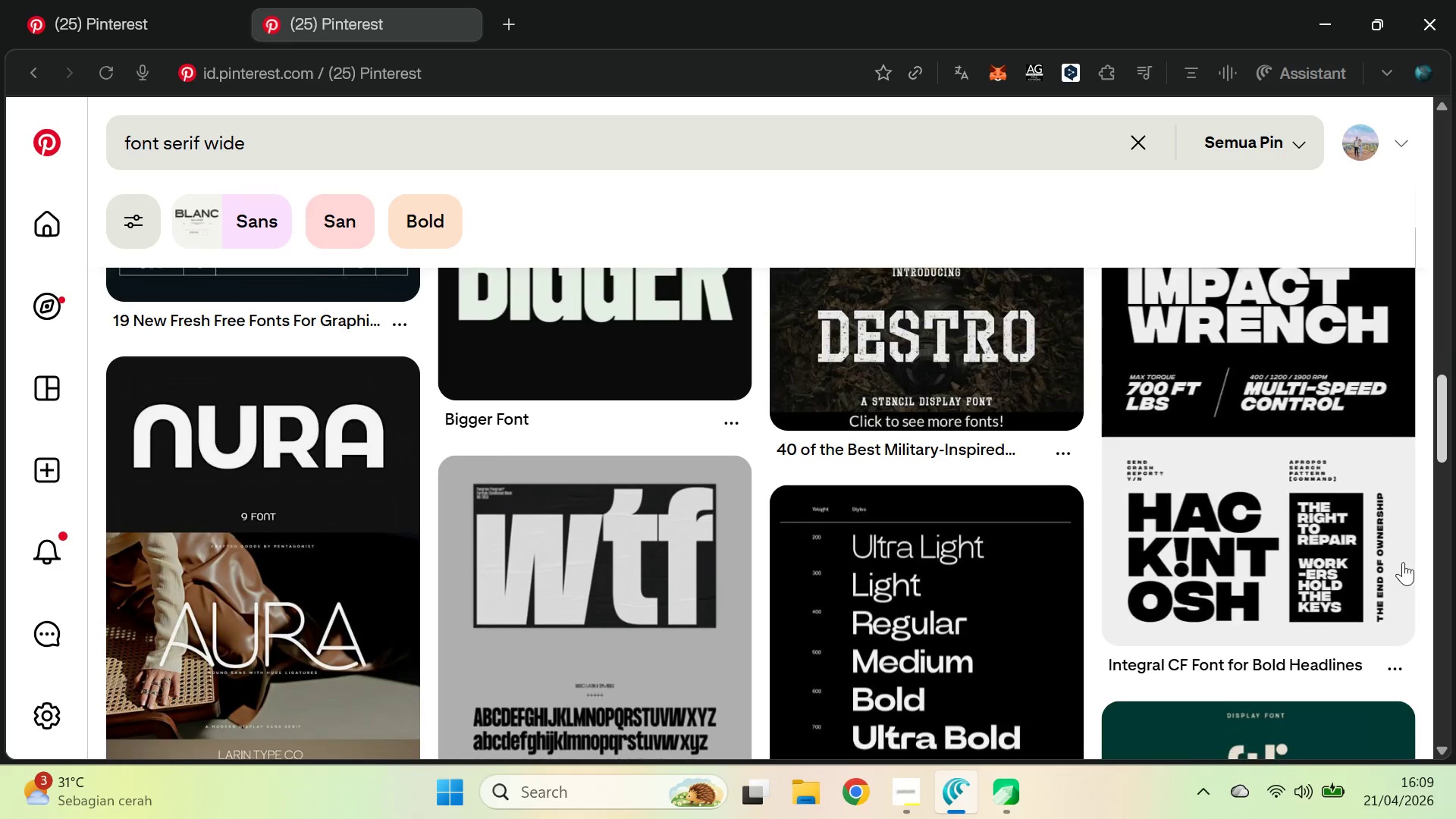 
key(Alt+Tab)
 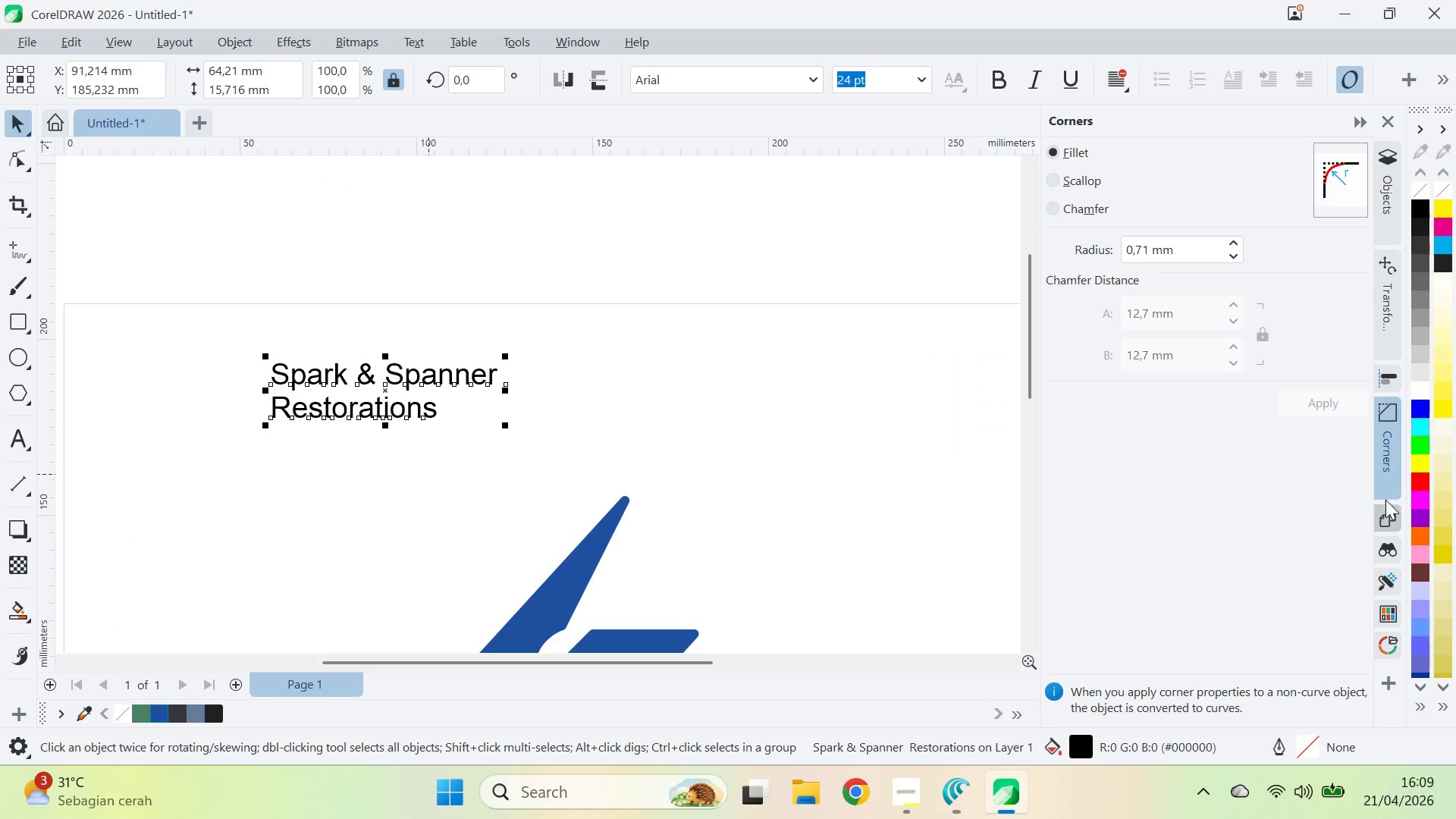 
key(Alt+AltLeft)
 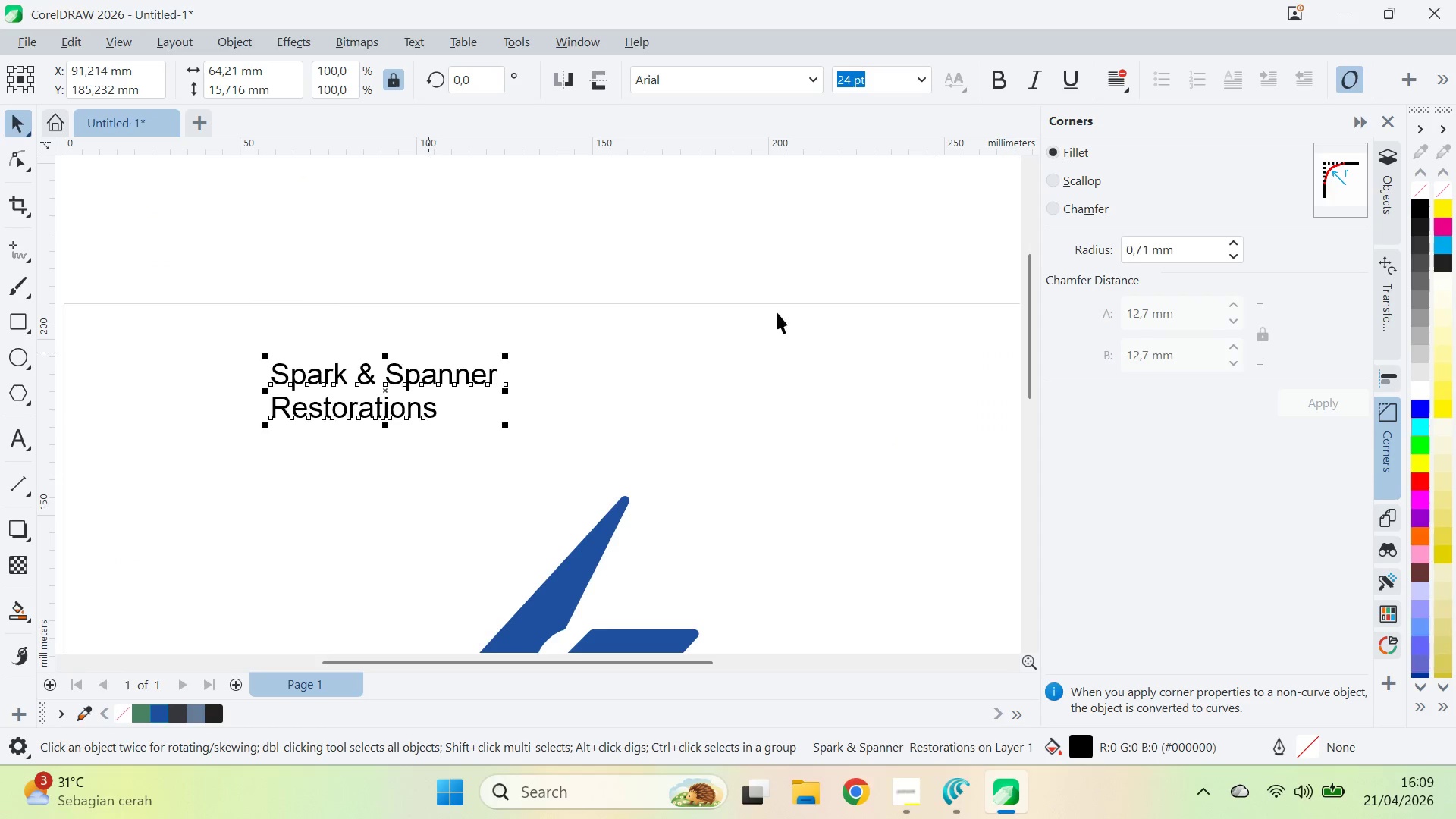 
key(Alt+Tab)
 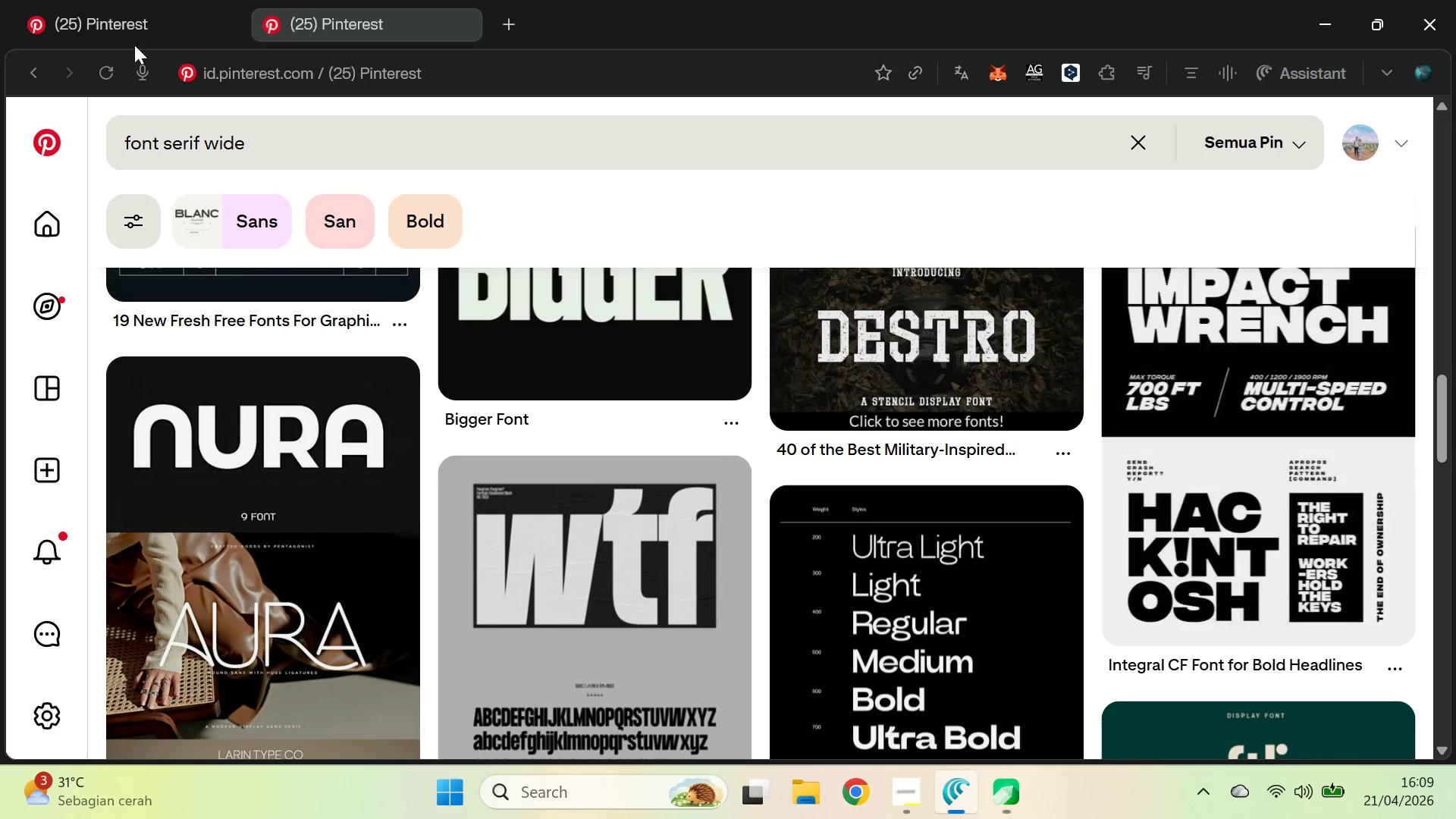 
left_click([140, 0])
 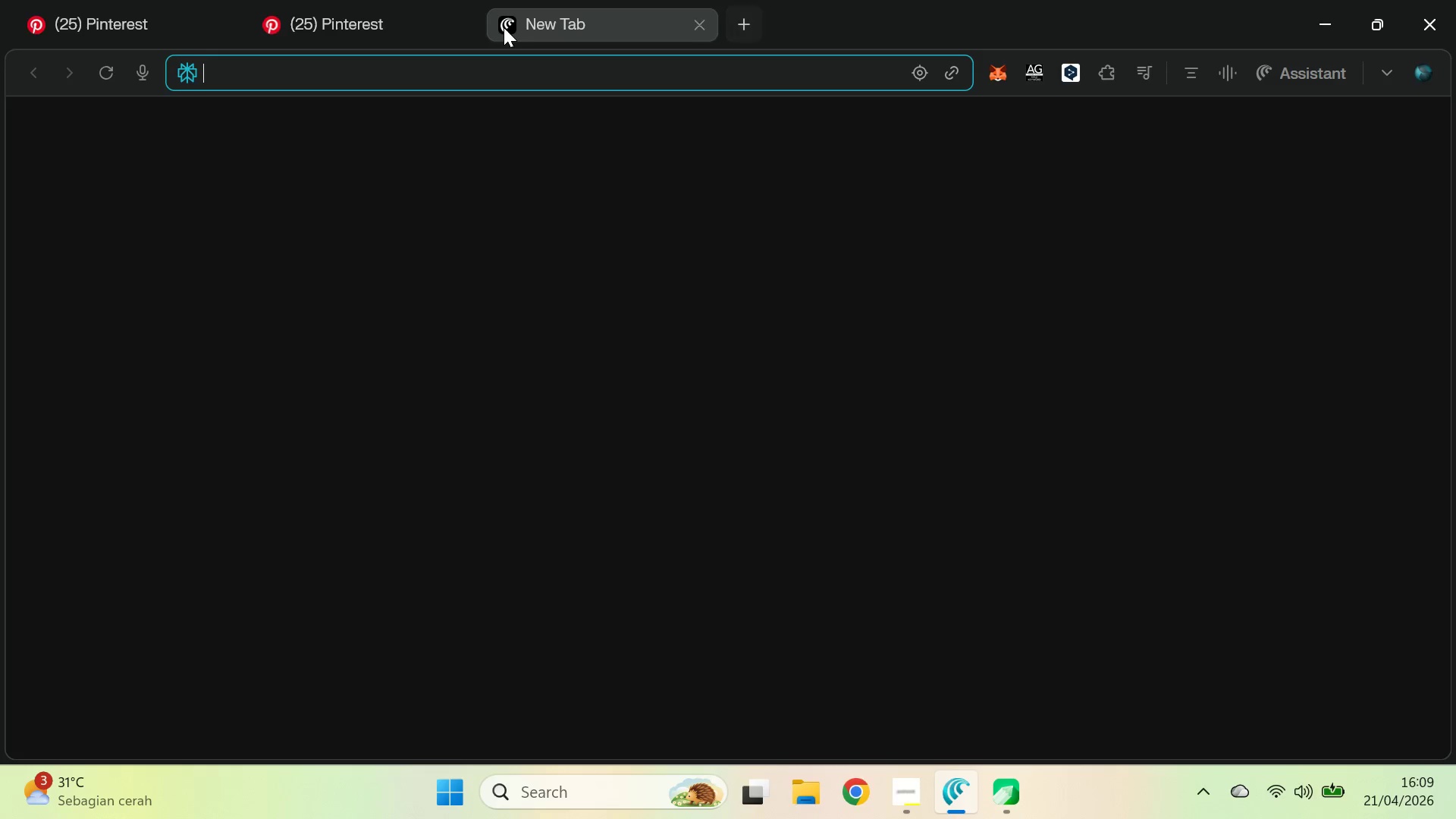 
wait(5.97)
 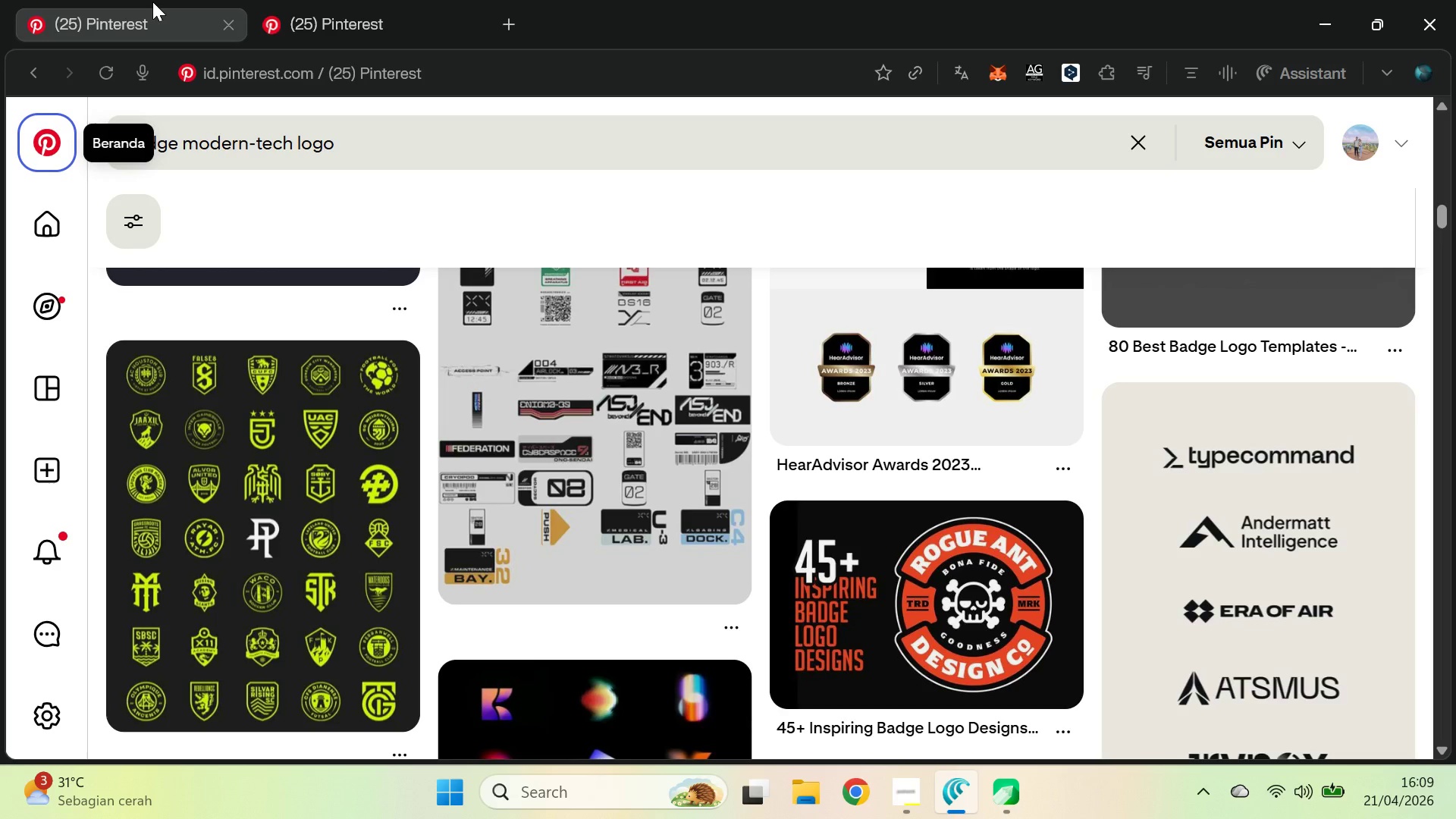 
type(font)
 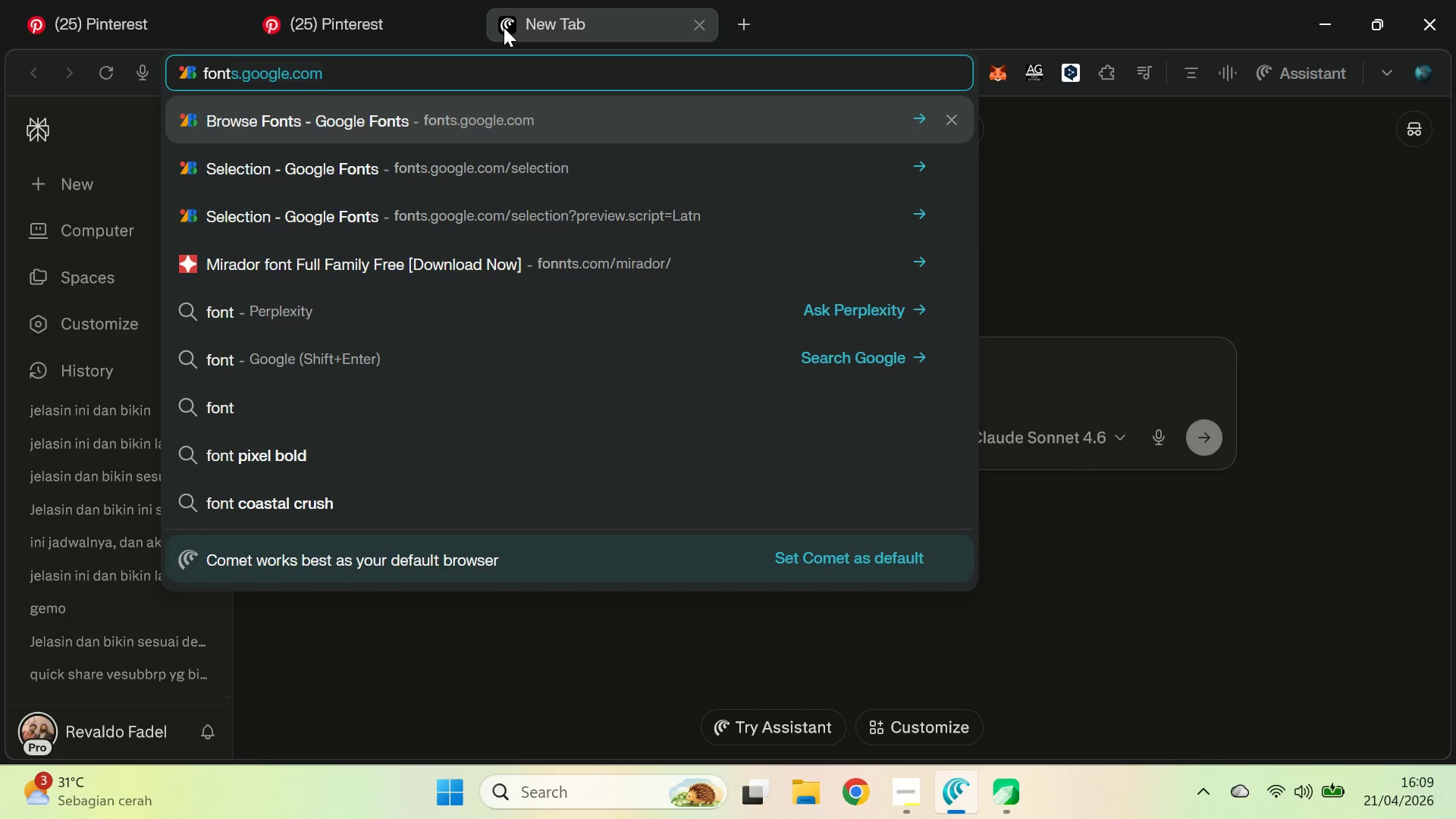 
key(Enter)
 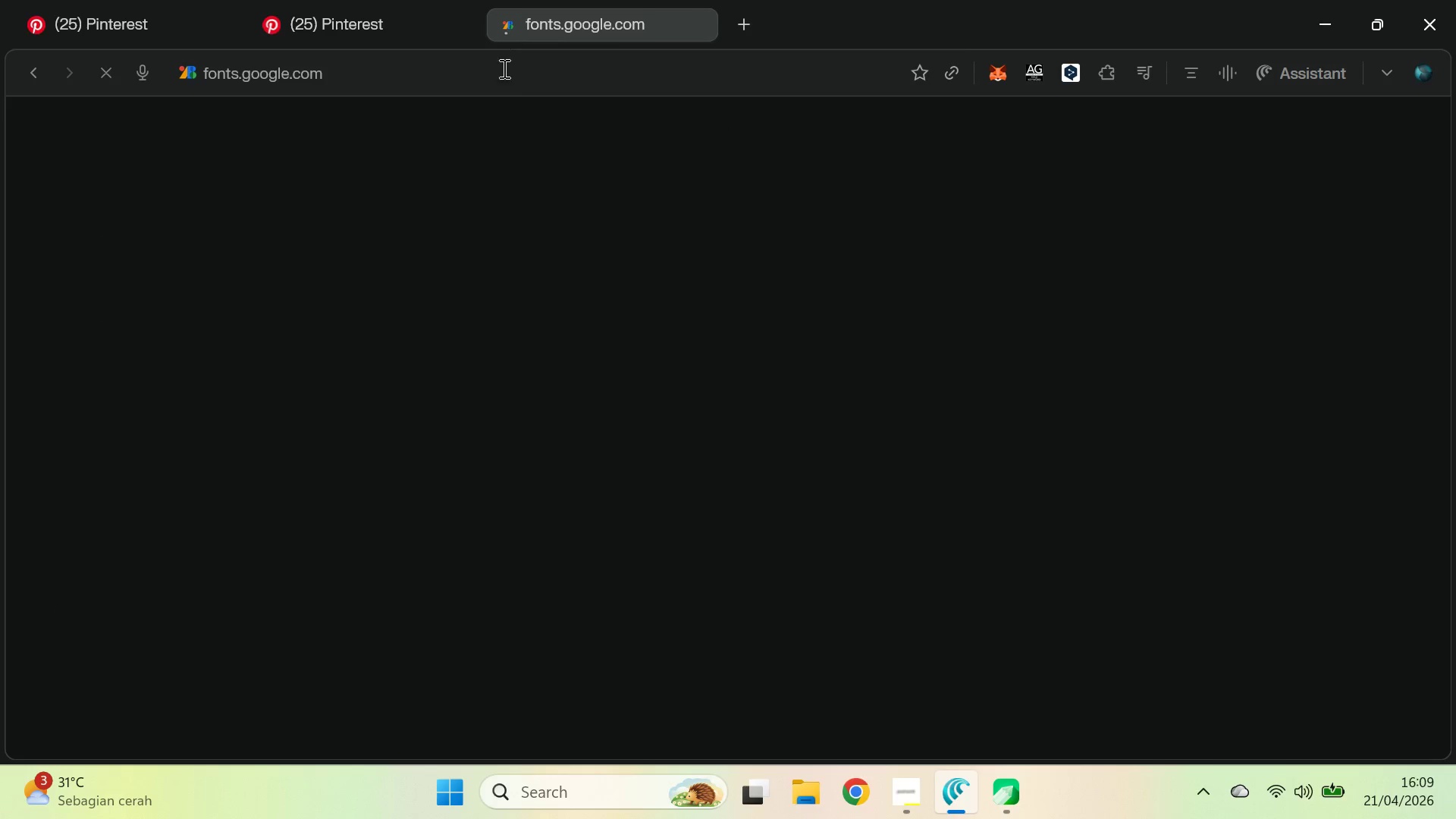 
mouse_move([565, 221])
 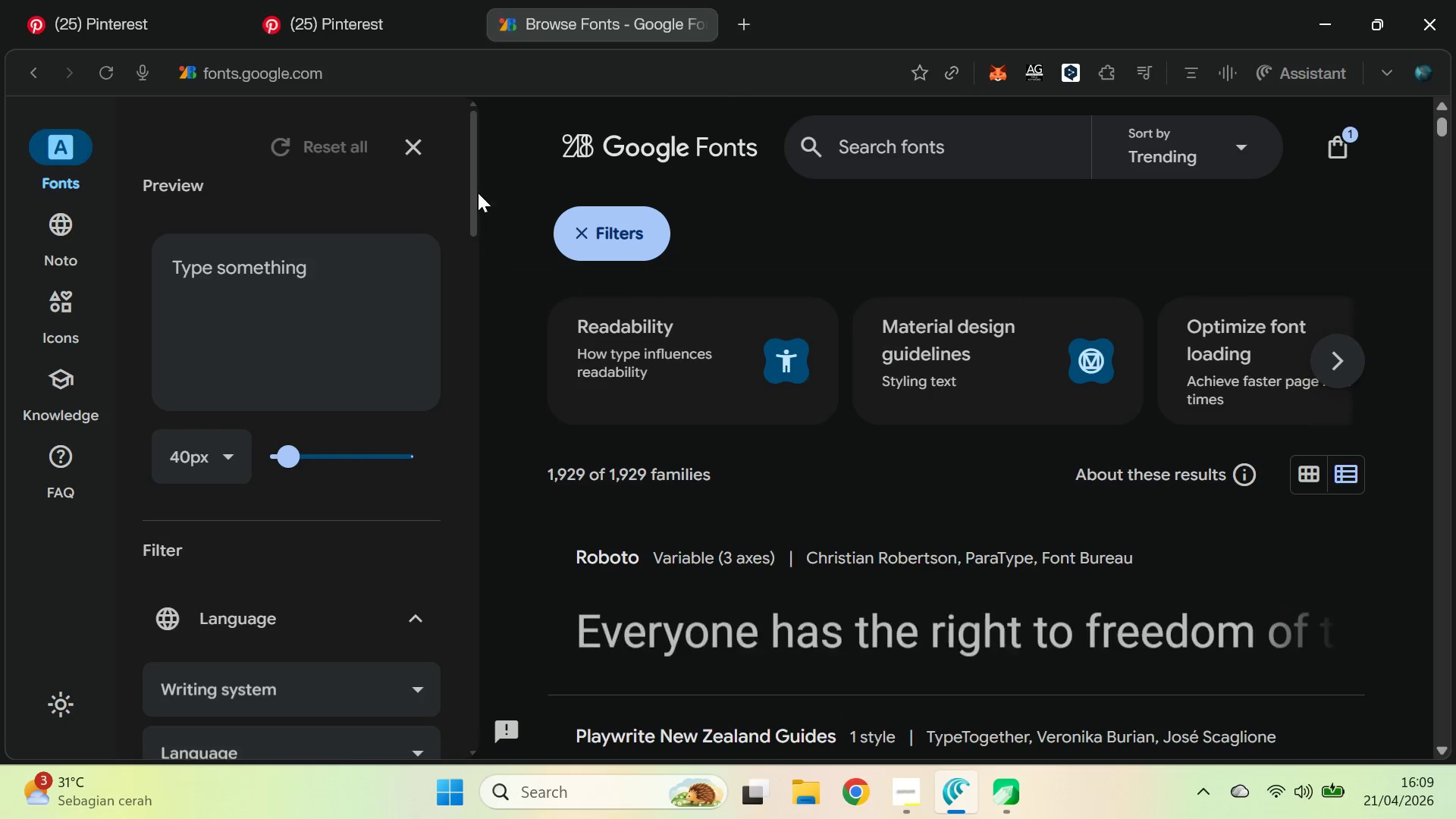 
left_click_drag(start_coordinate=[467, 178], to_coordinate=[479, 276])
 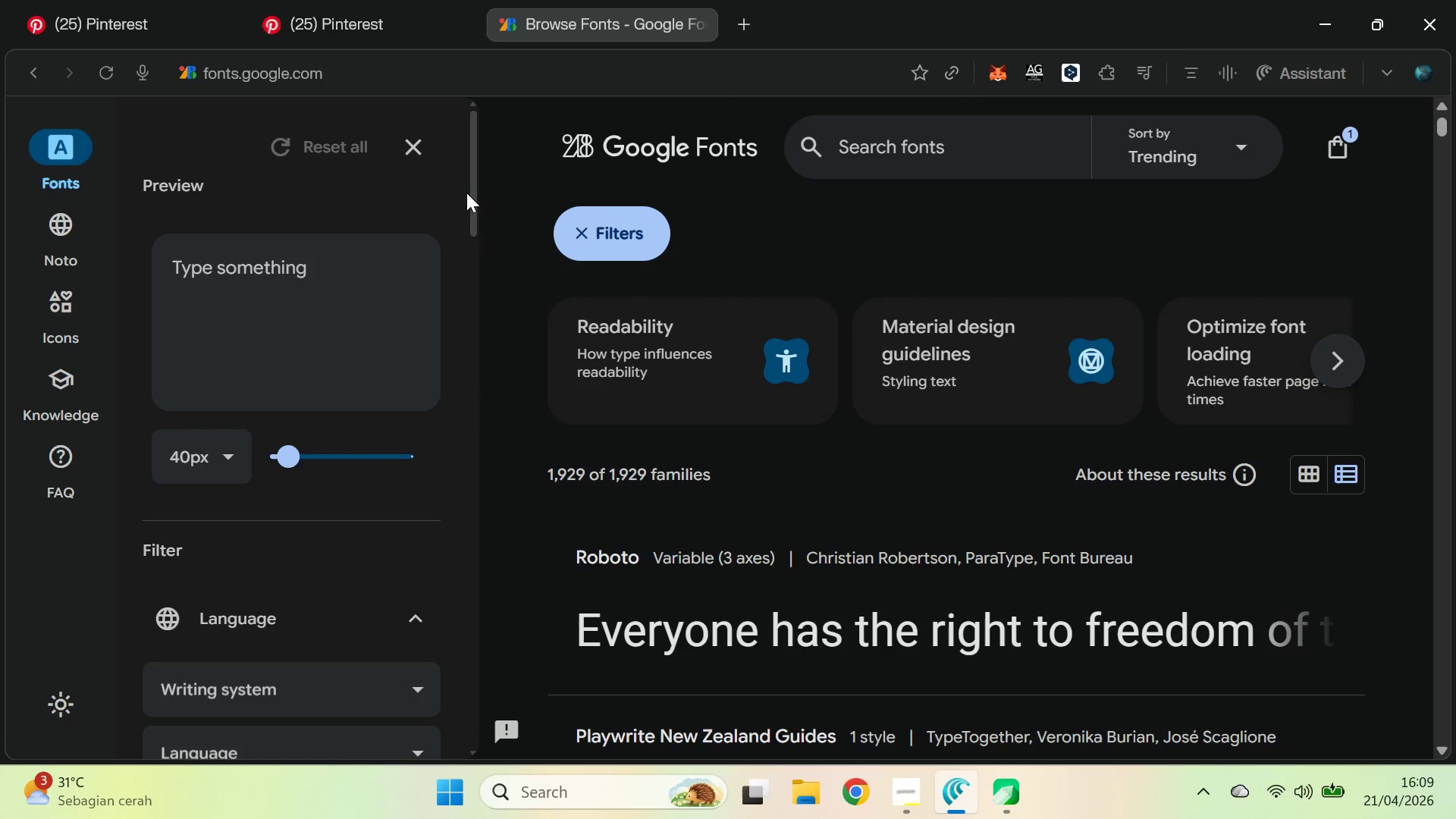 
left_click_drag(start_coordinate=[470, 187], to_coordinate=[479, 320])
 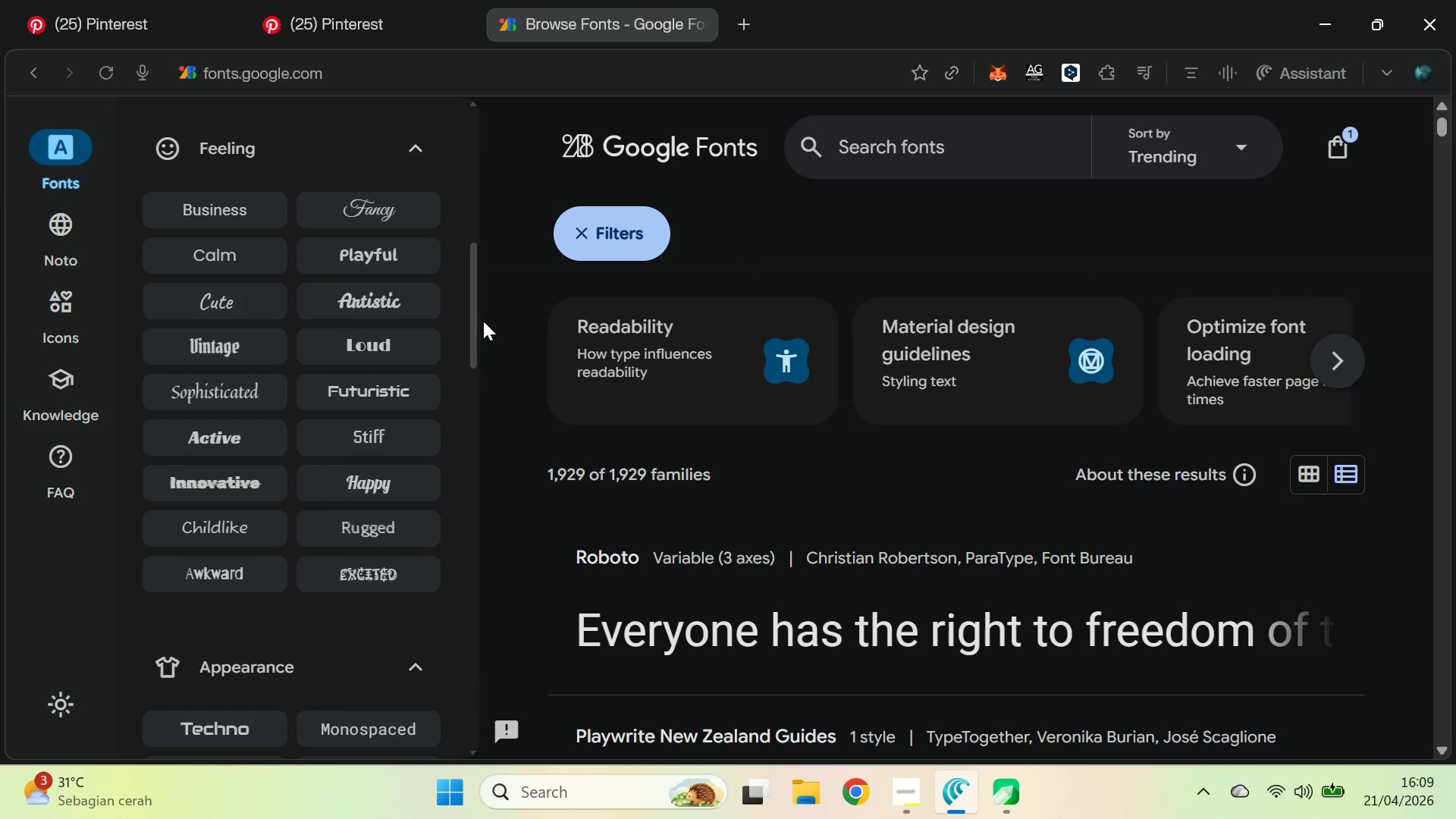 
left_click_drag(start_coordinate=[475, 313], to_coordinate=[462, 533])
 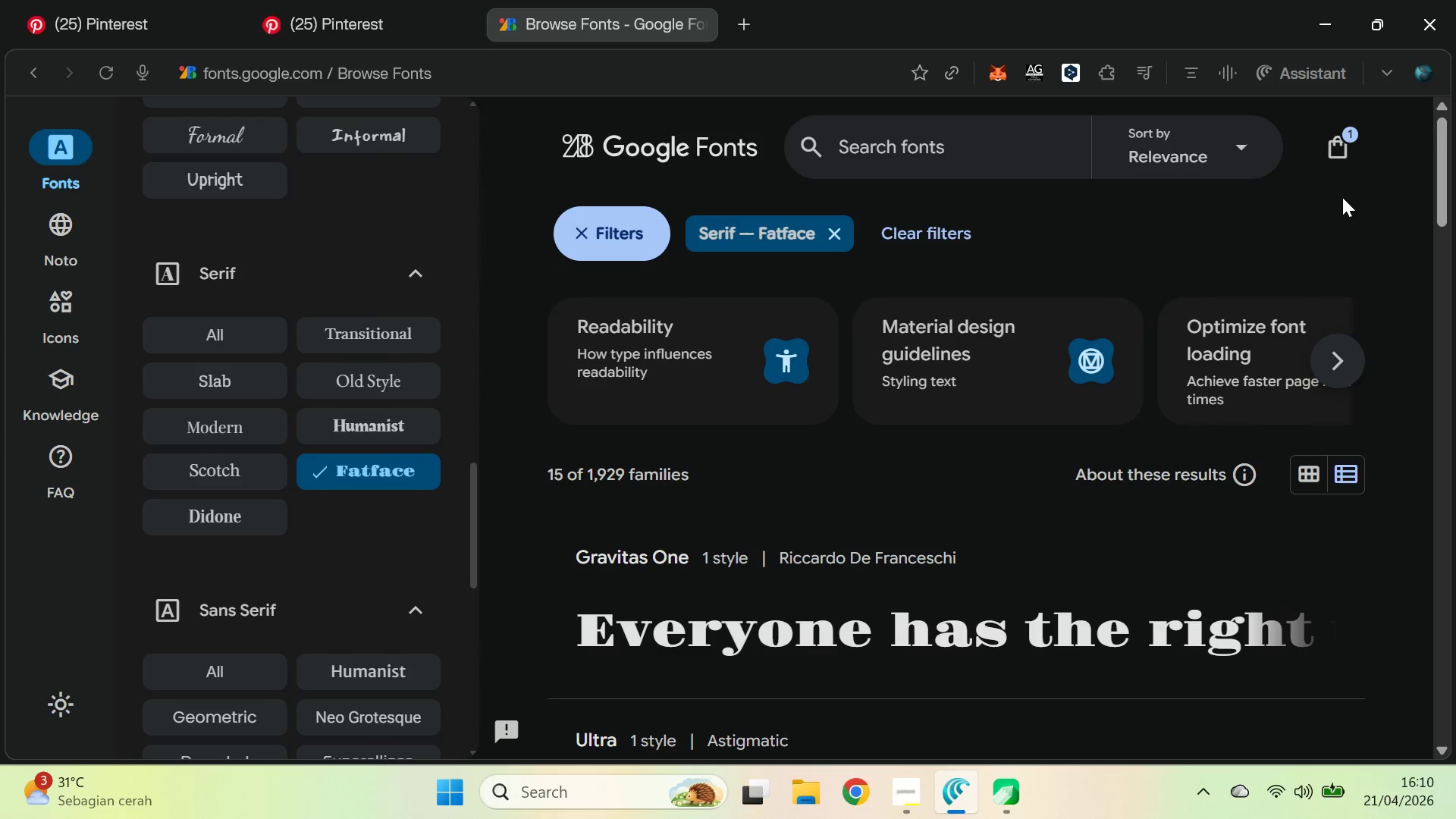 
left_click_drag(start_coordinate=[1449, 142], to_coordinate=[1392, 350])
 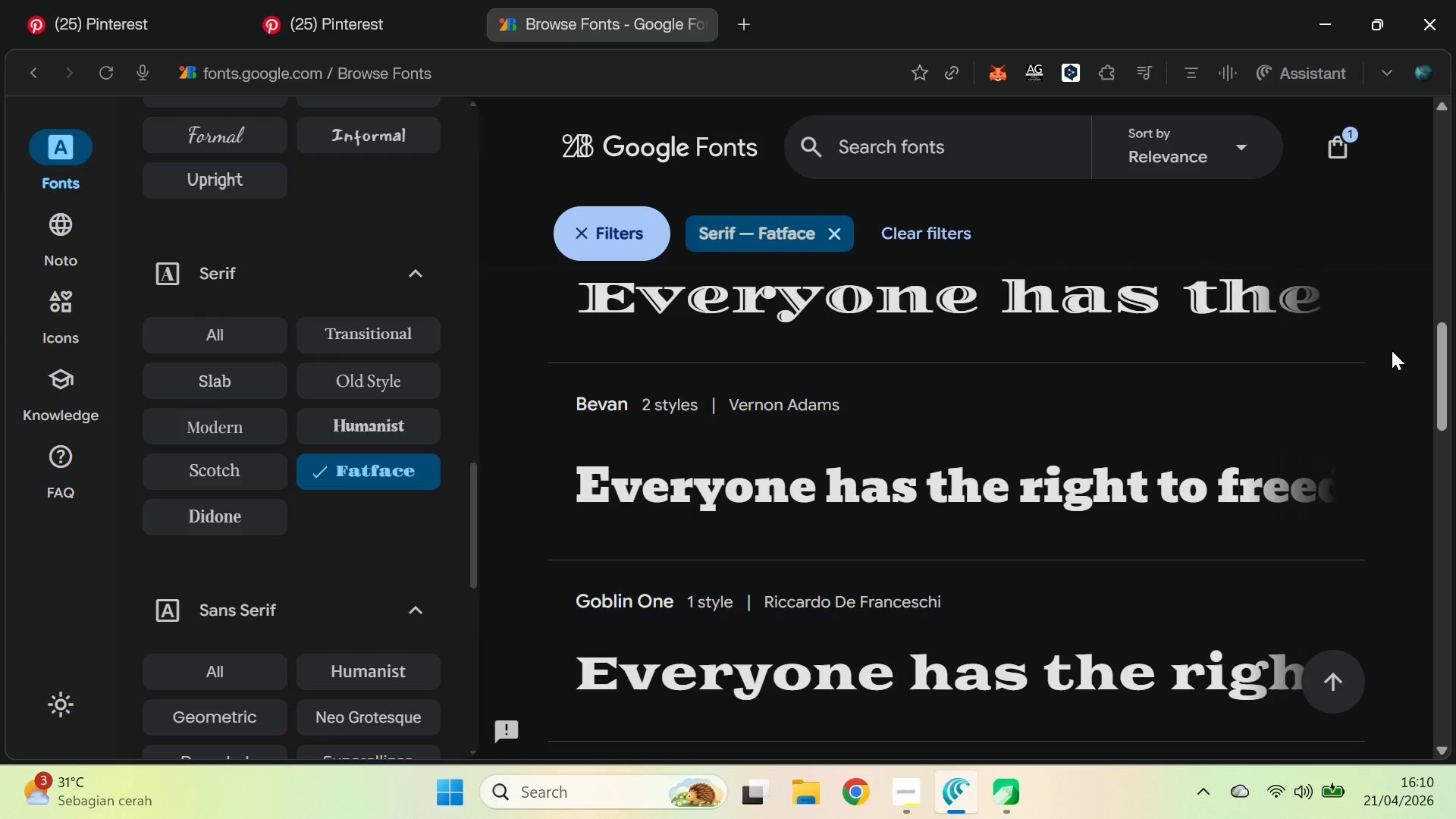 
key(Alt+AltLeft)
 